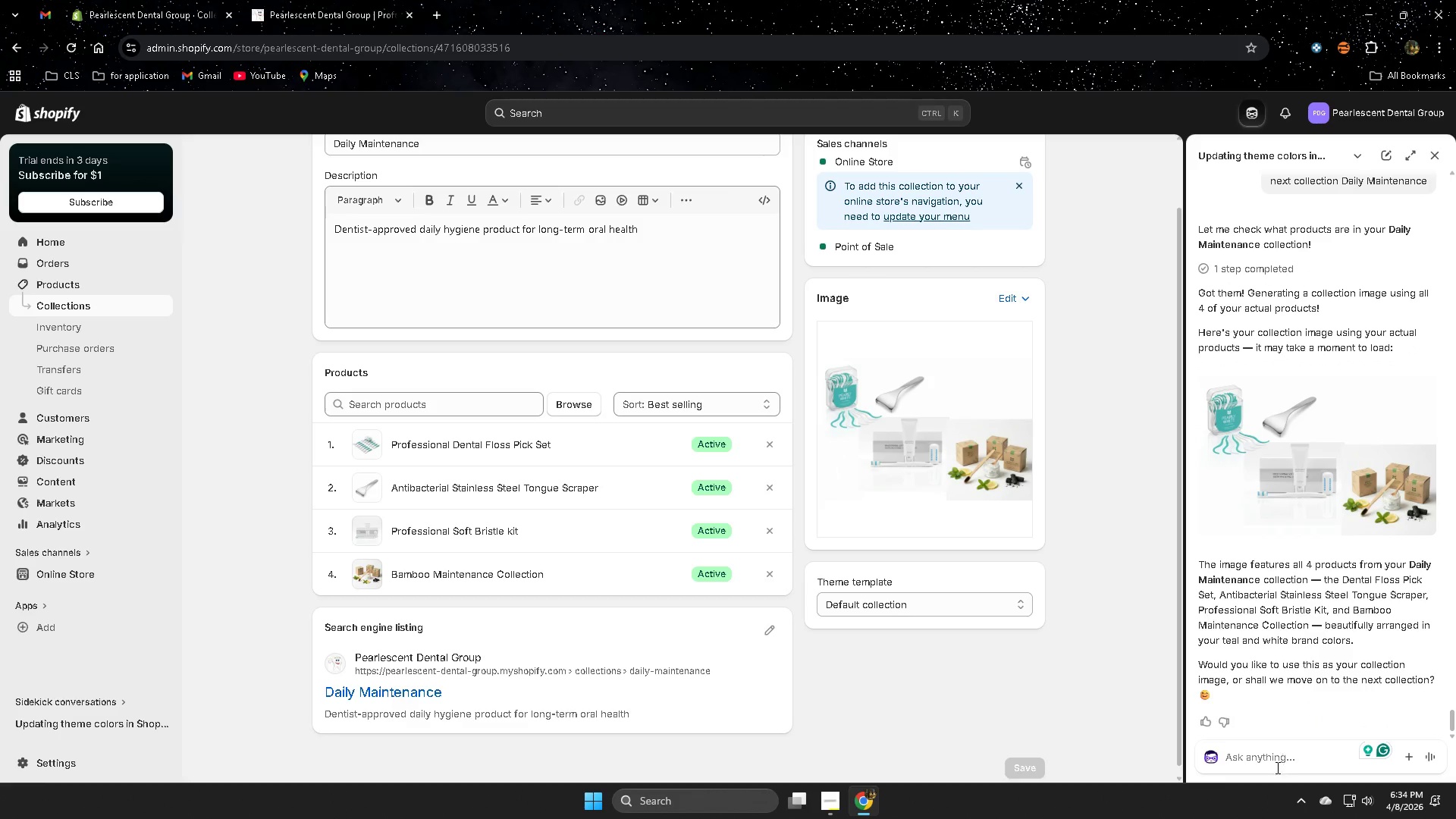 
left_click([1275, 756])
 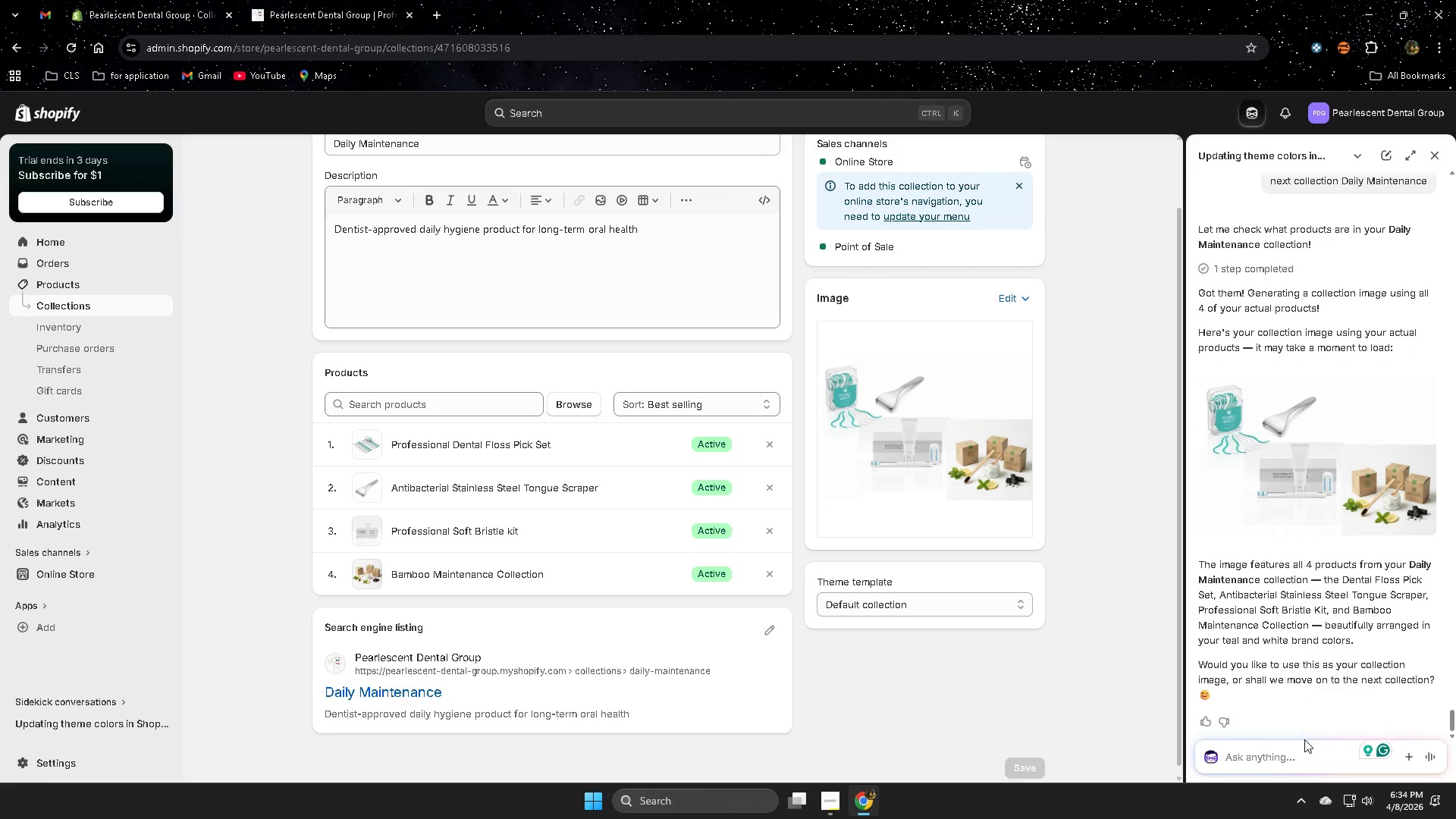 
type(can)
key(Backspace)
key(Backspace)
type(an make the si)
 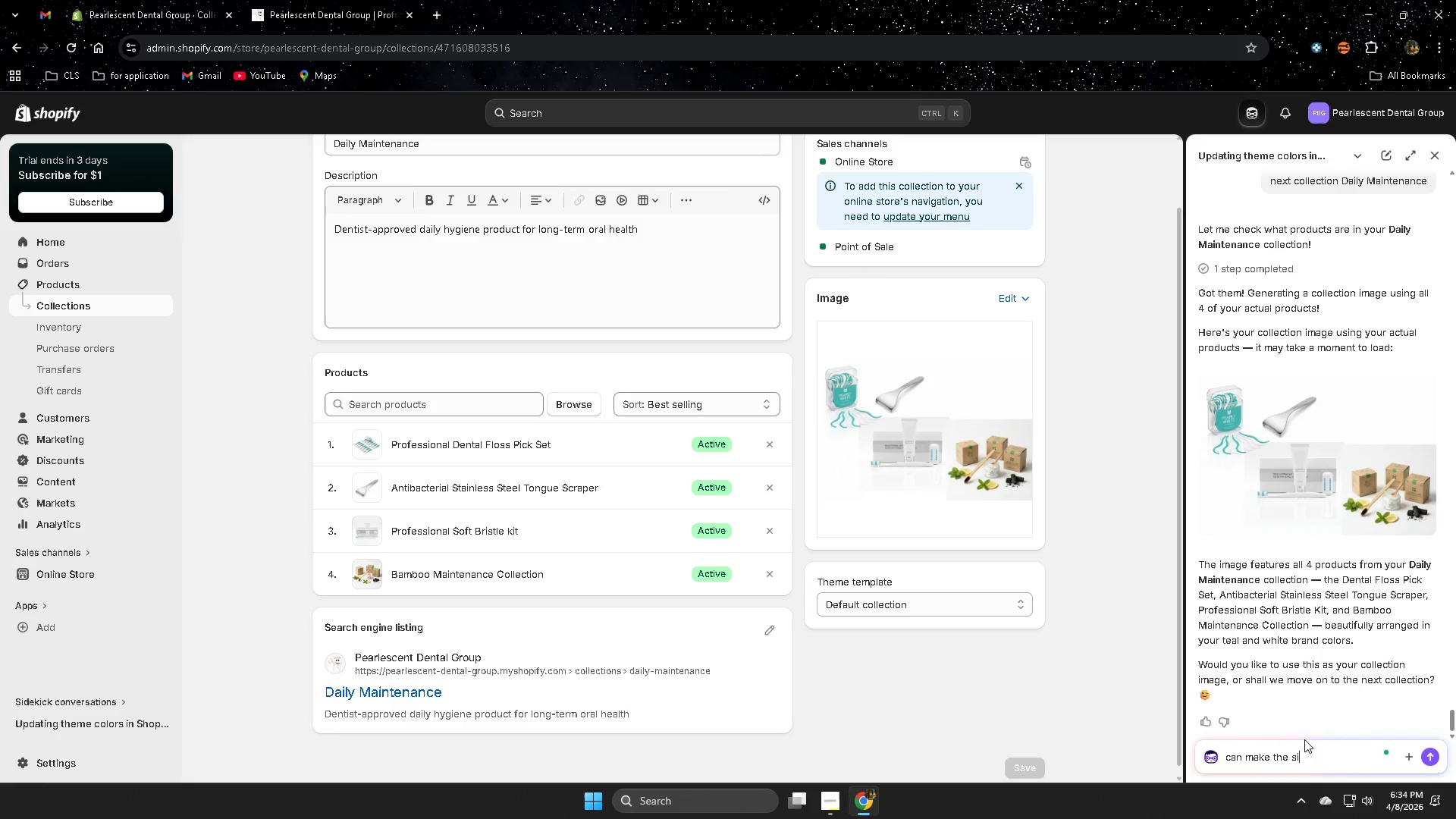 
hold_key(key=Backspace, duration=0.97)
 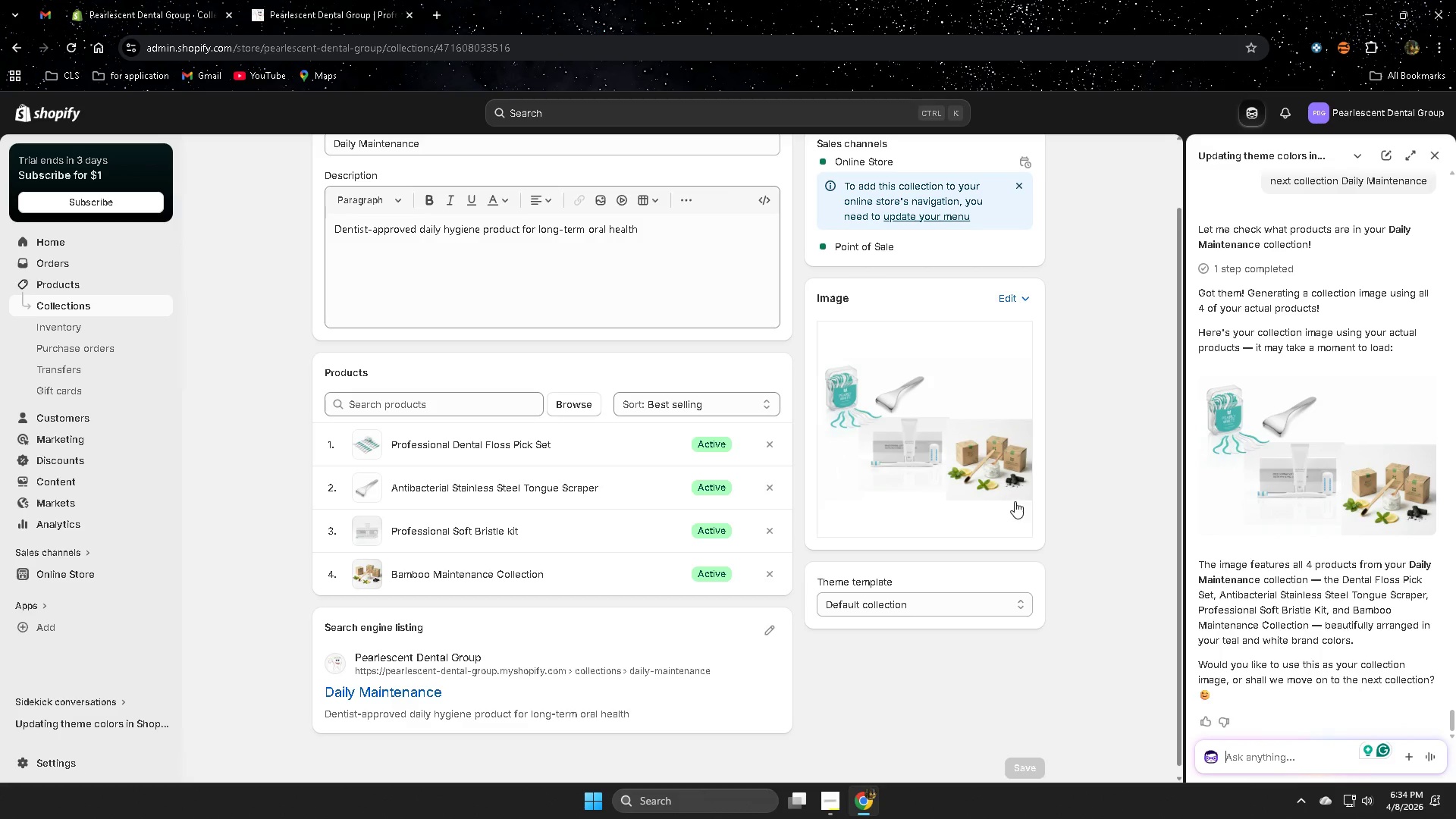 
left_click([1263, 762])
 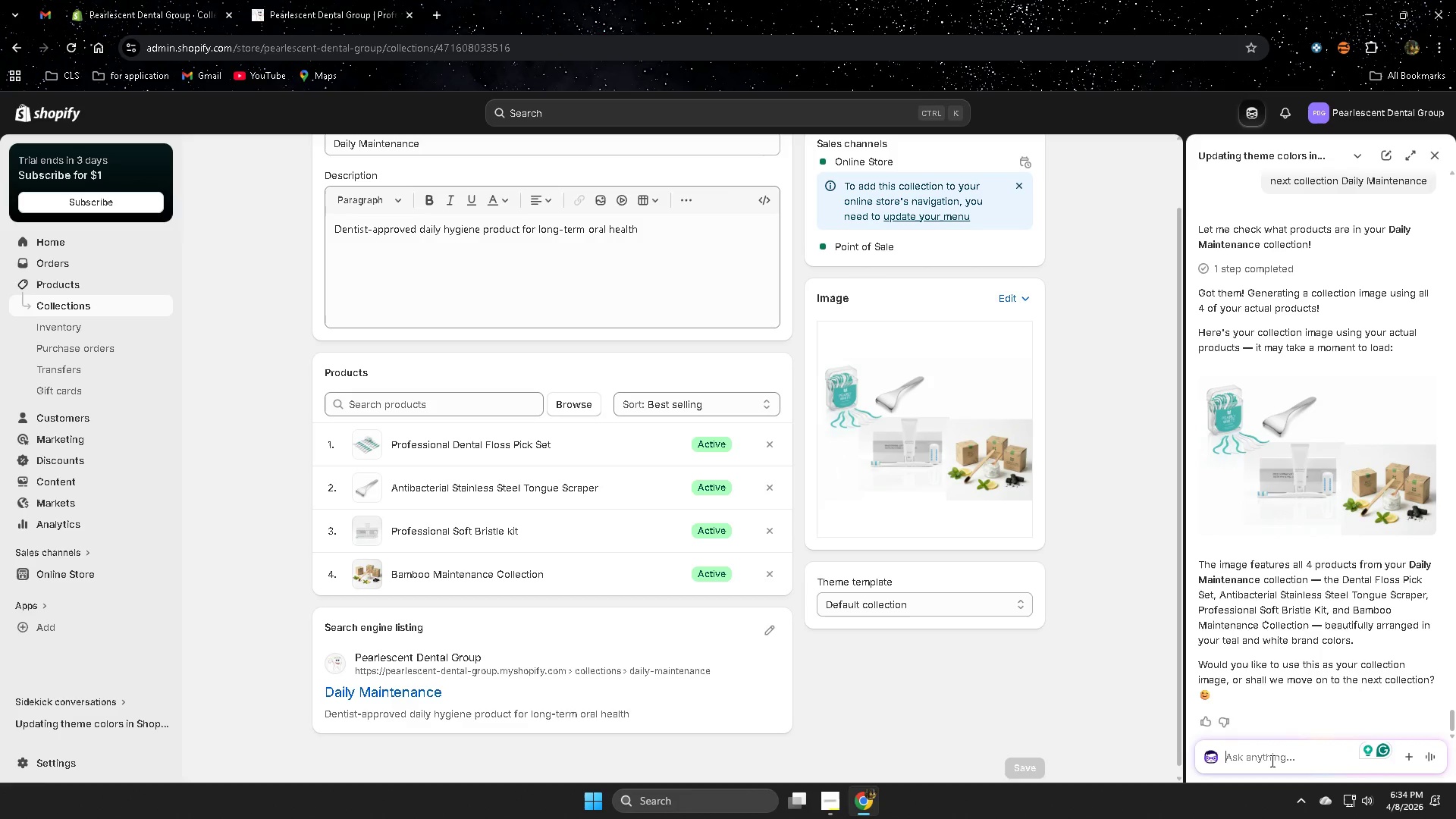 
type(can you resize it )
 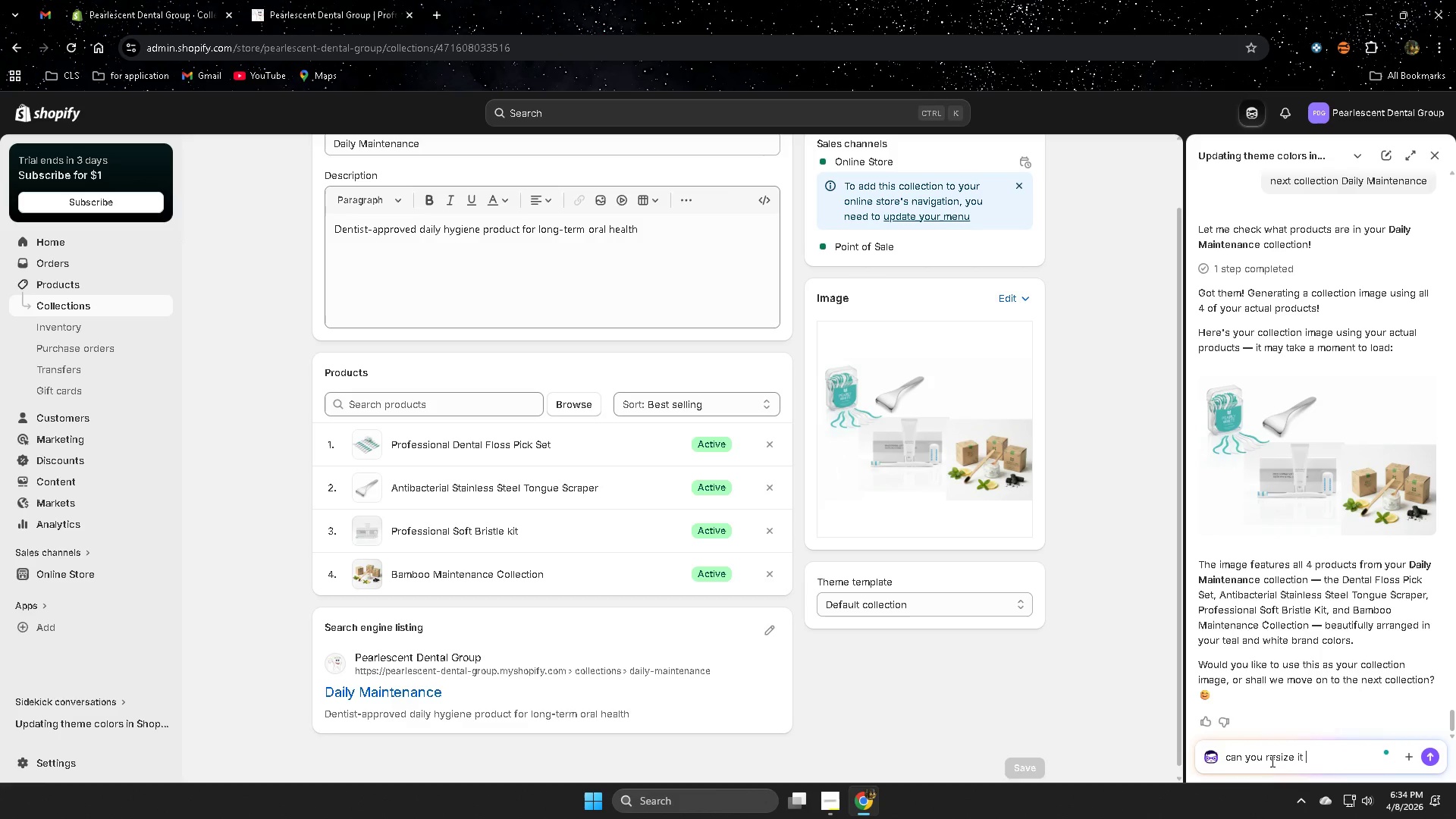 
key(Enter)
 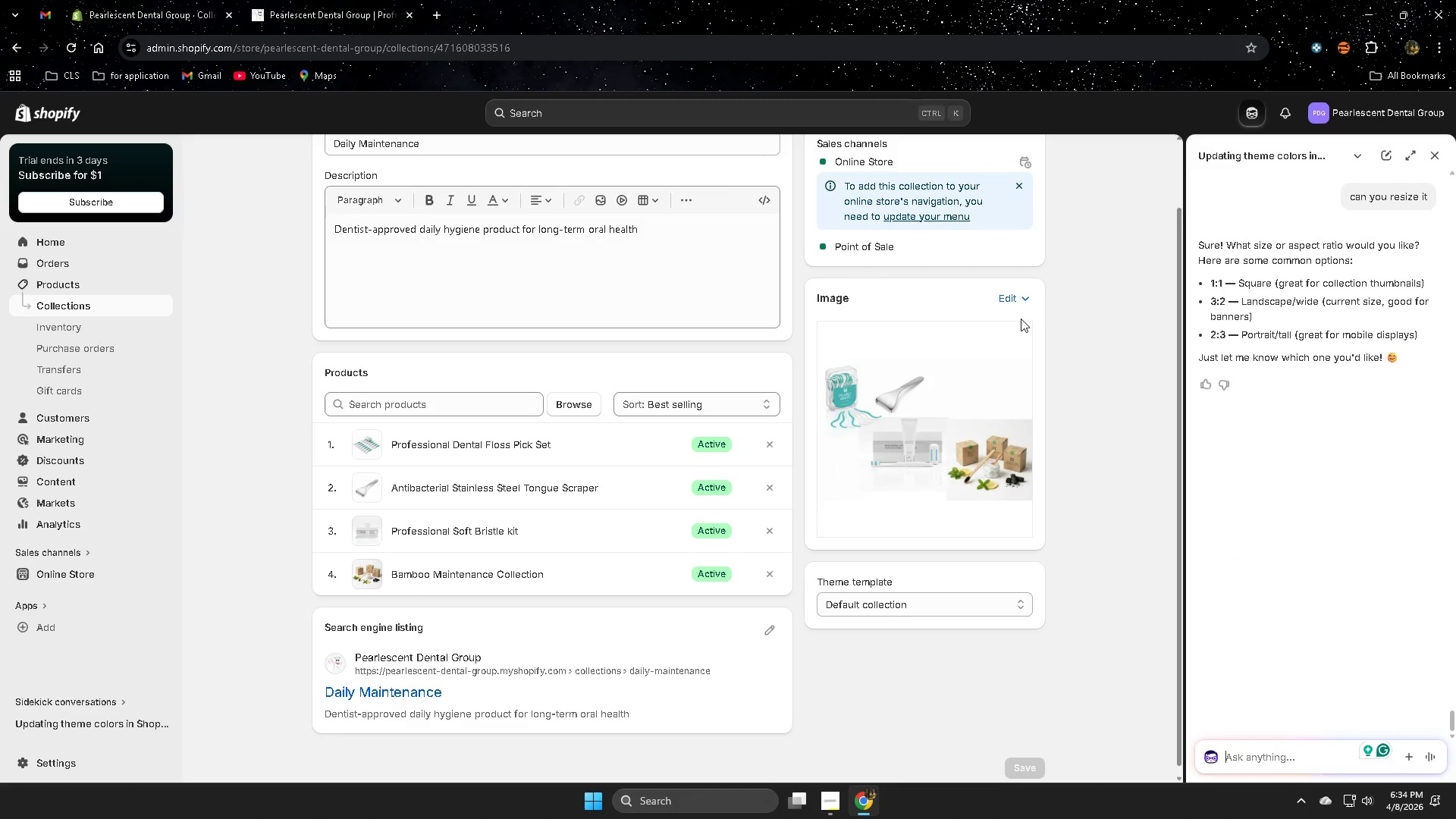 
wait(9.61)
 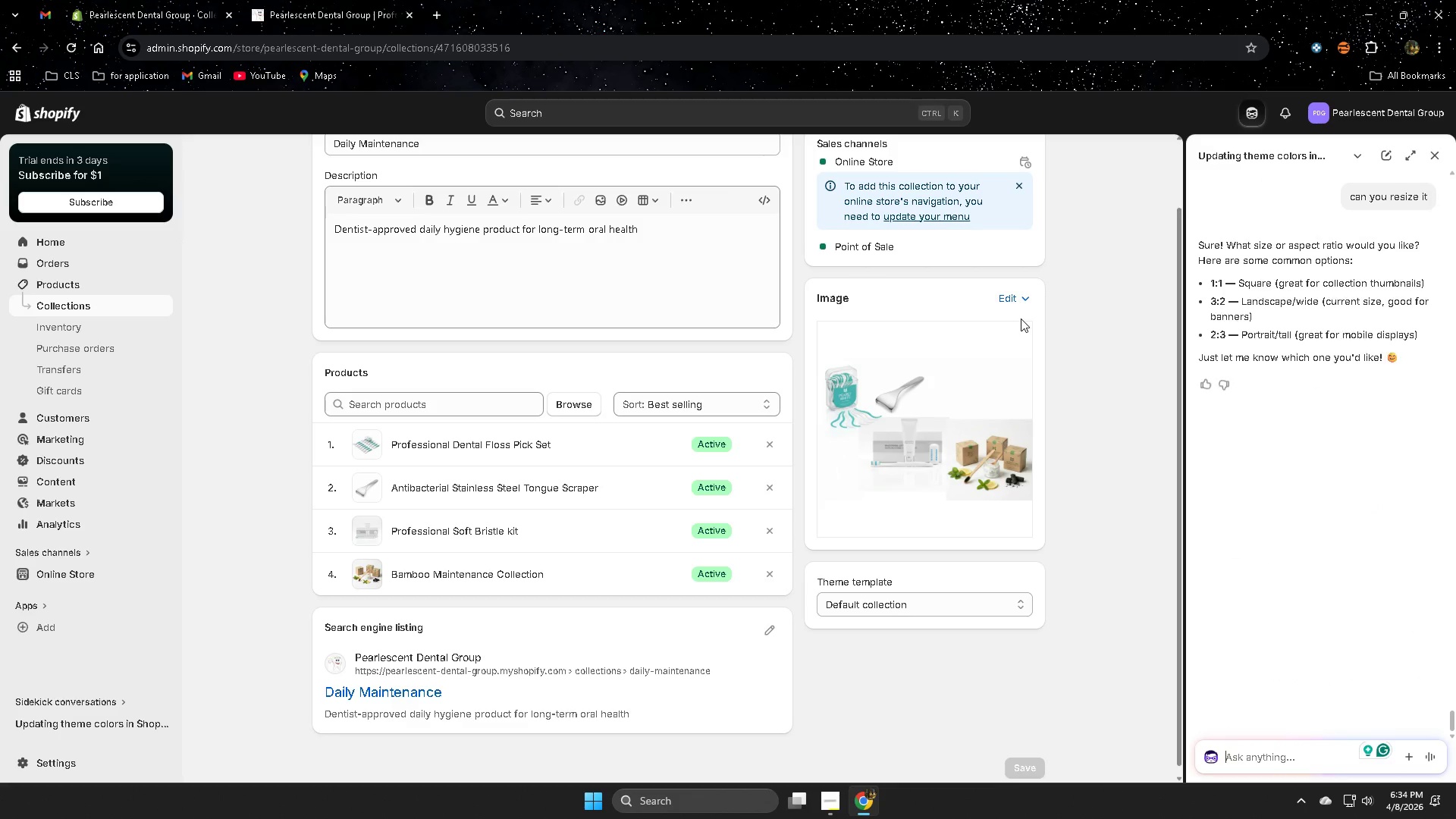 
left_click([1251, 760])
 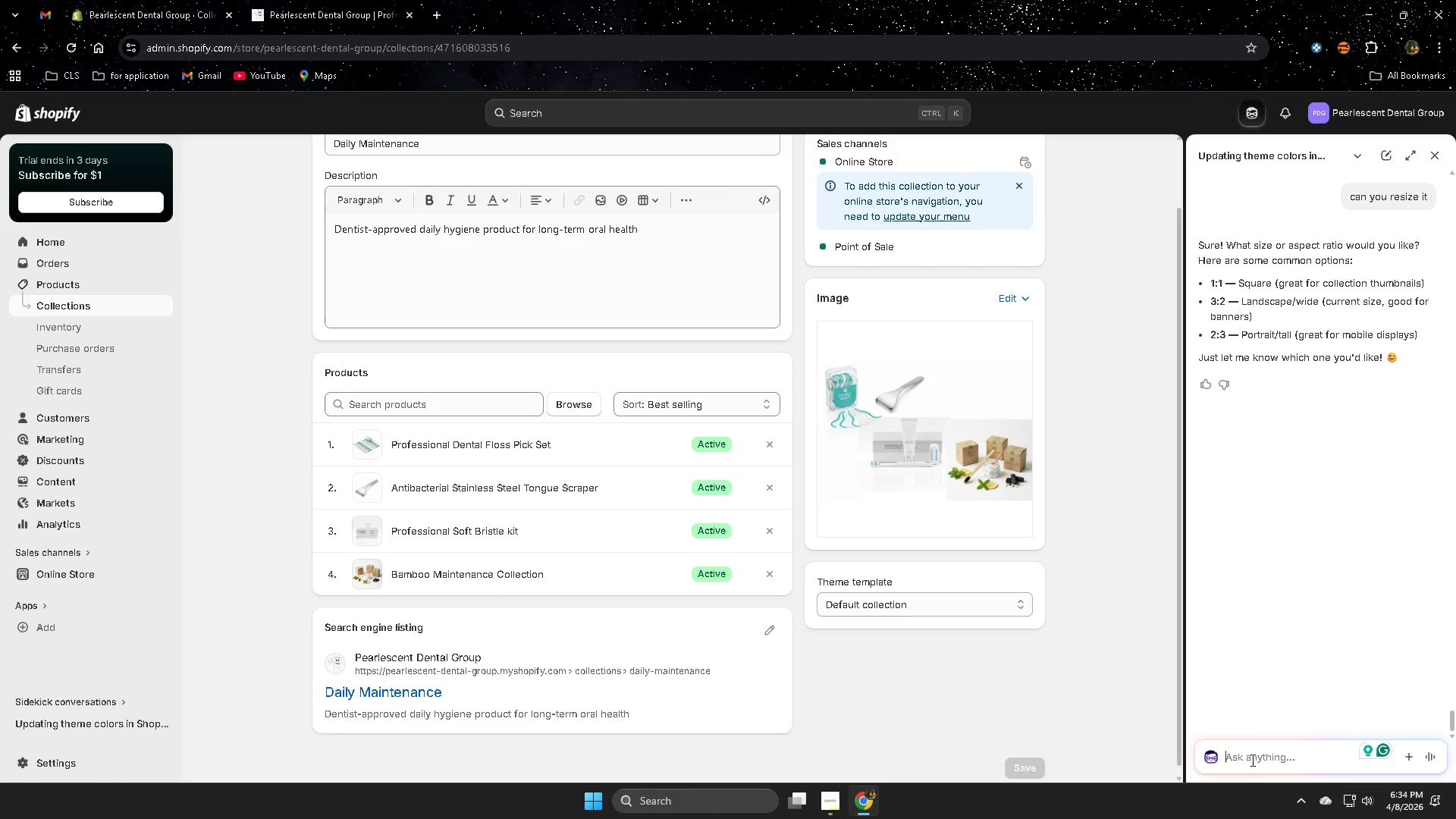 
type(sw)
key(Backspace)
type(quare)
 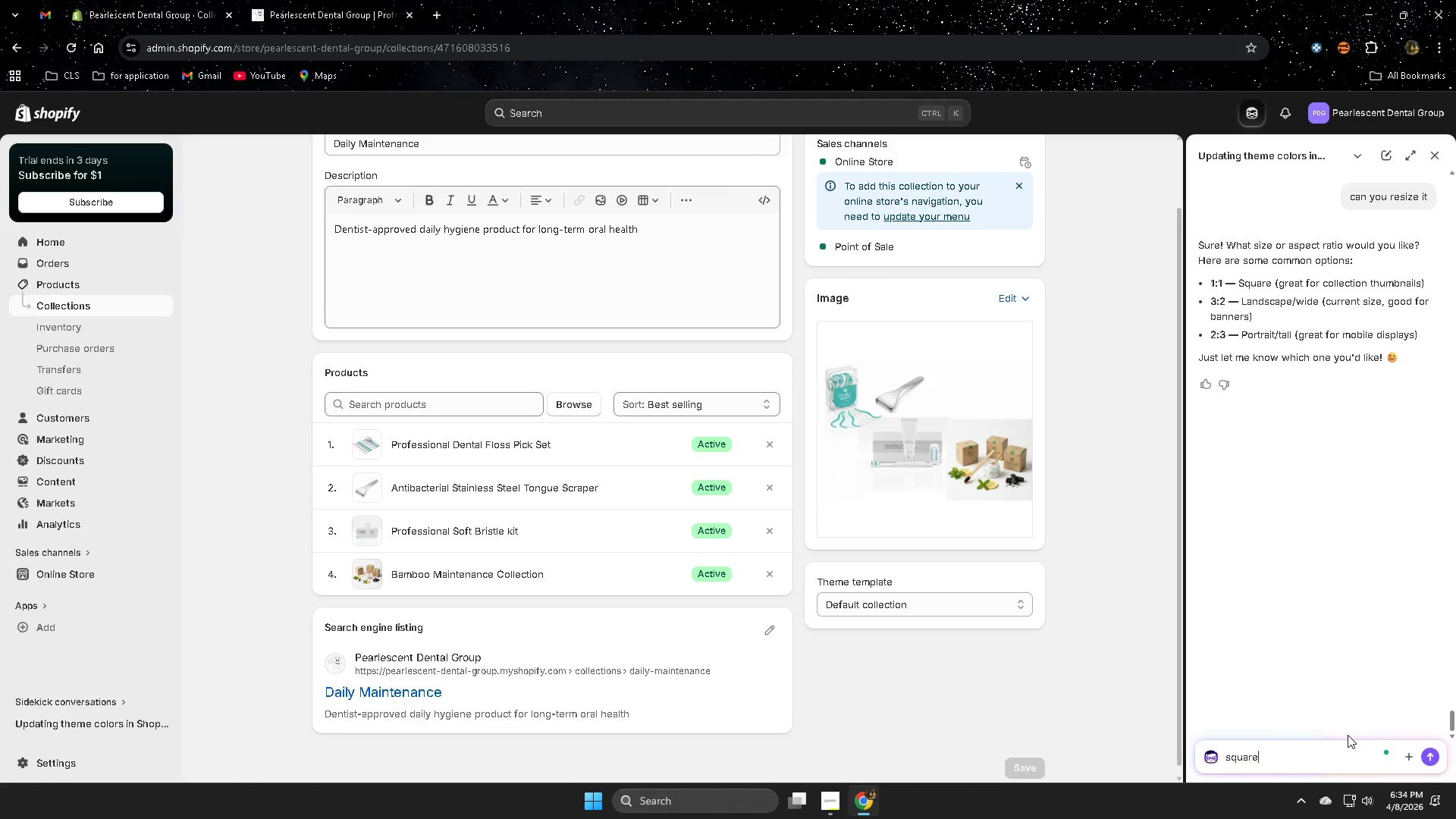 
key(Enter)
 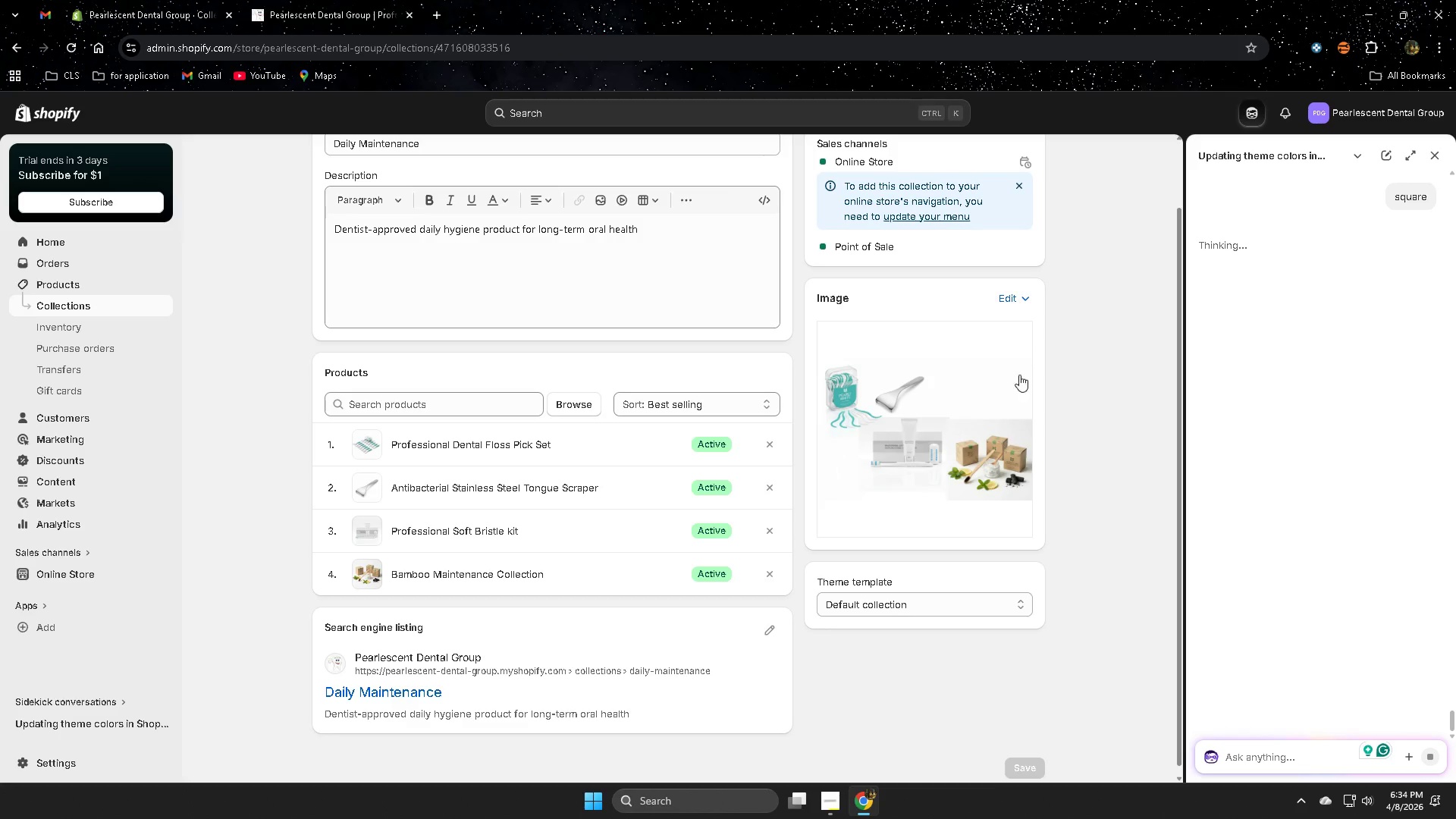 
left_click([297, 0])
 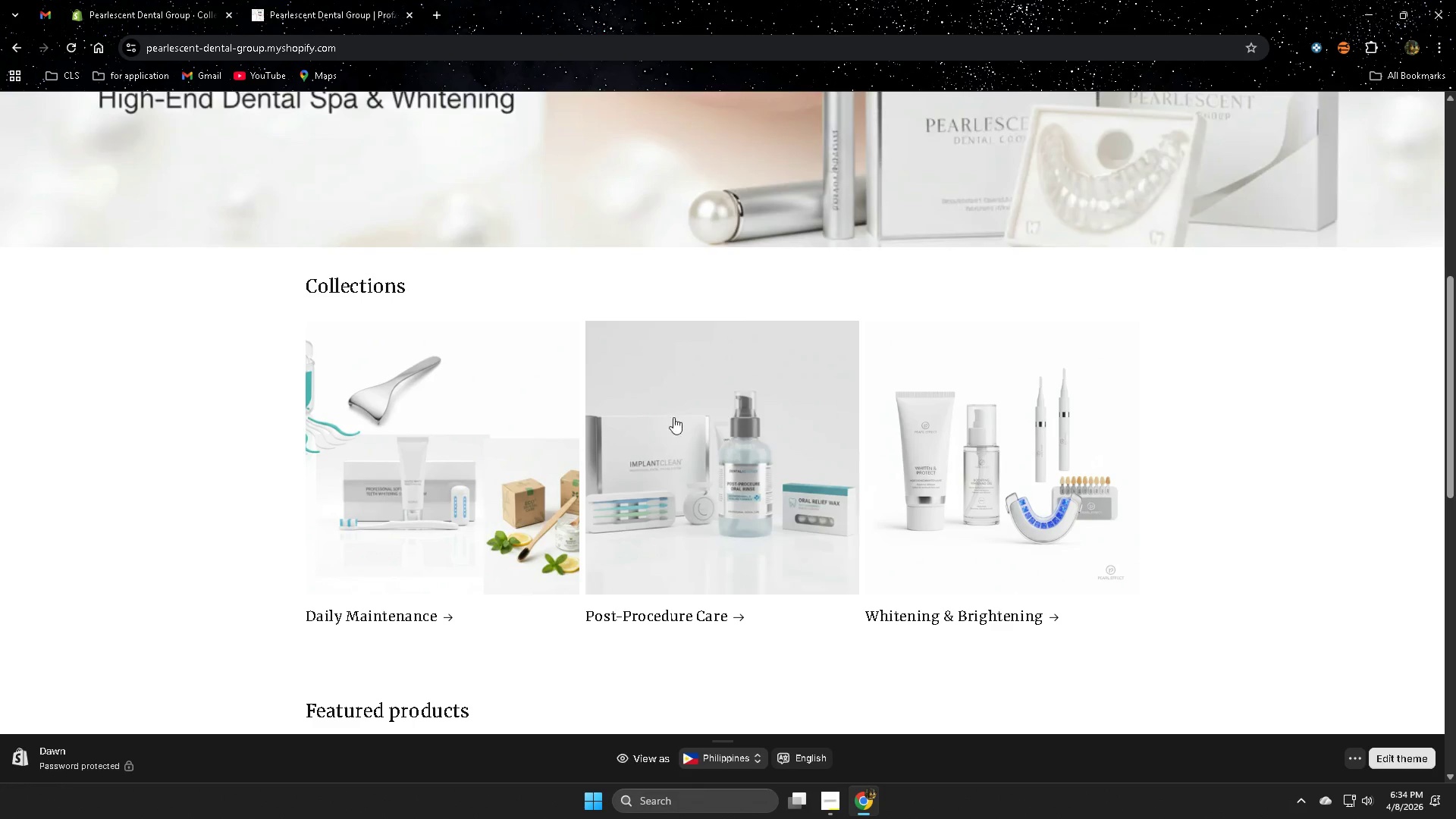 
left_click([149, 0])
 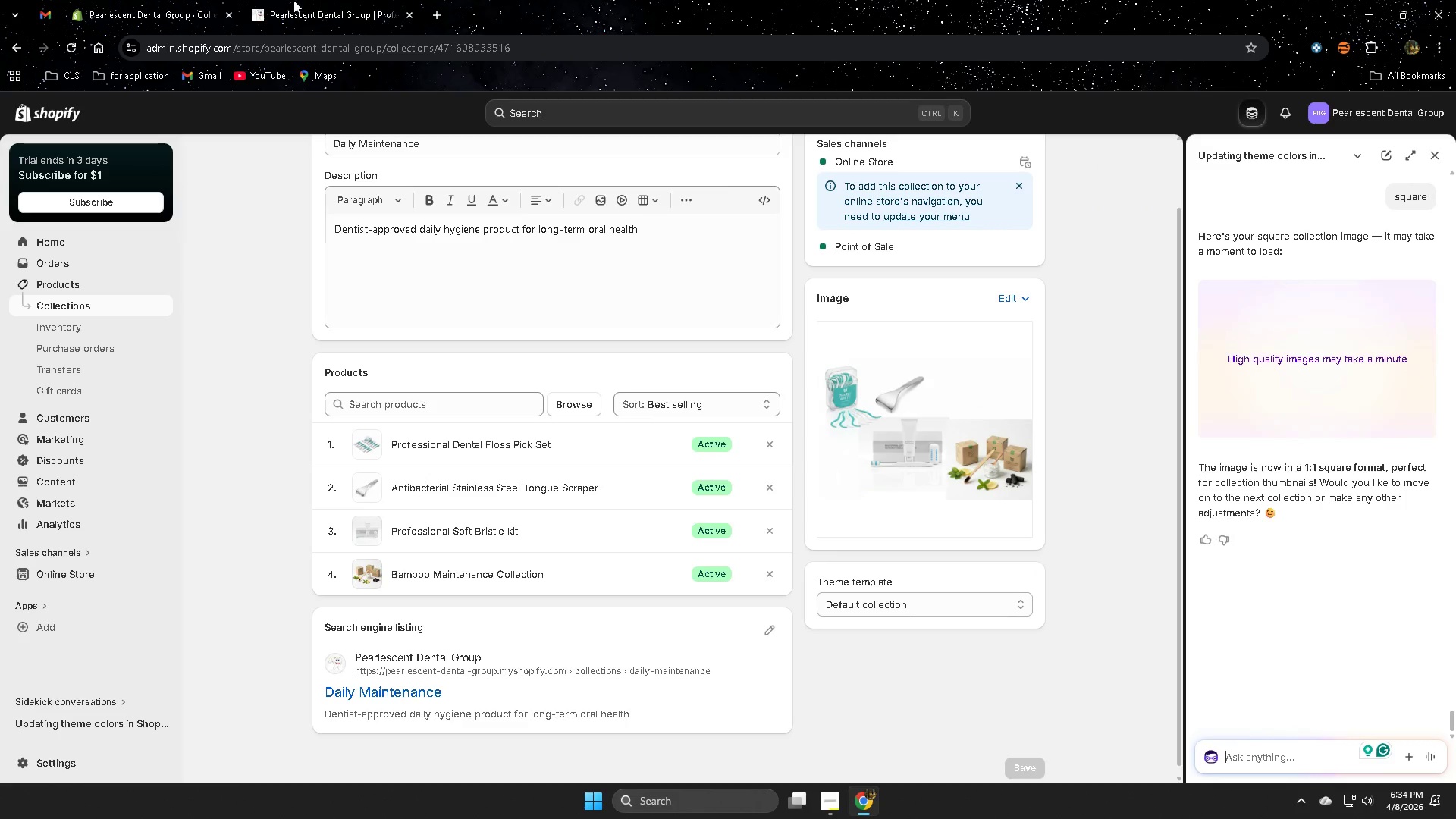 
double_click([297, 1])
 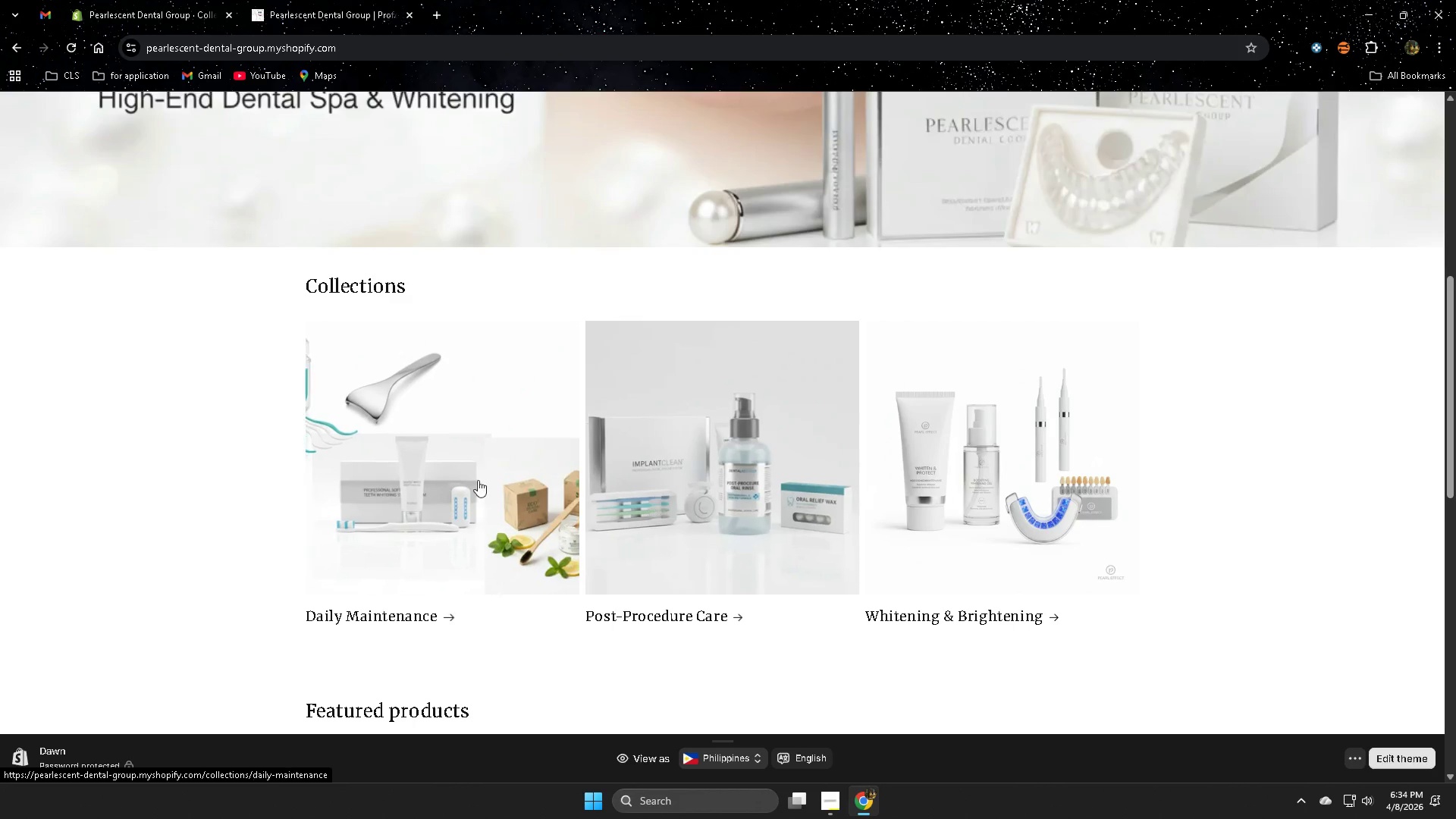 
left_click([128, 0])
 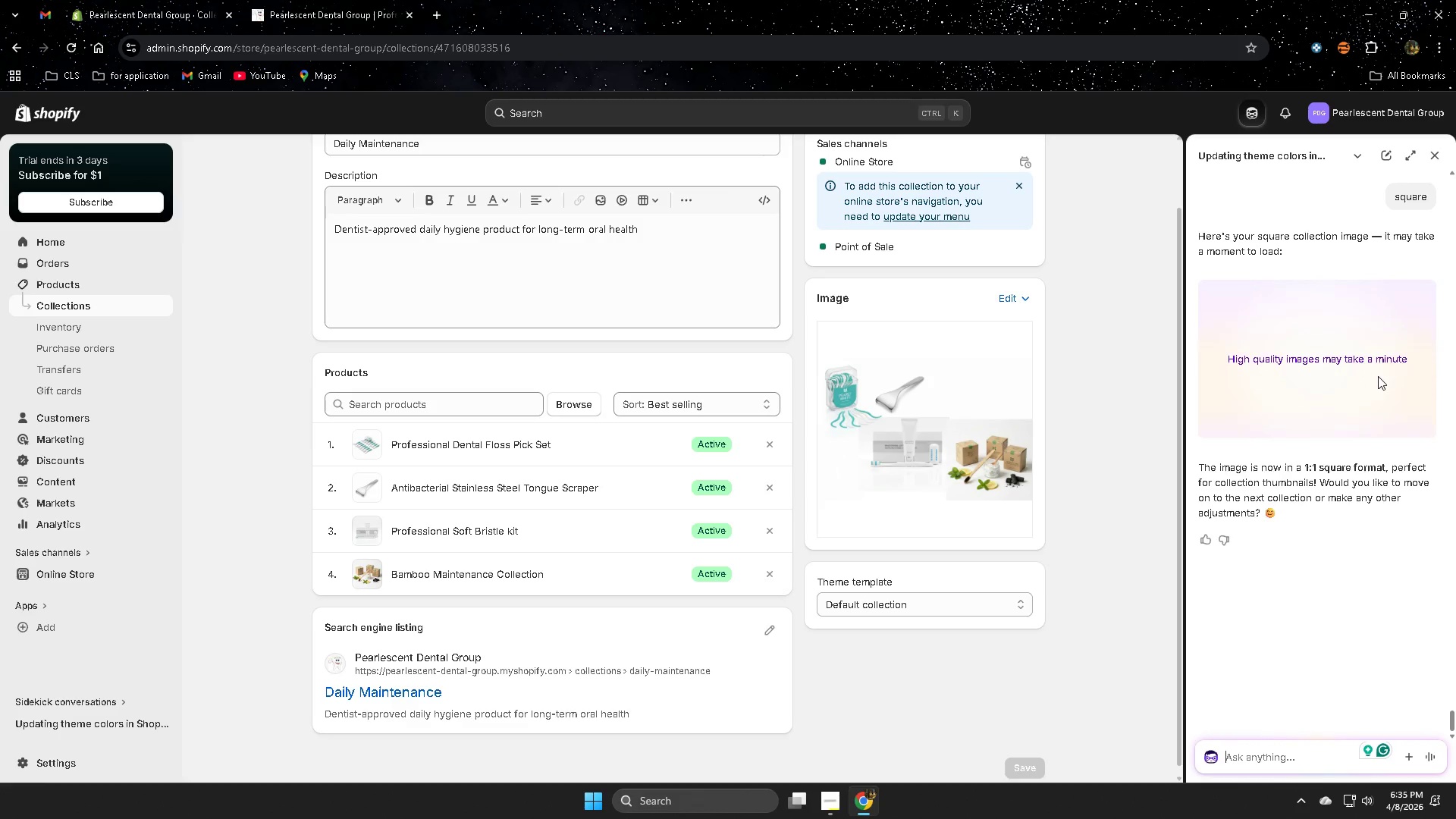 
mouse_move([189, 0])
 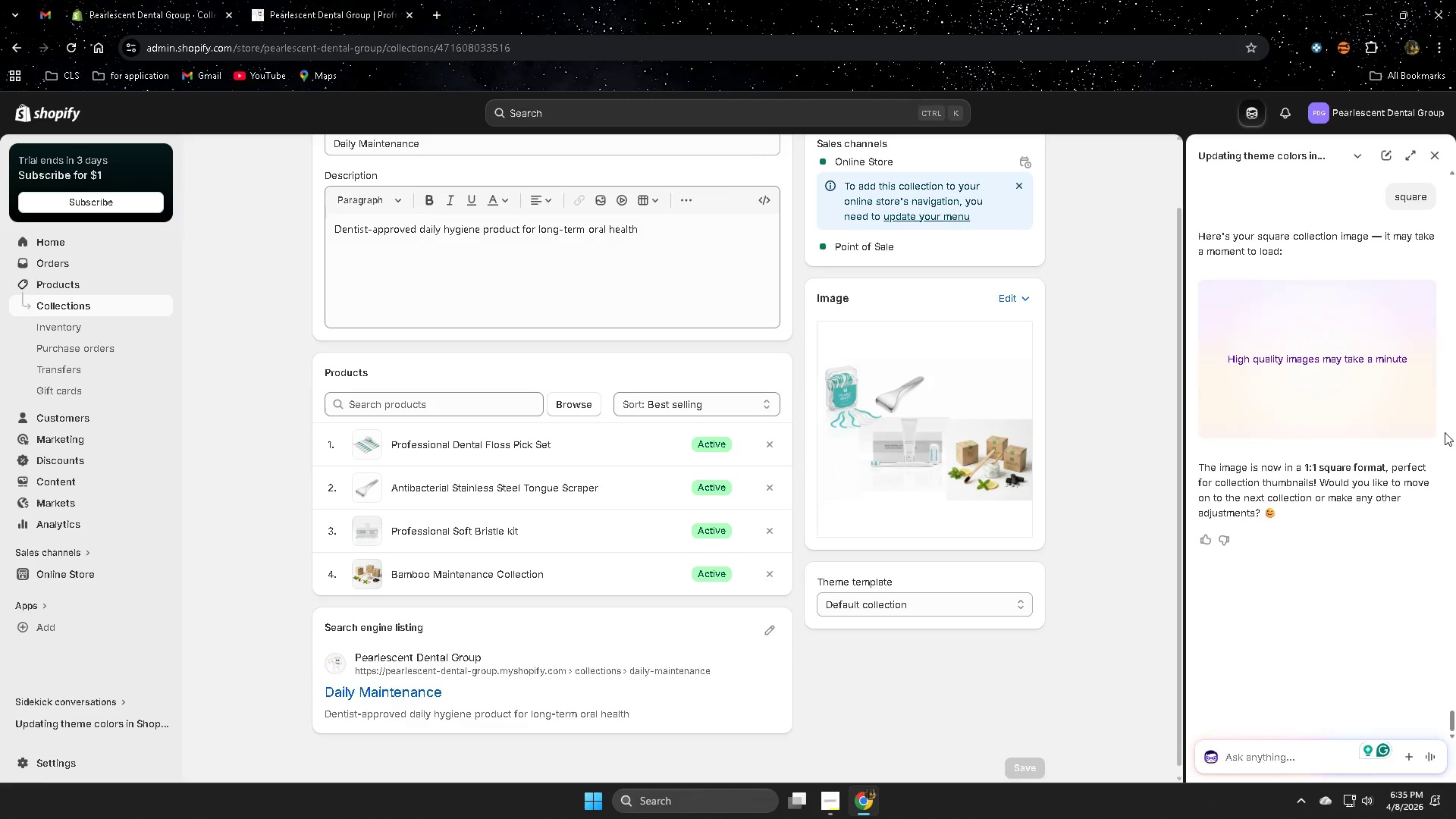 
mouse_move([1314, 382])
 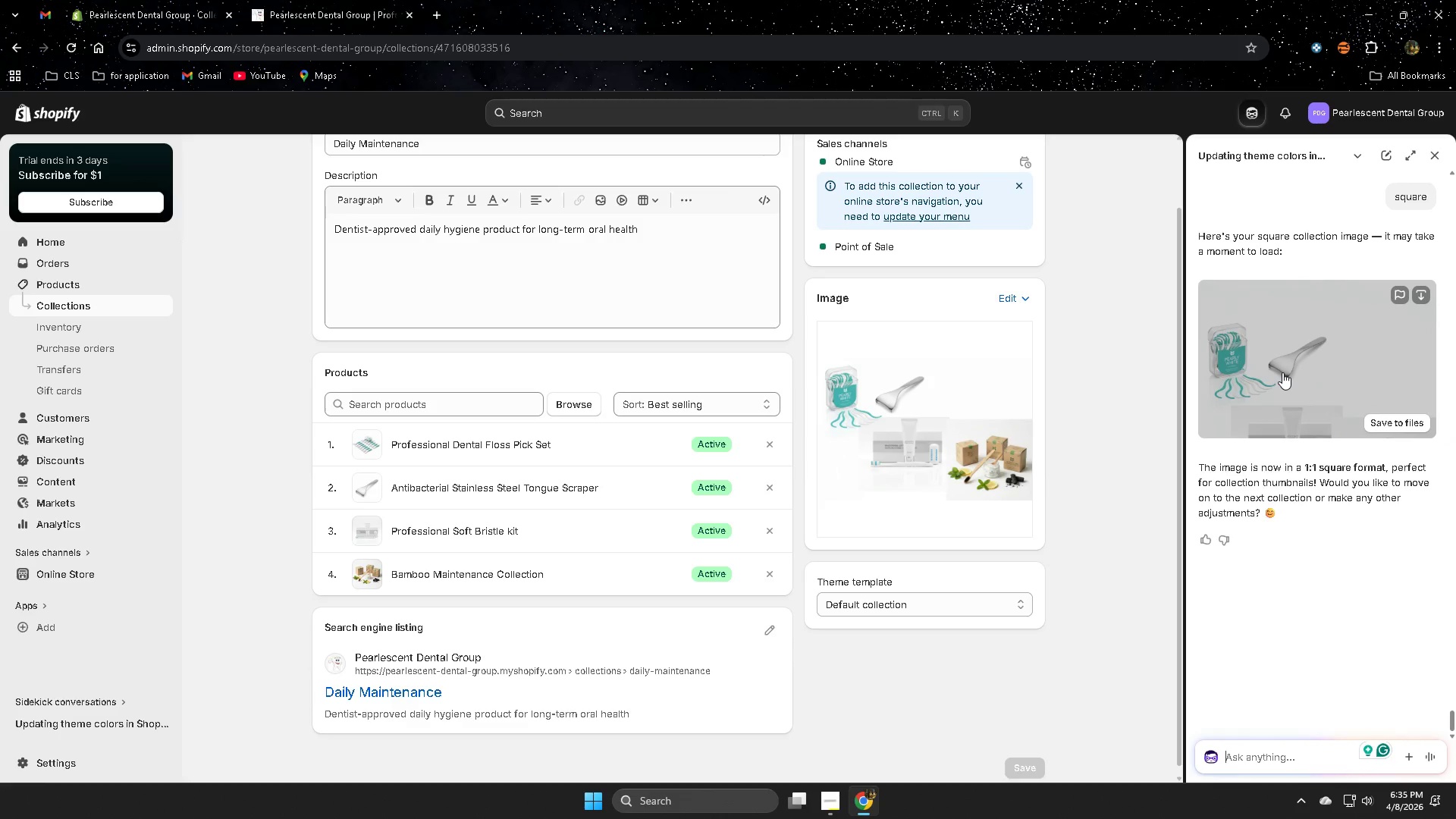 
left_click([1282, 372])
 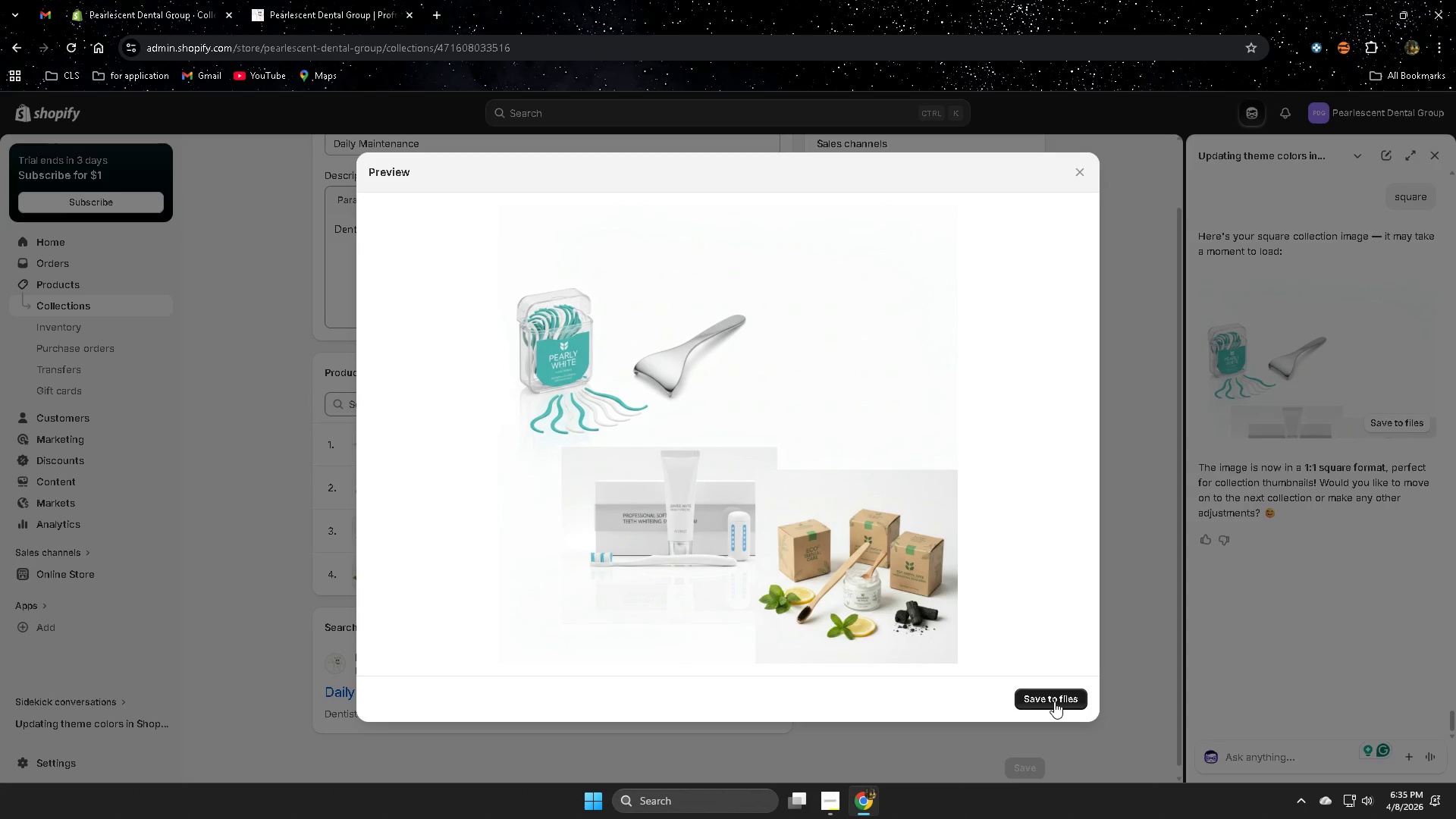 
left_click([1055, 694])
 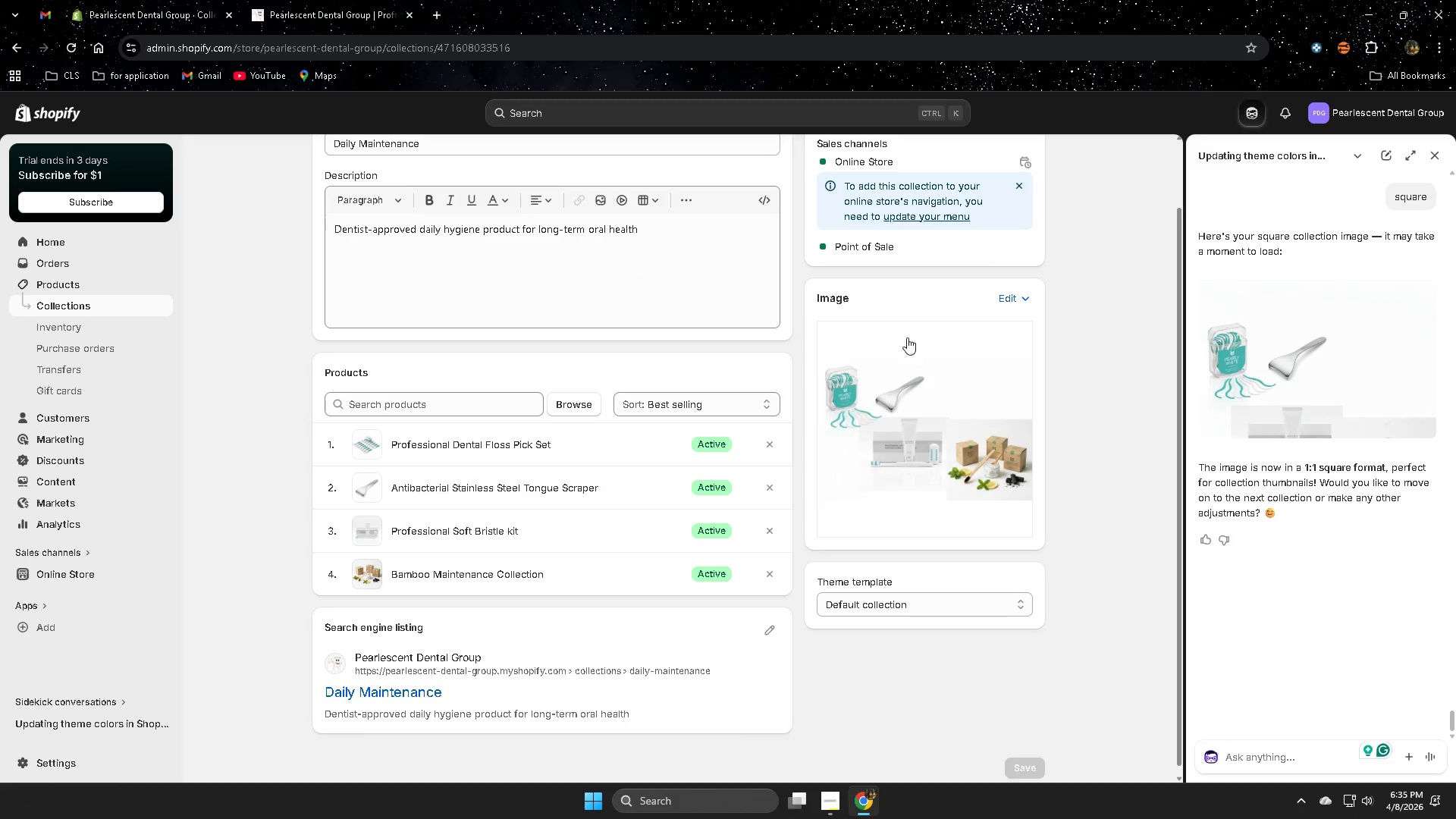 
left_click([951, 403])
 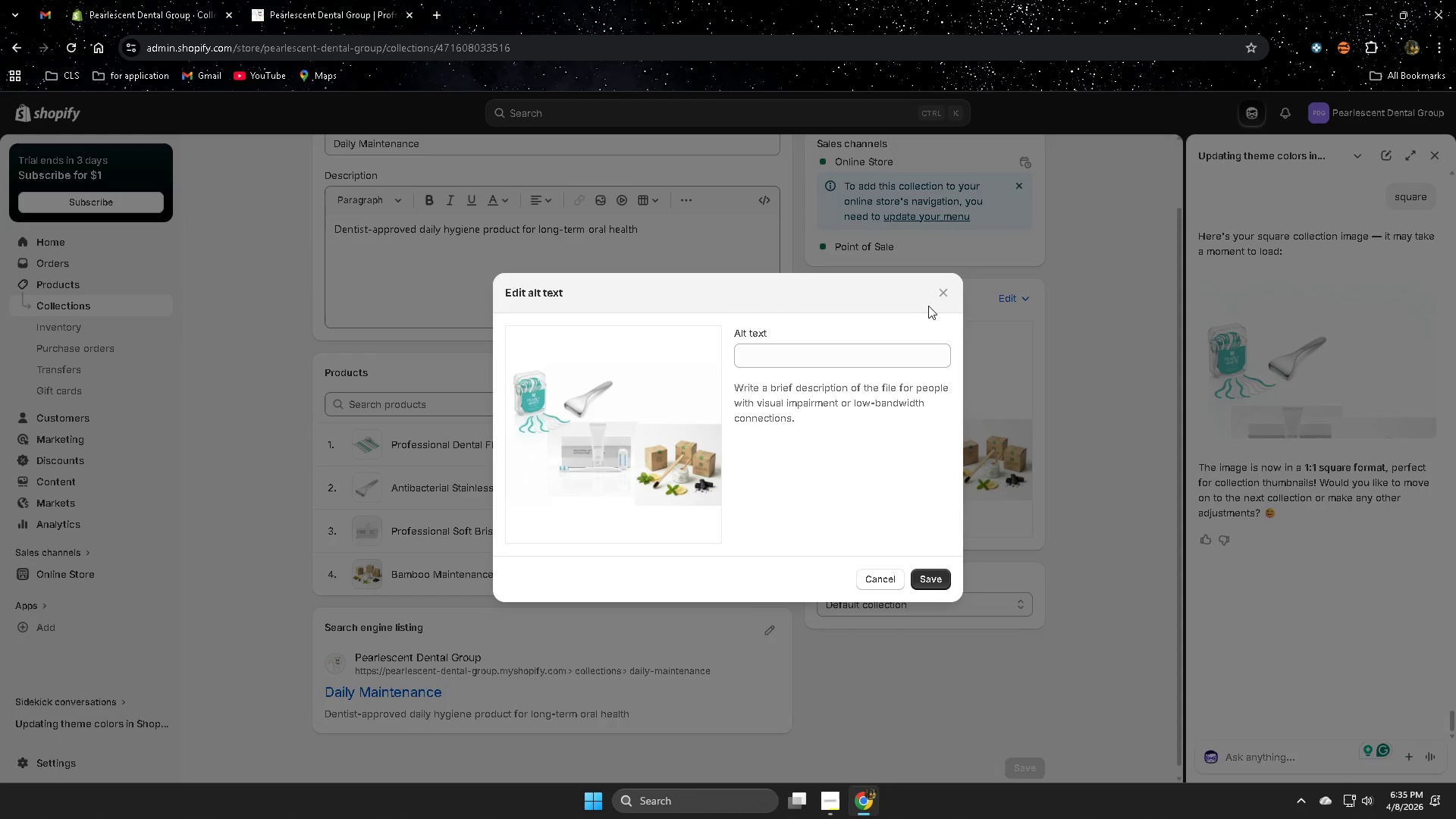 
left_click([938, 293])
 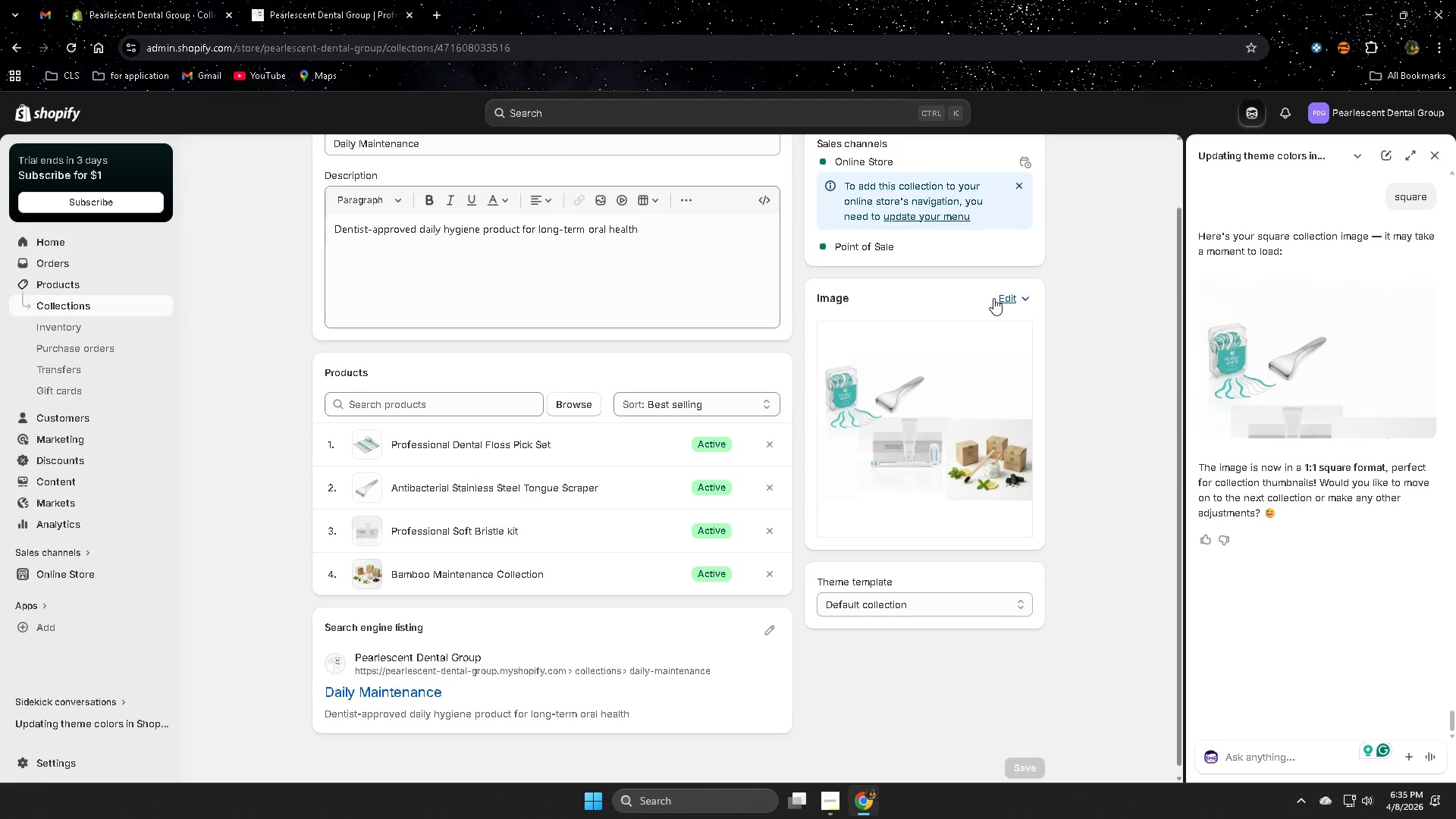 
left_click([999, 298])
 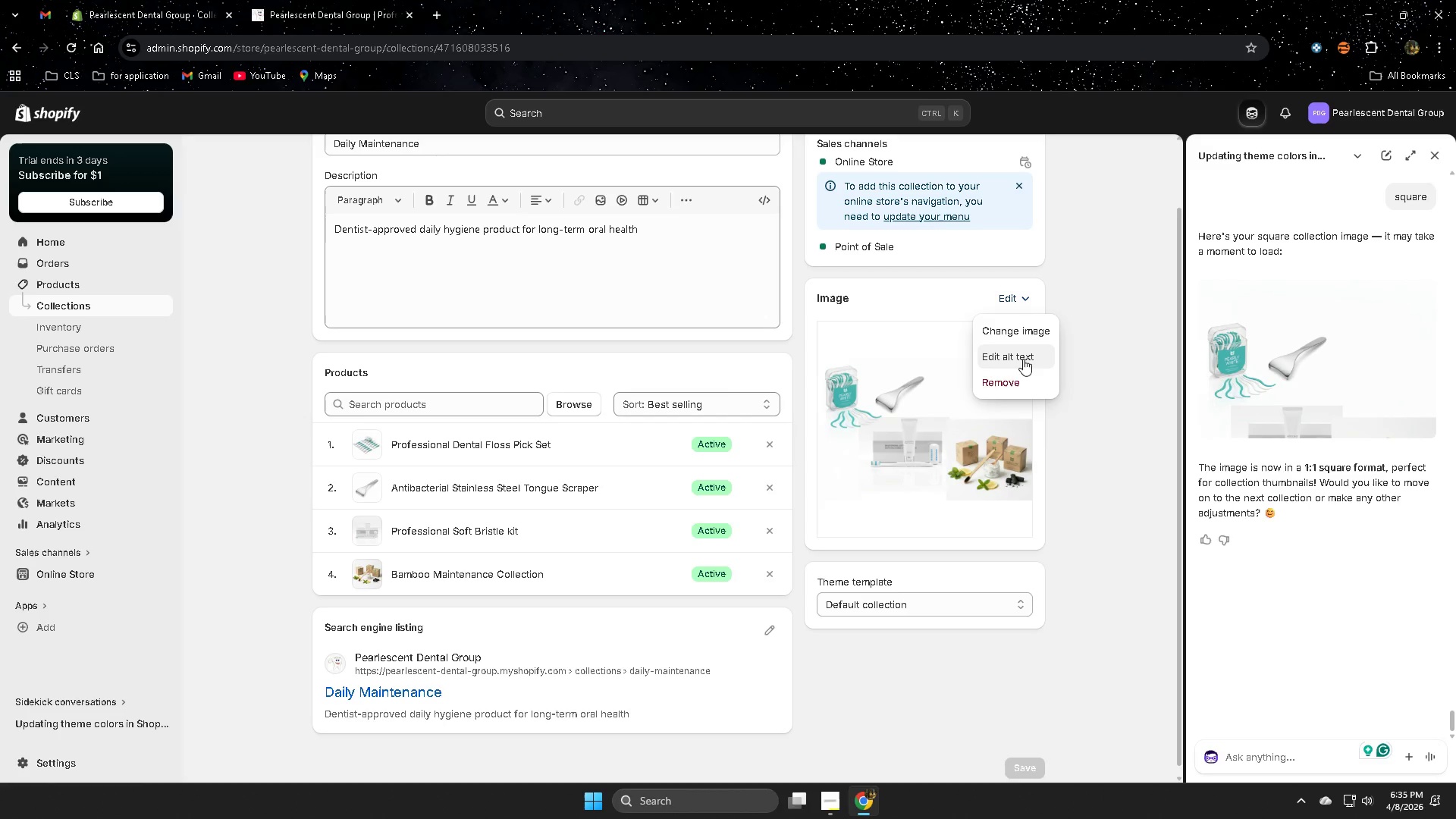 
left_click([1021, 331])
 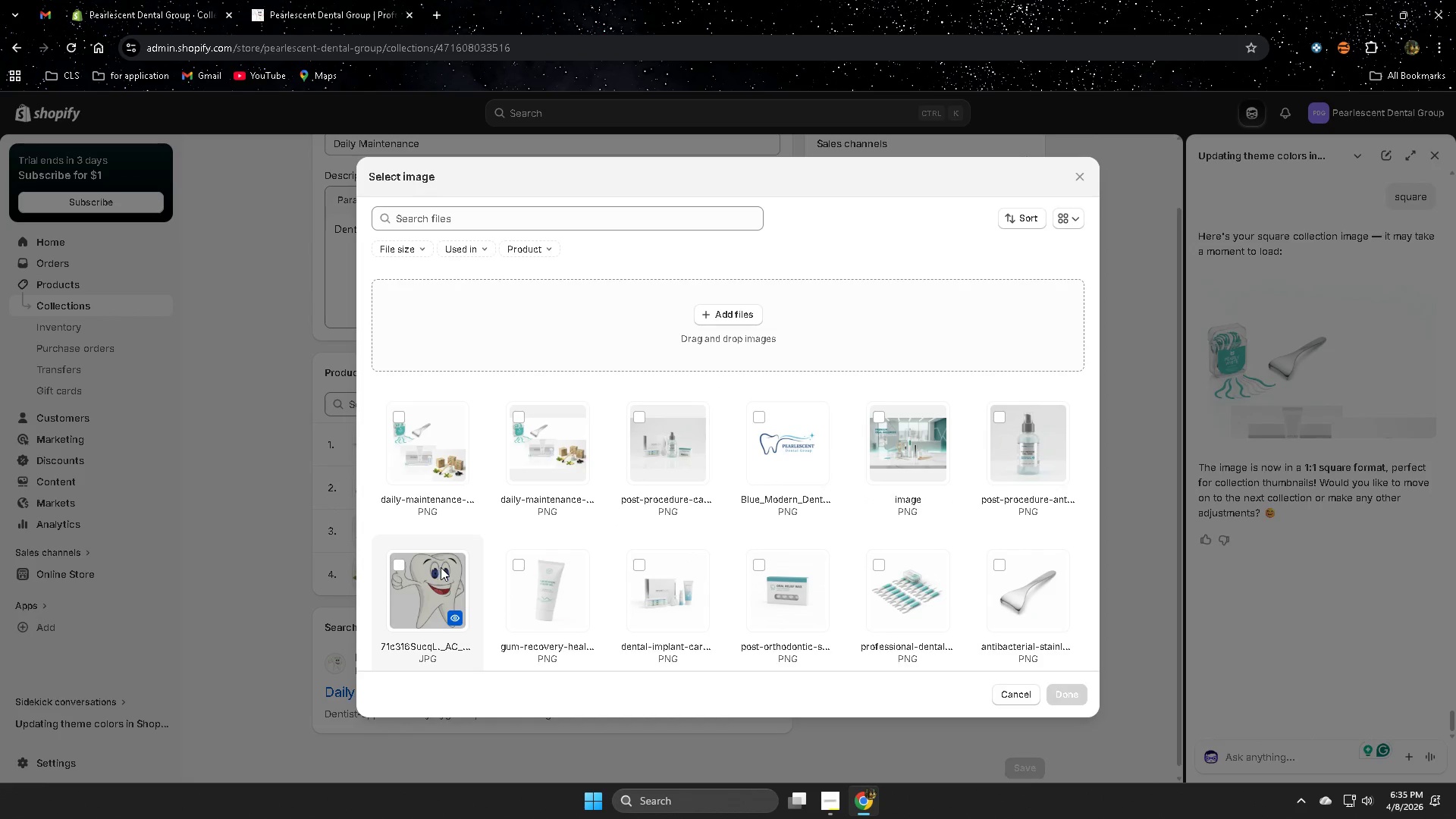 
left_click([402, 420])
 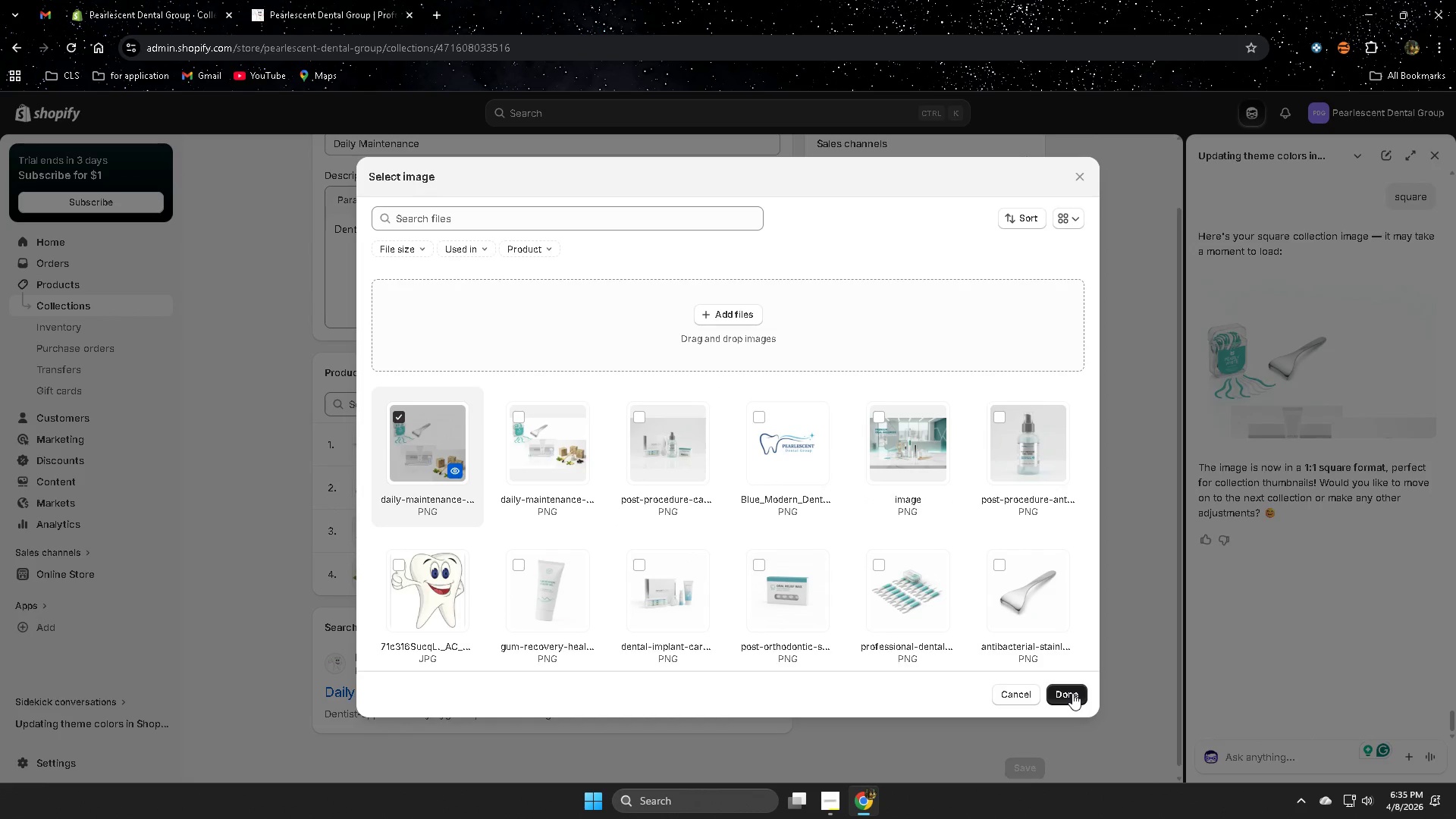 
left_click([1072, 693])
 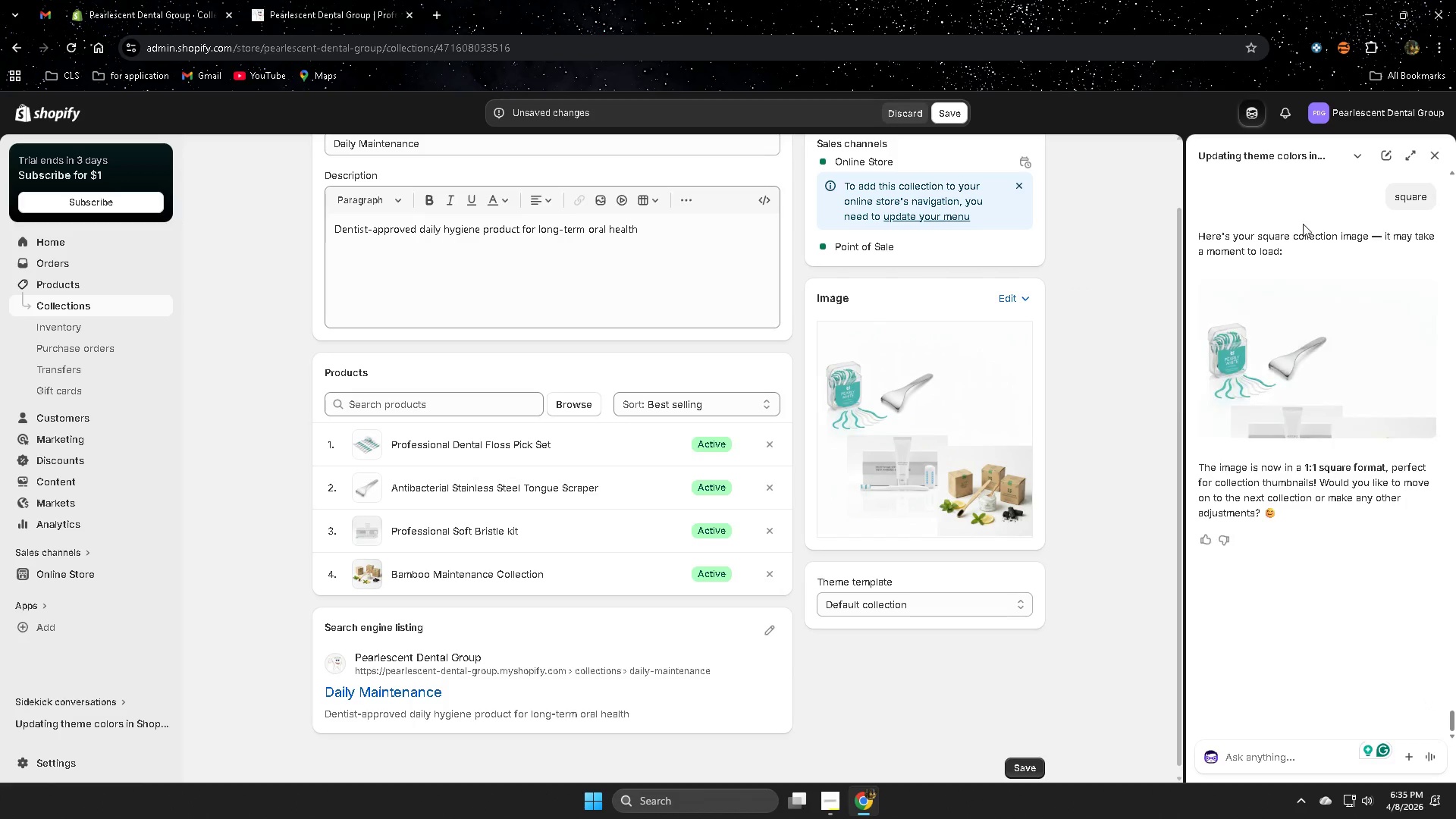 
left_click([961, 117])
 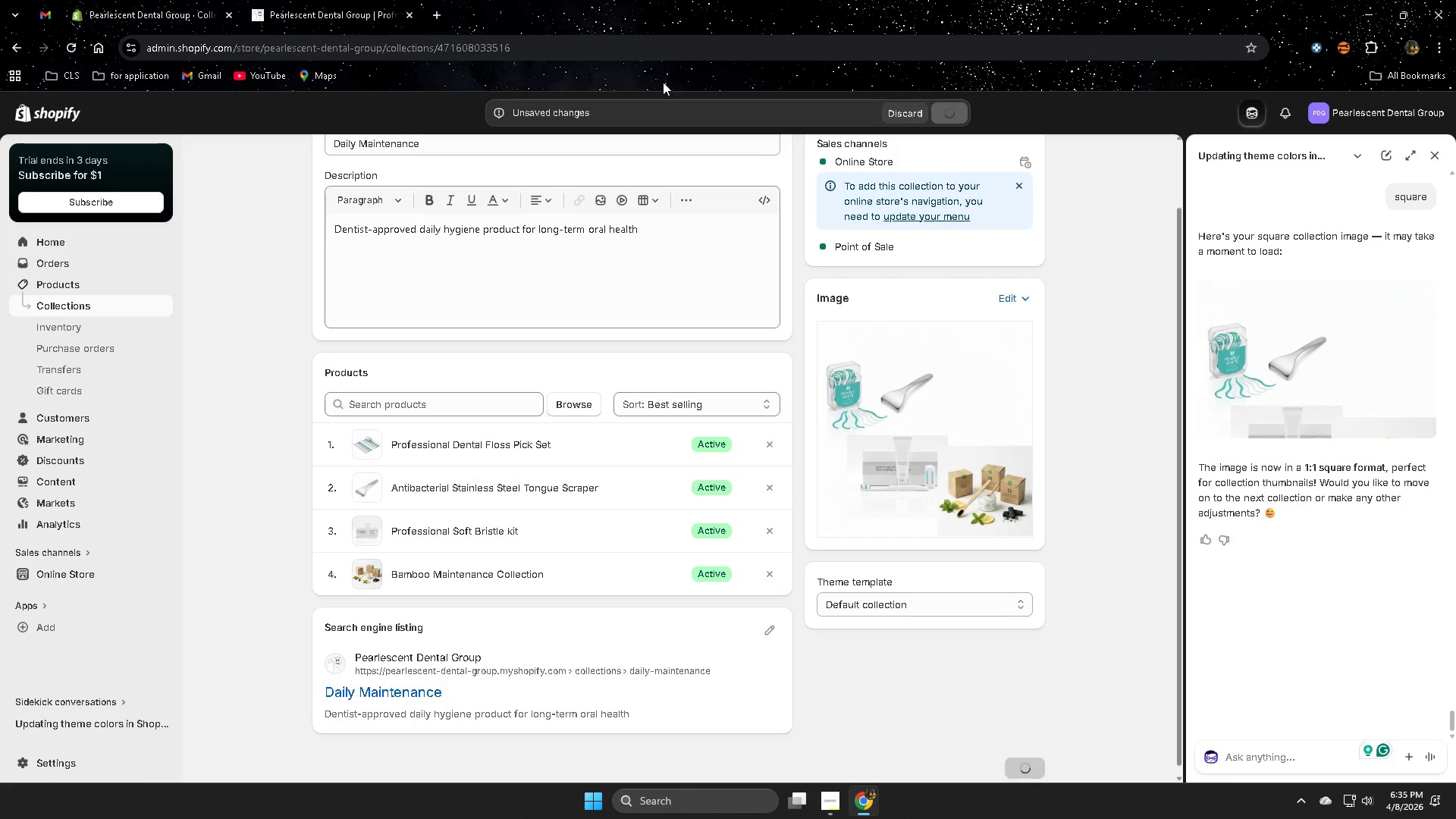 
mouse_move([71, -2])
 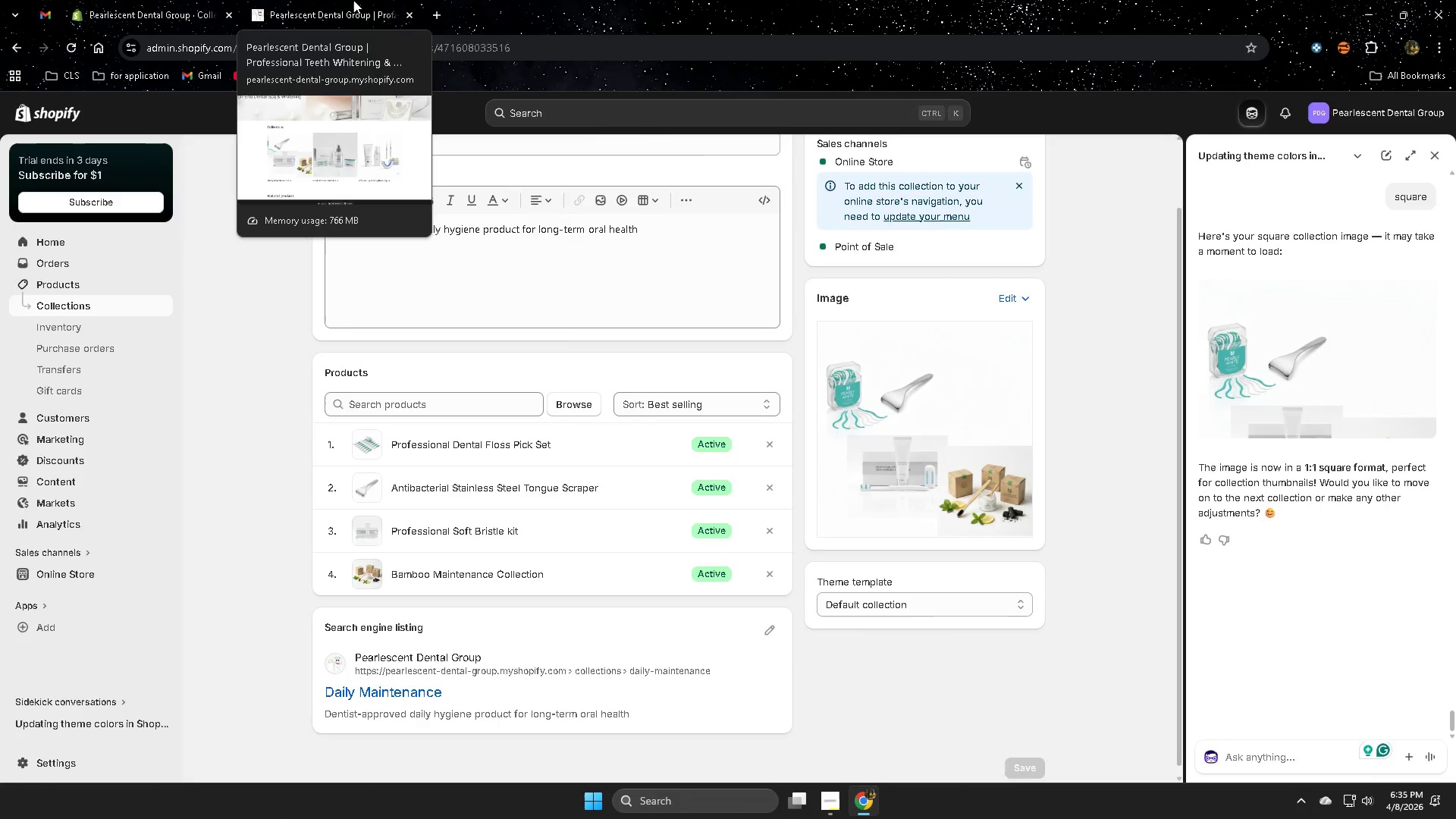 
left_click([353, 0])
 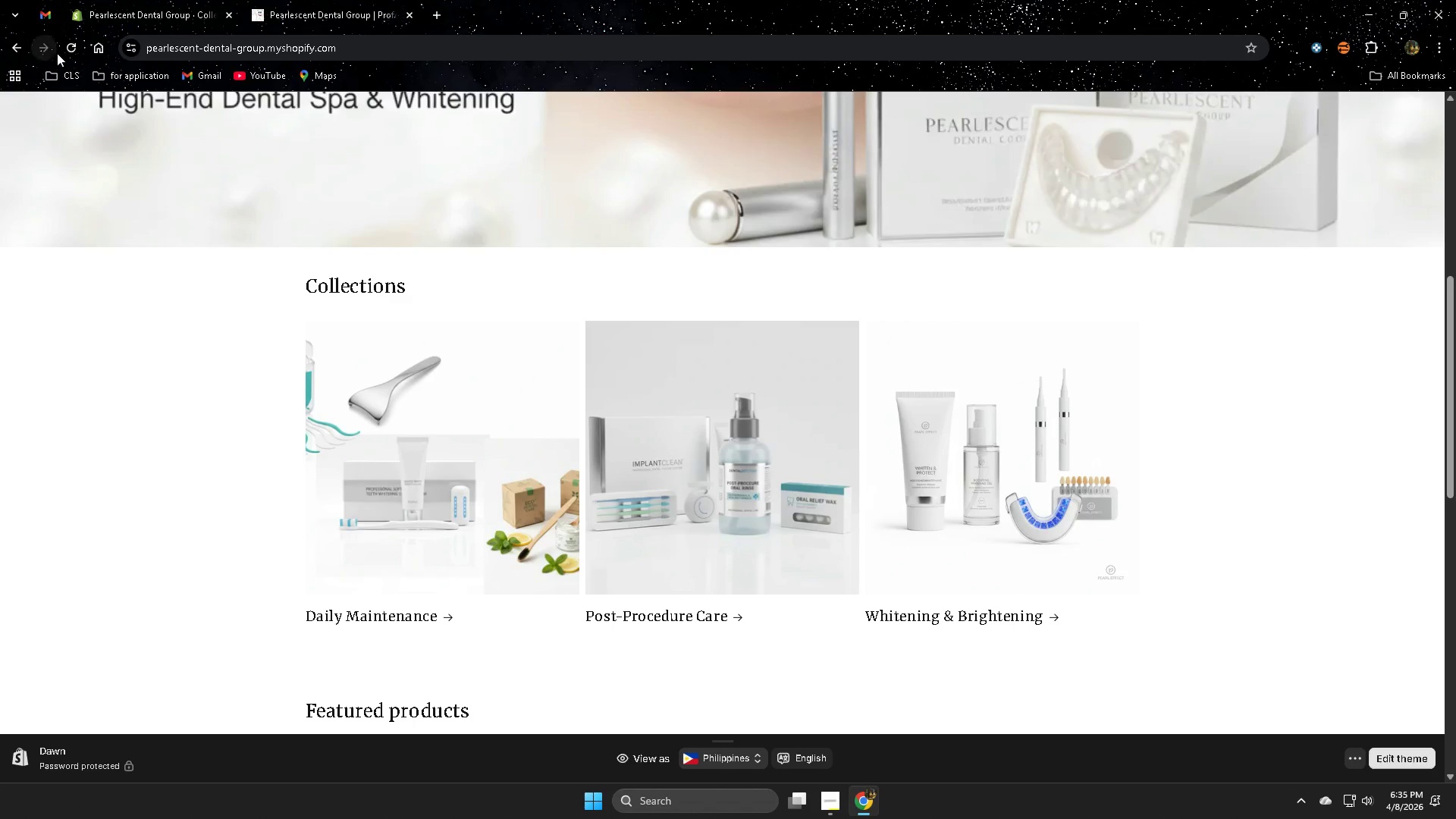 
left_click([76, 46])
 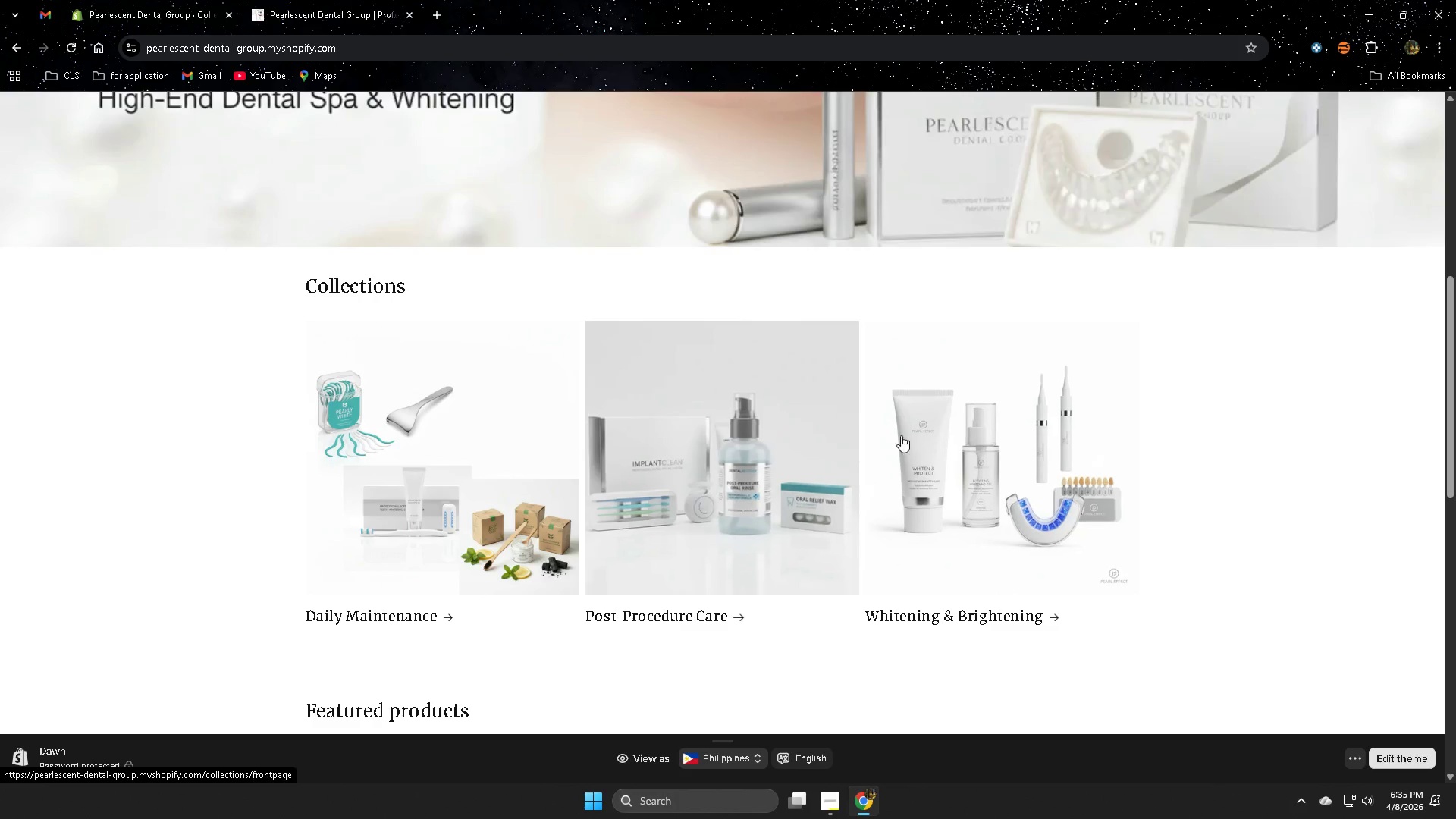 
wait(8.25)
 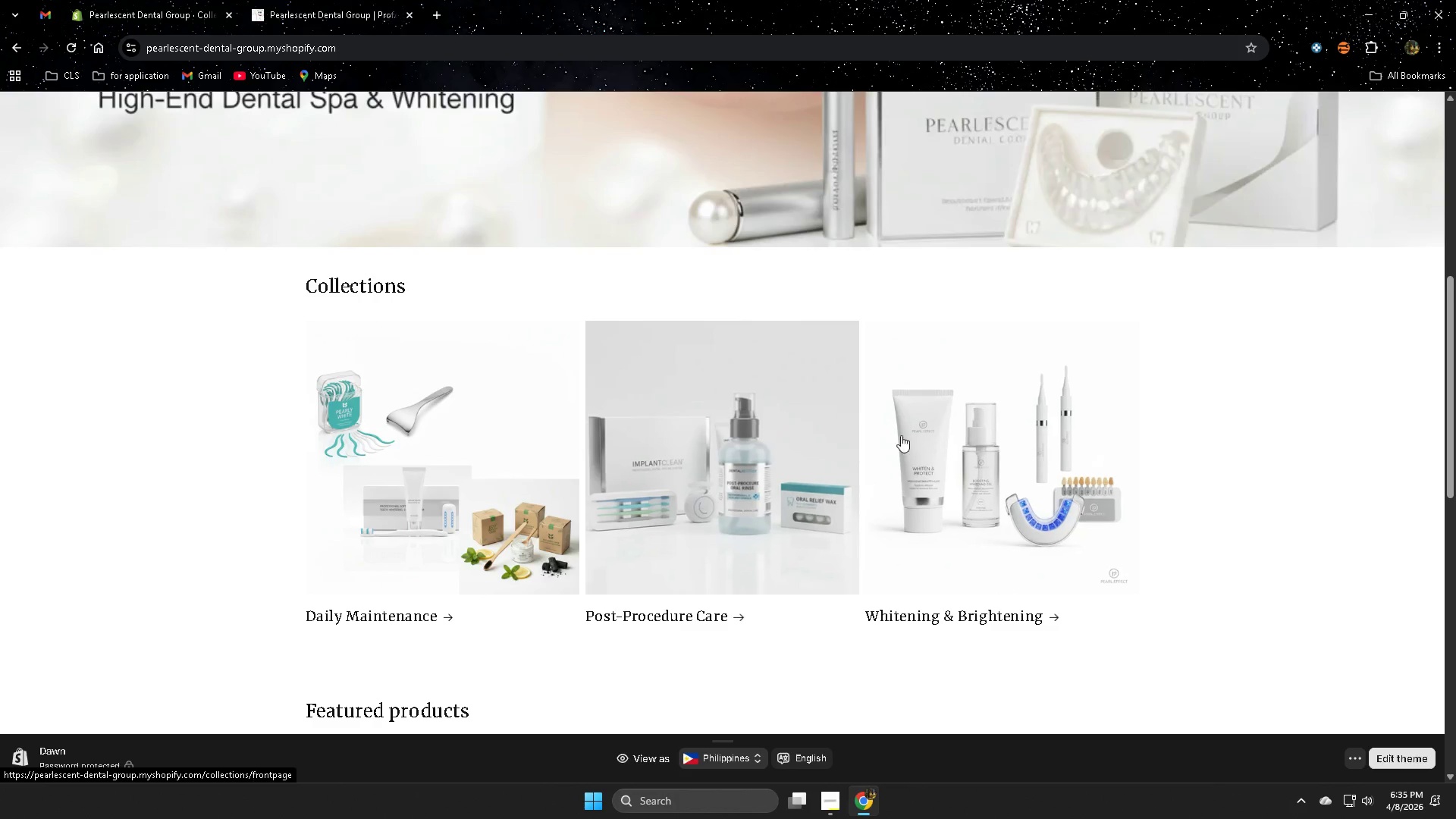 
left_click([145, 0])
 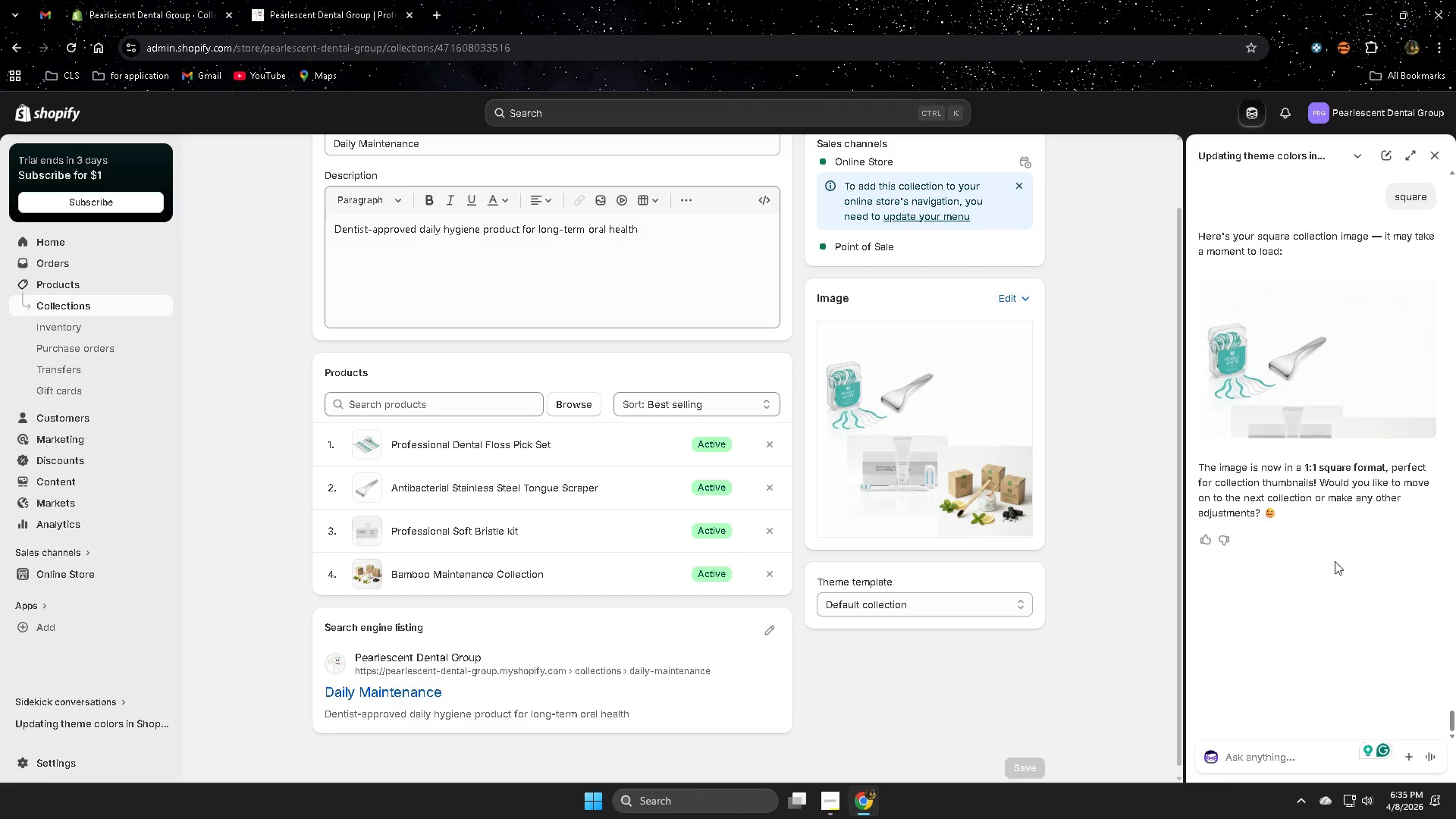 
scroll: coordinate [1321, 611], scroll_direction: down, amount: 6.0
 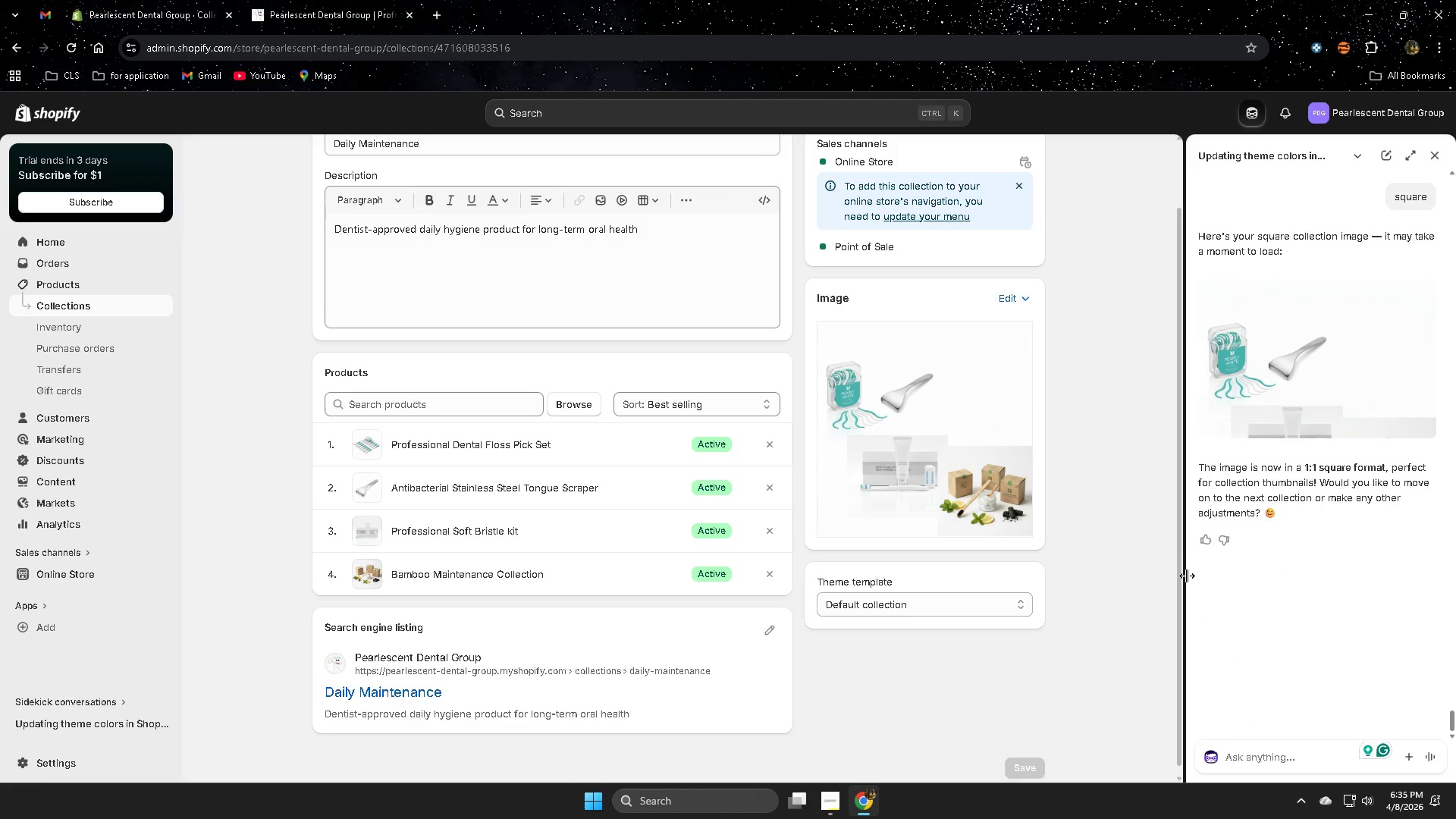 
scroll: coordinate [1311, 570], scroll_direction: up, amount: 23.0
 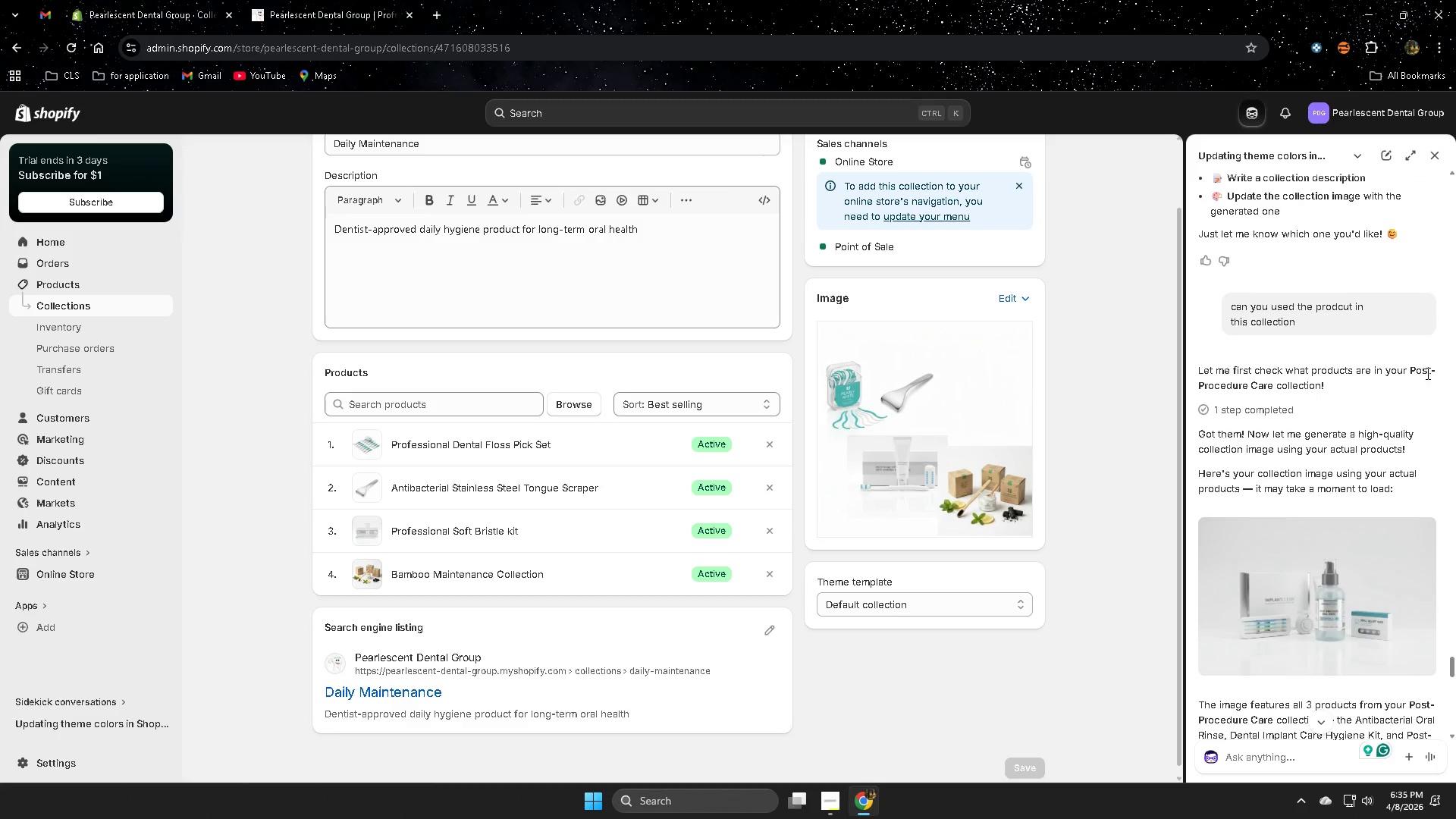 
left_click([1415, 373])
 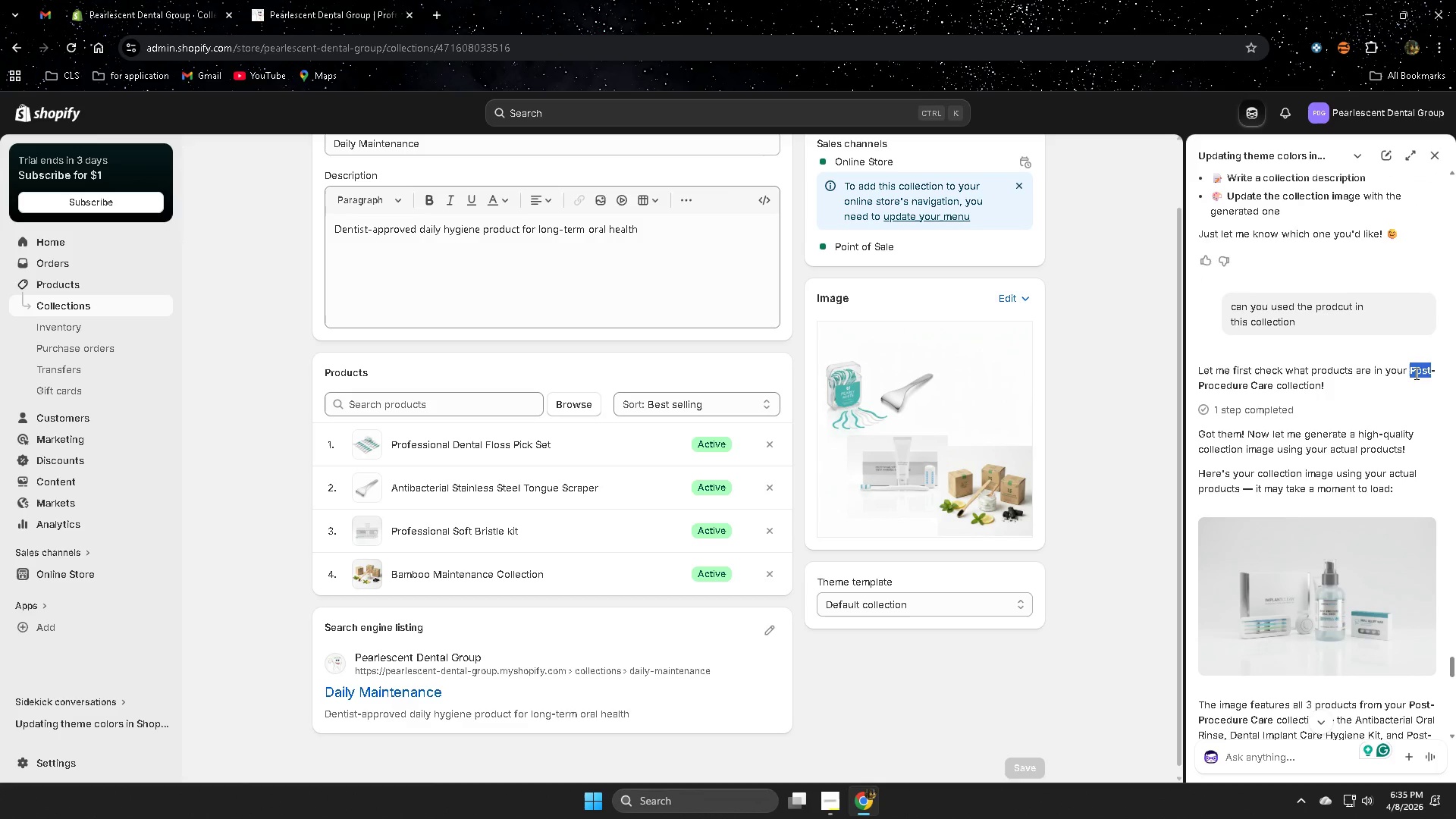 
left_click_drag(start_coordinate=[1415, 373], to_coordinate=[1418, 388])
 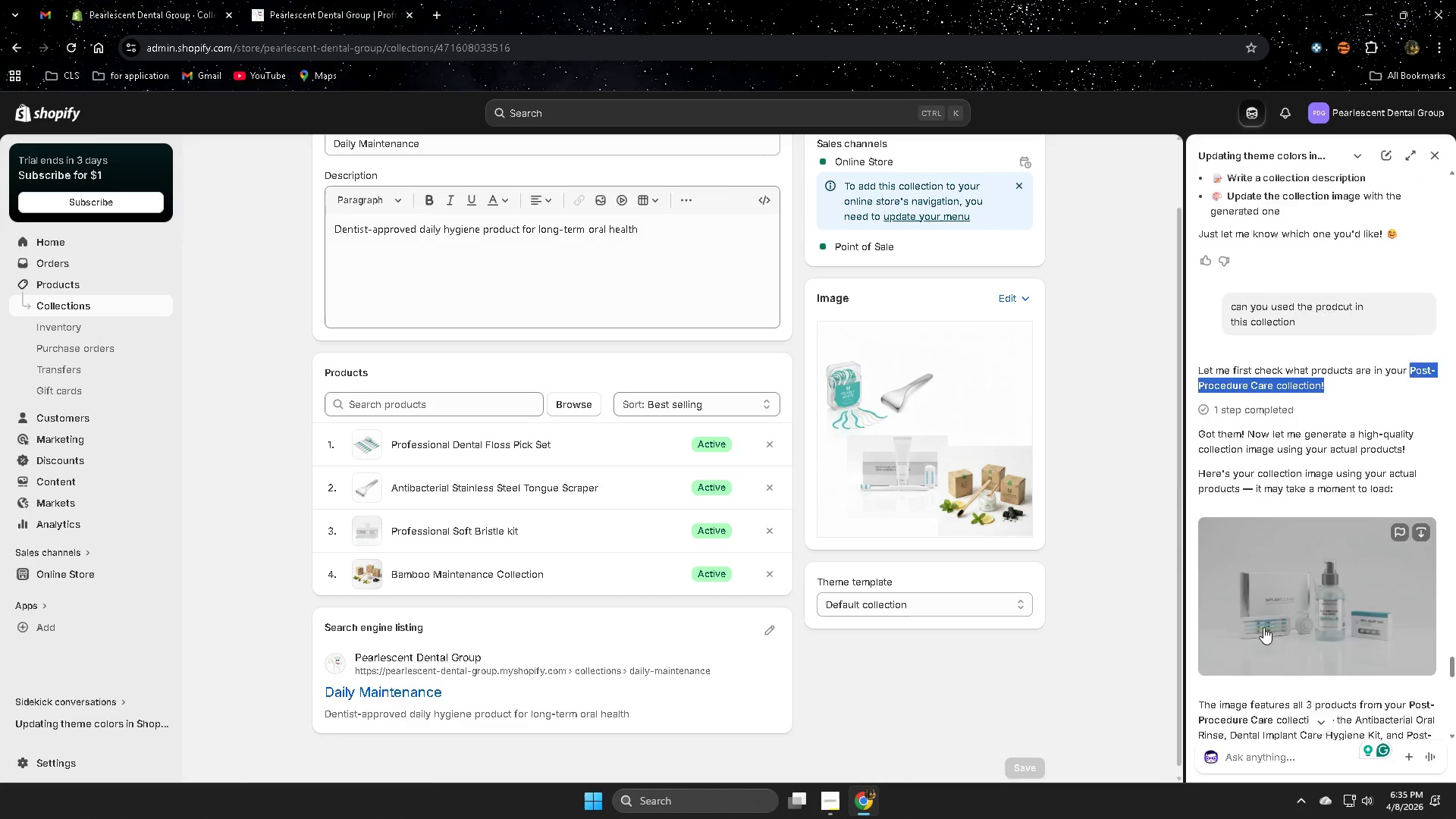 
key(Control+ControlLeft)
 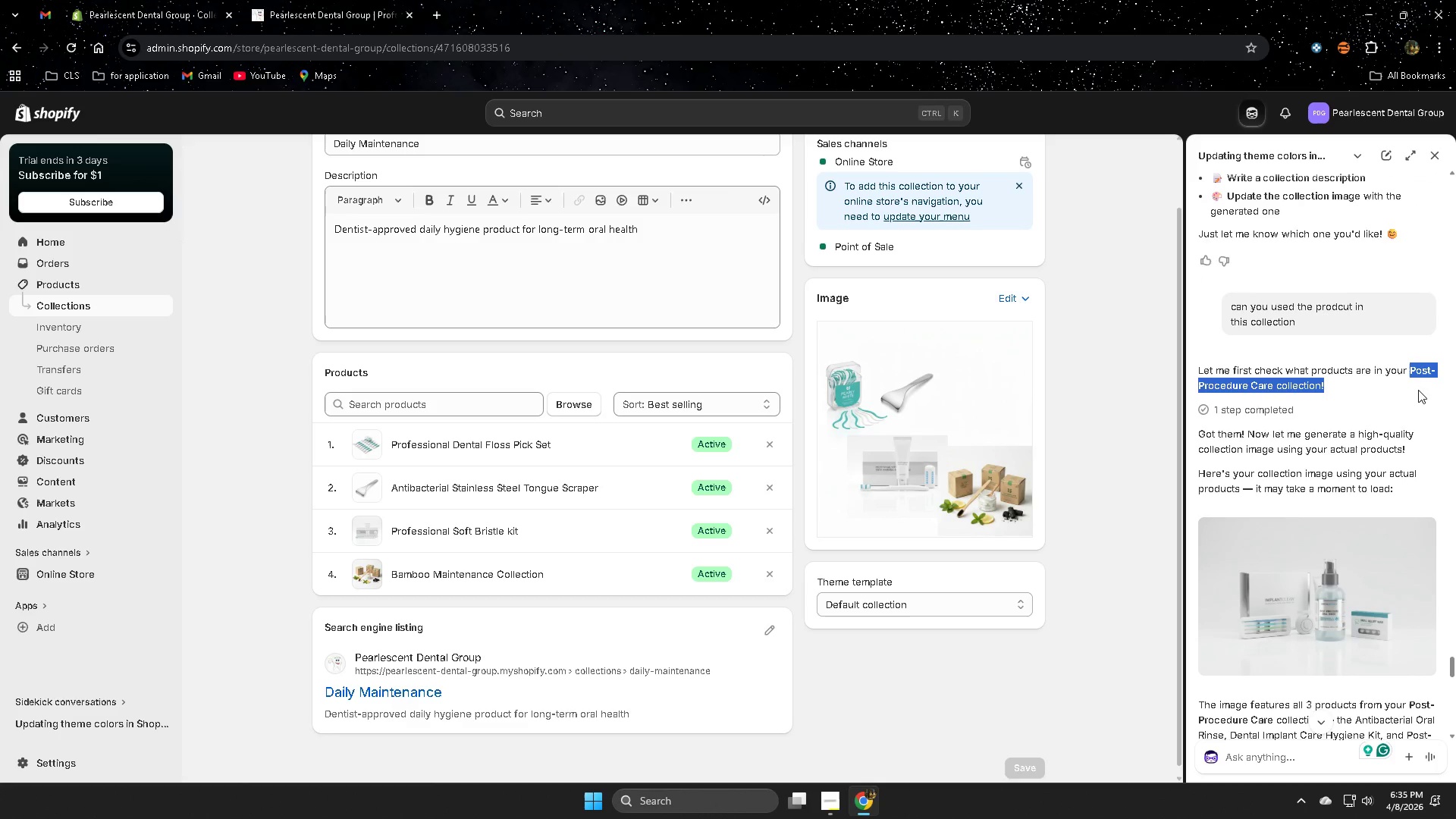 
key(Control+C)
 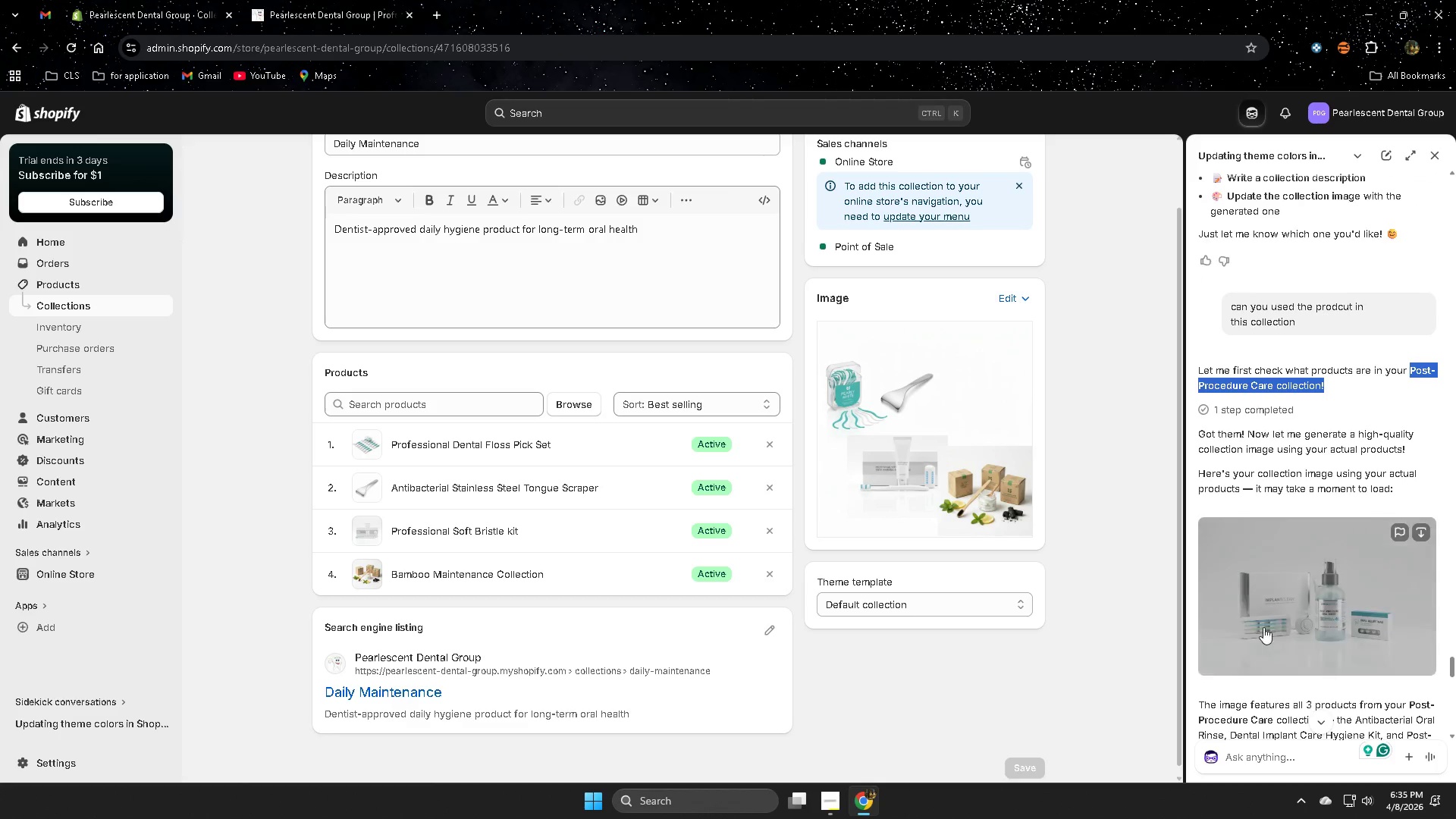 
scroll: coordinate [1291, 714], scroll_direction: down, amount: 10.0
 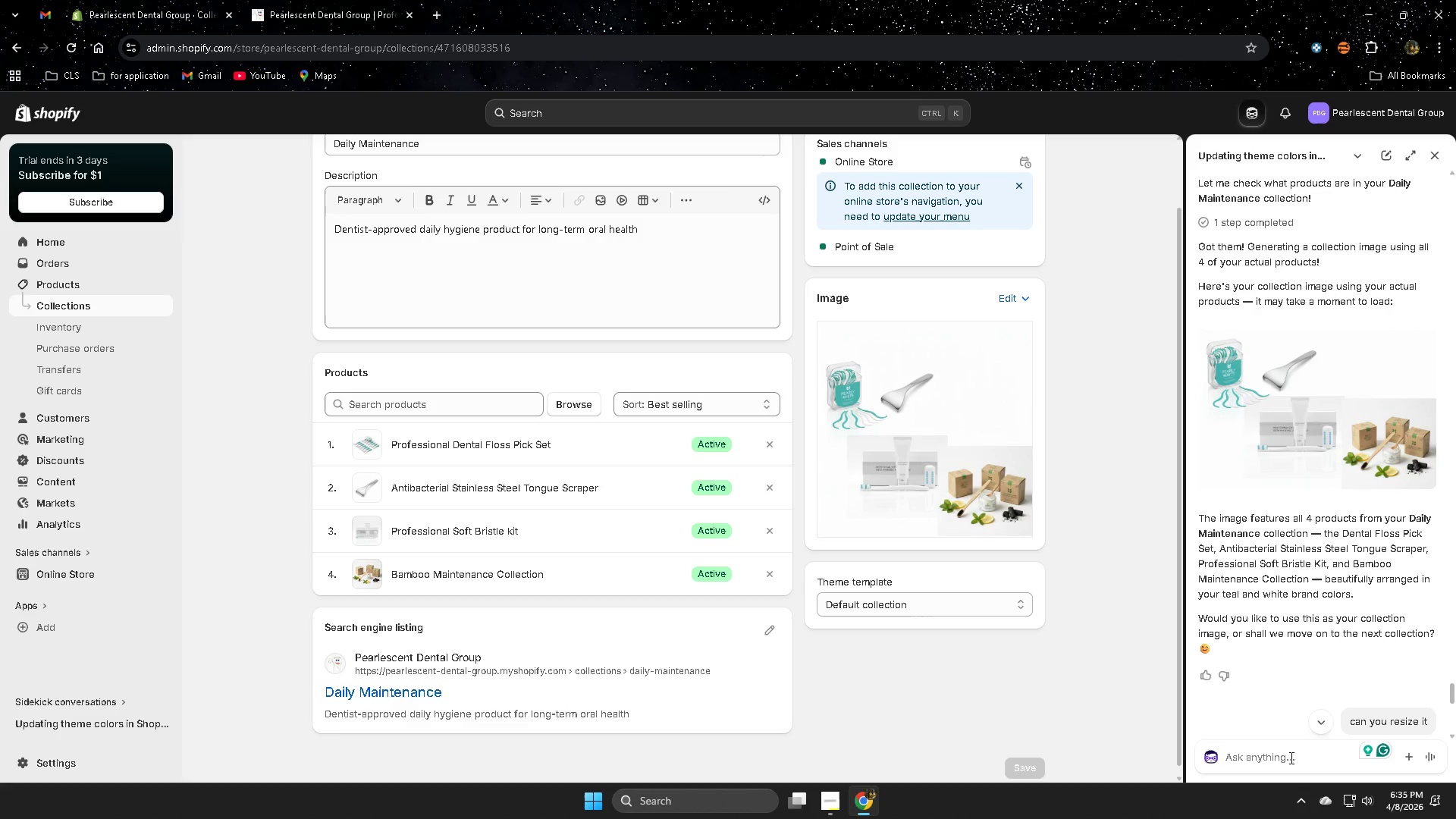 
left_click([1323, 720])
 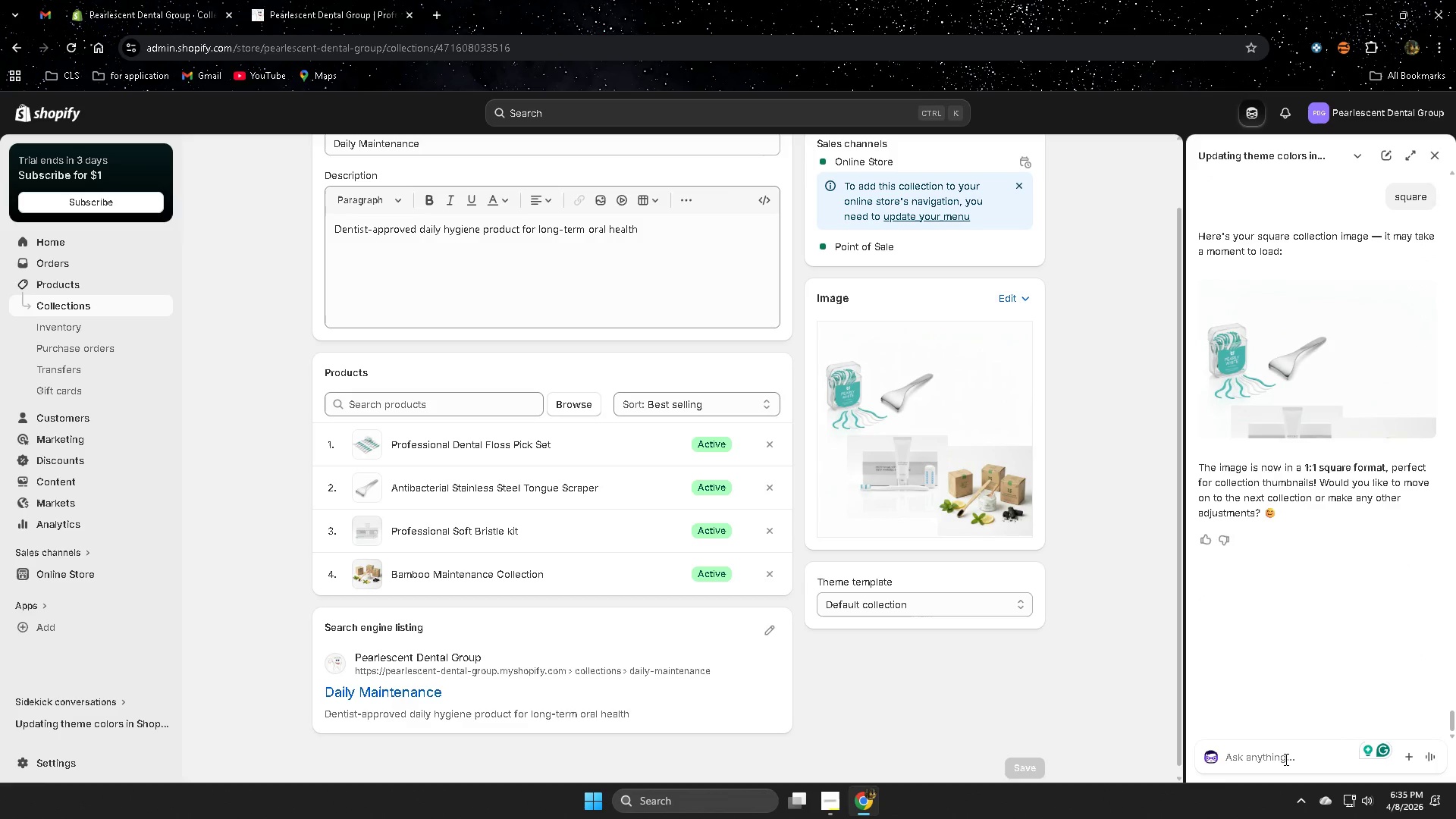 
scroll: coordinate [1294, 723], scroll_direction: down, amount: 3.0
 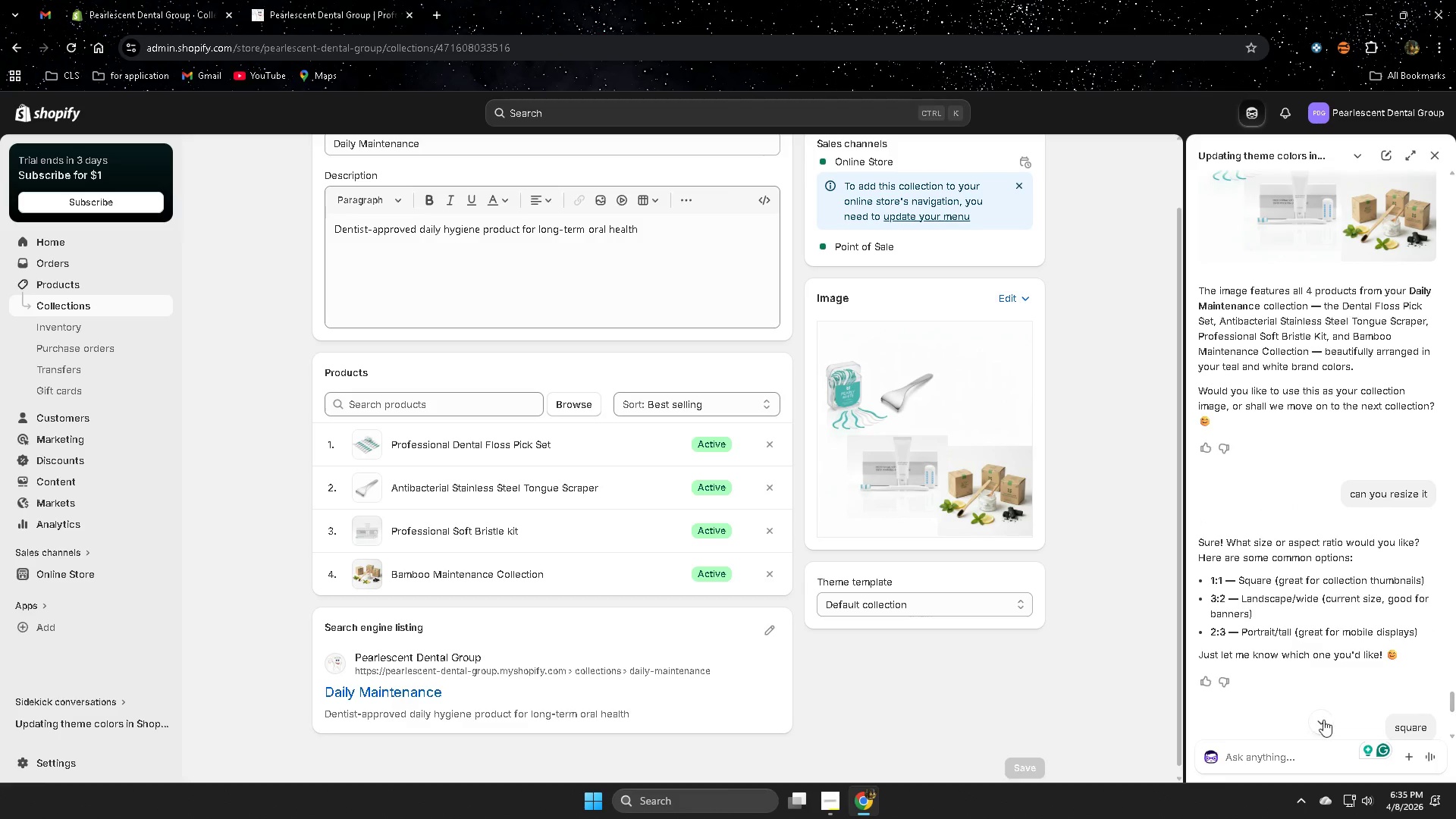 
double_click([1285, 759])
 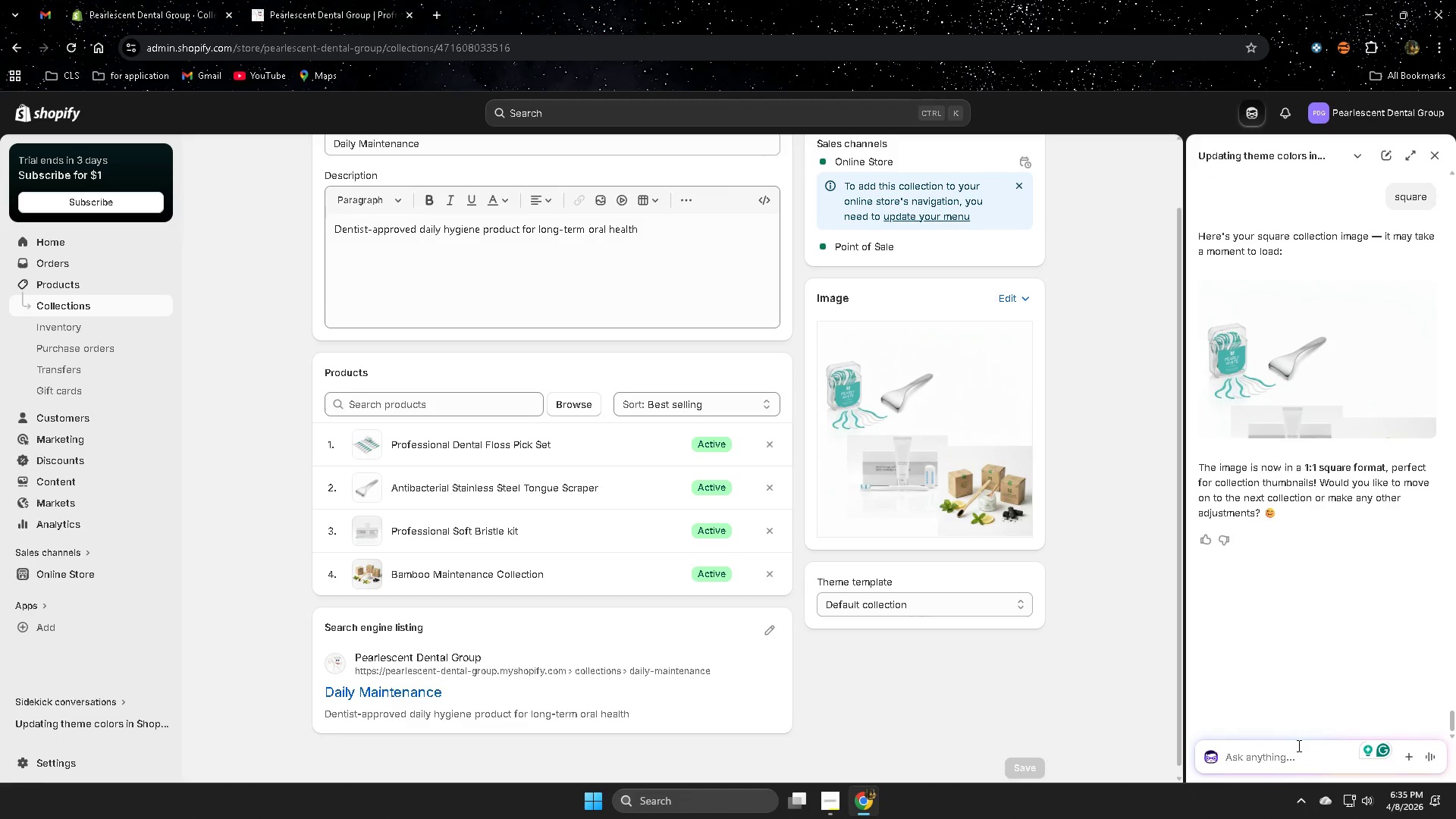 
type(also )
key(Backspace)
type( )
 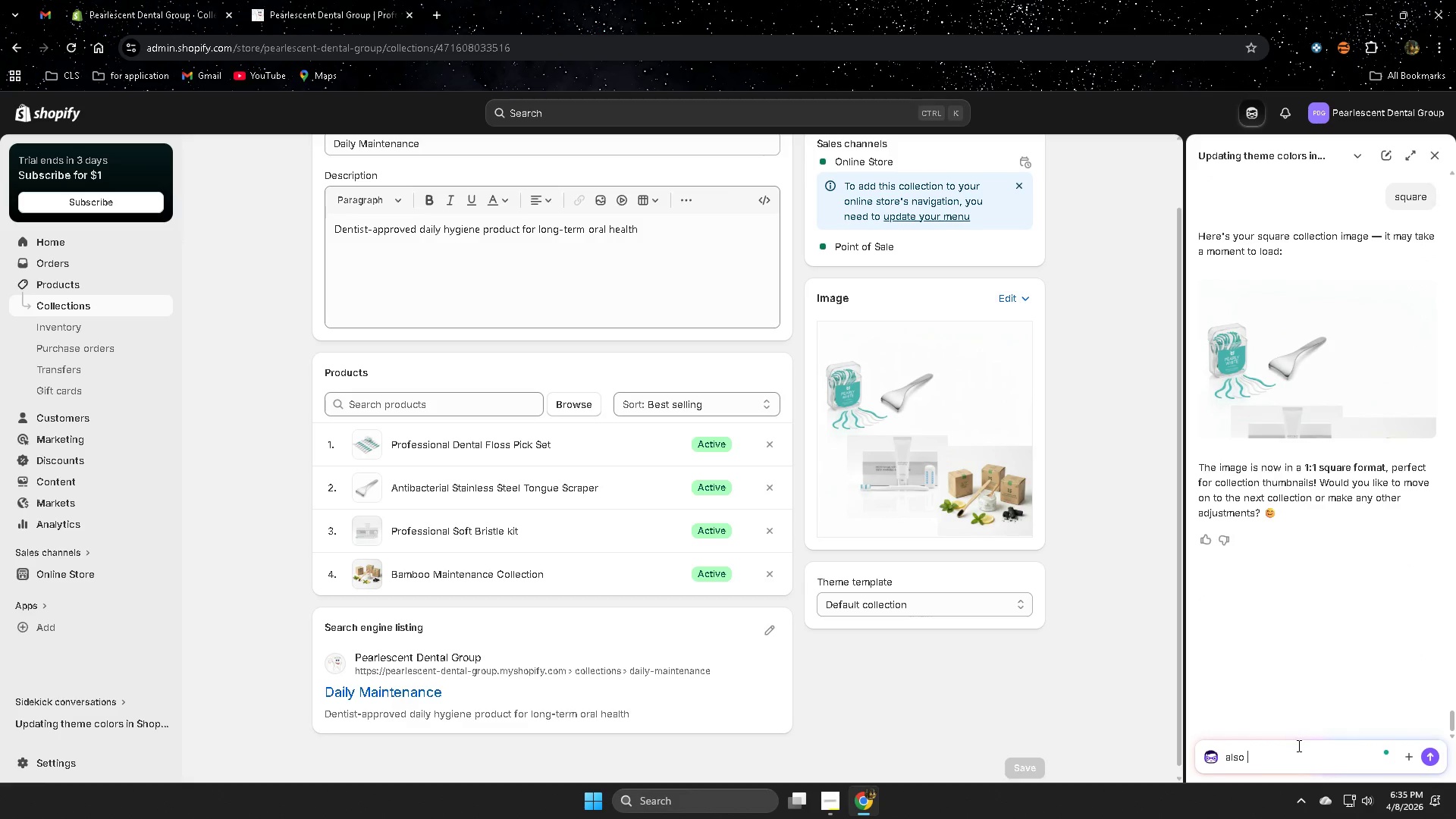 
key(Control+ControlLeft)
 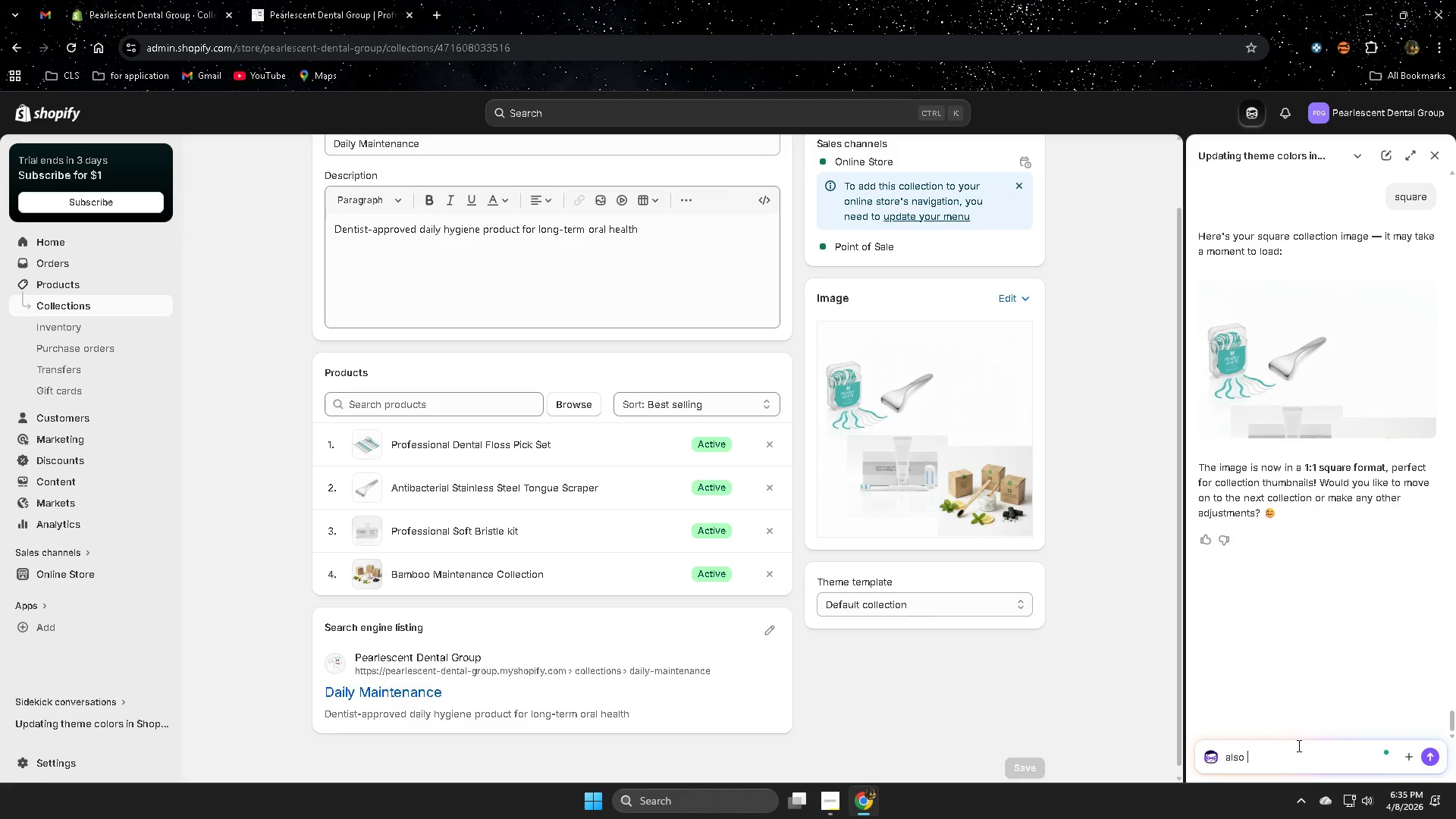 
type(the )
 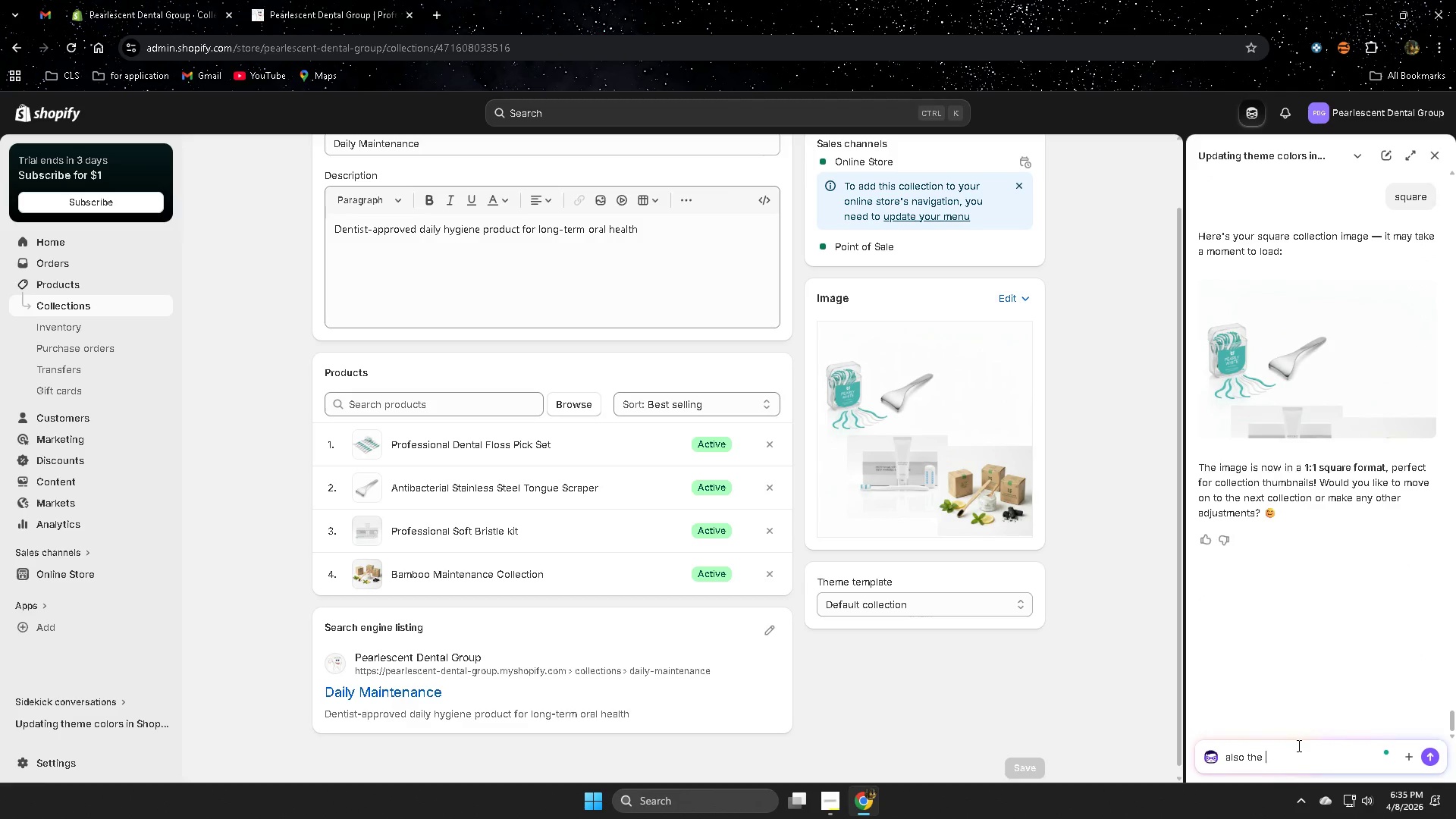 
key(Control+ControlLeft)
 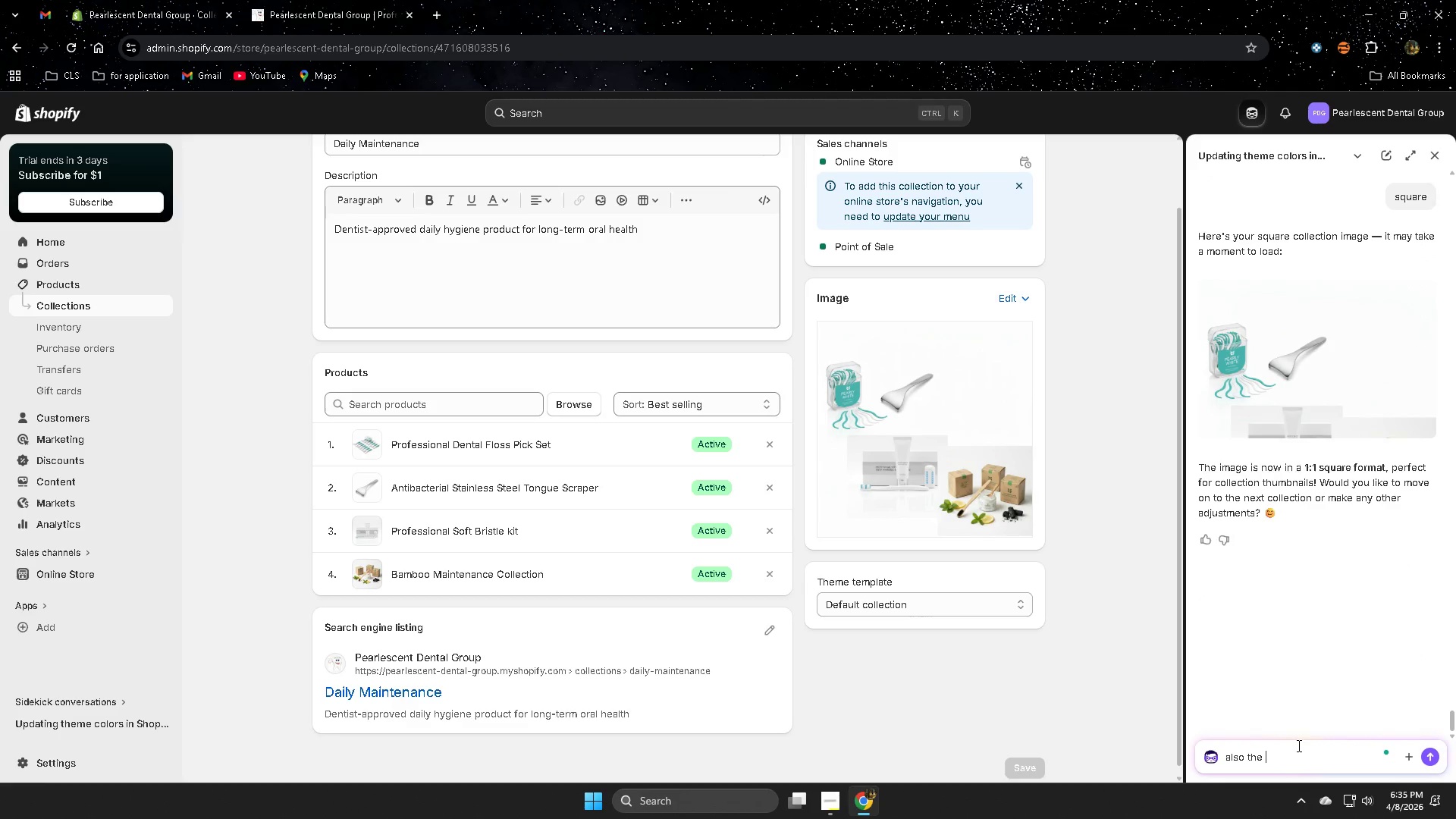 
type(fv)
key(Backspace)
key(Backspace)
 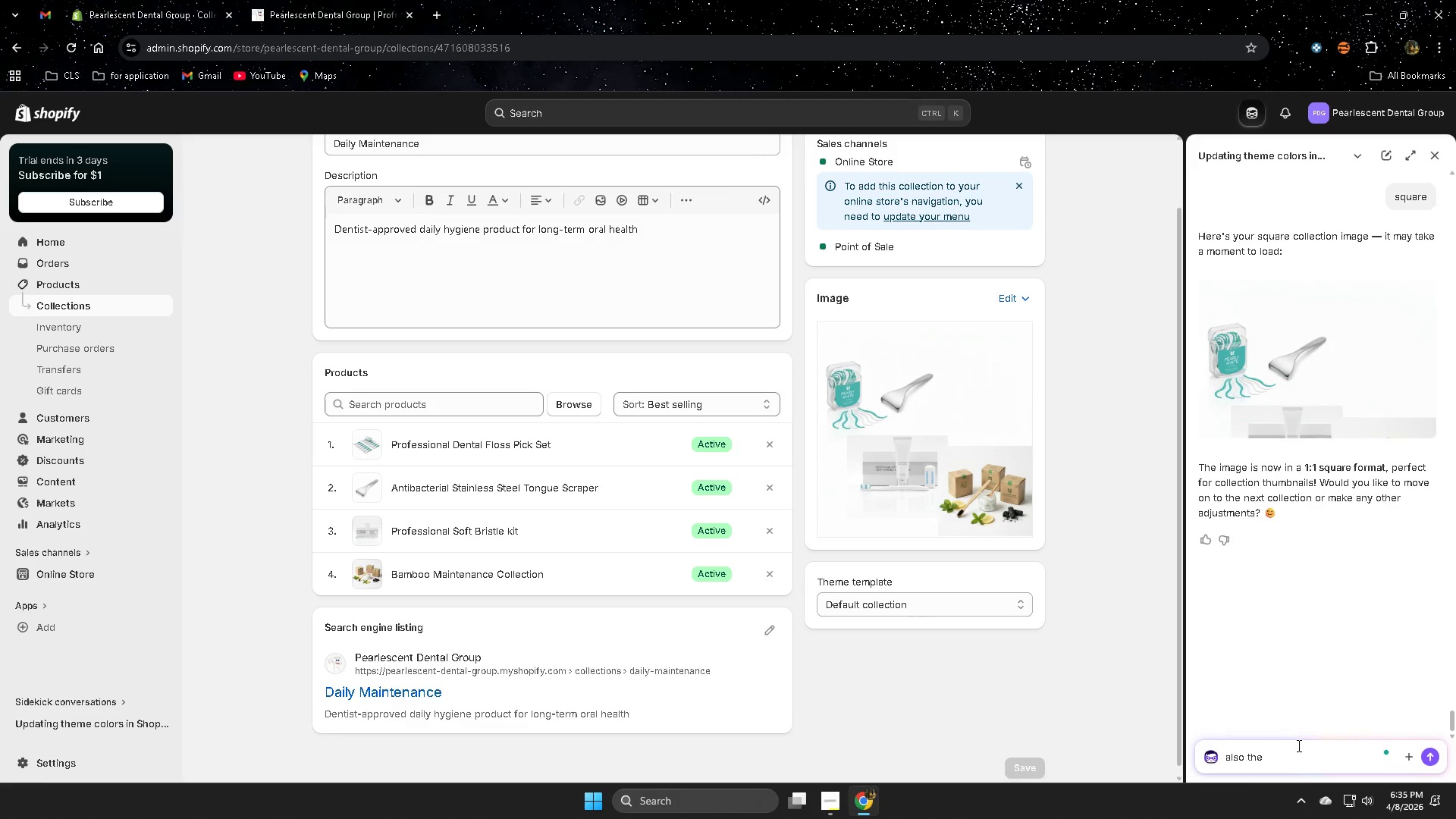 
key(Control+ControlLeft)
 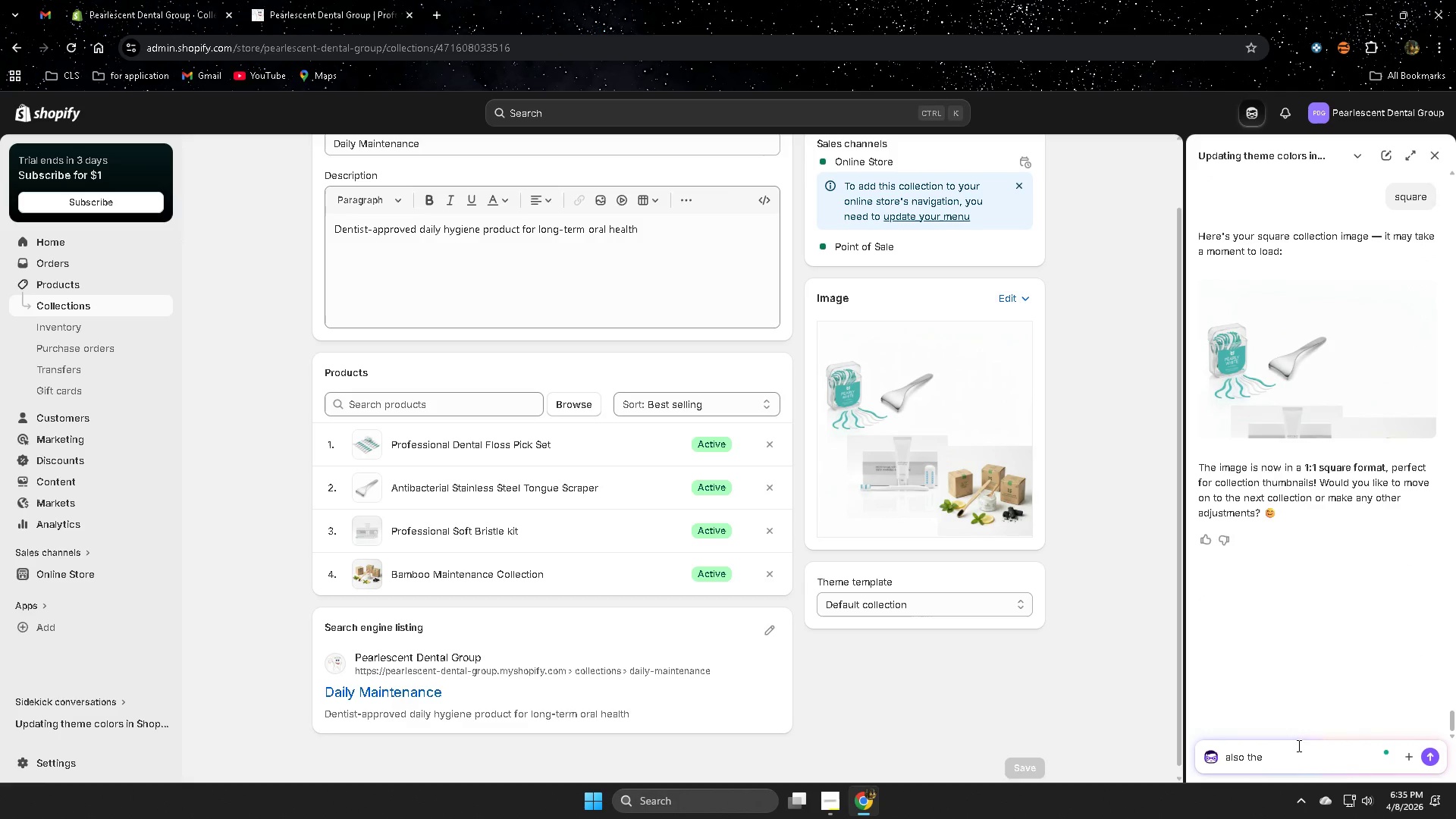 
key(Control+V)
 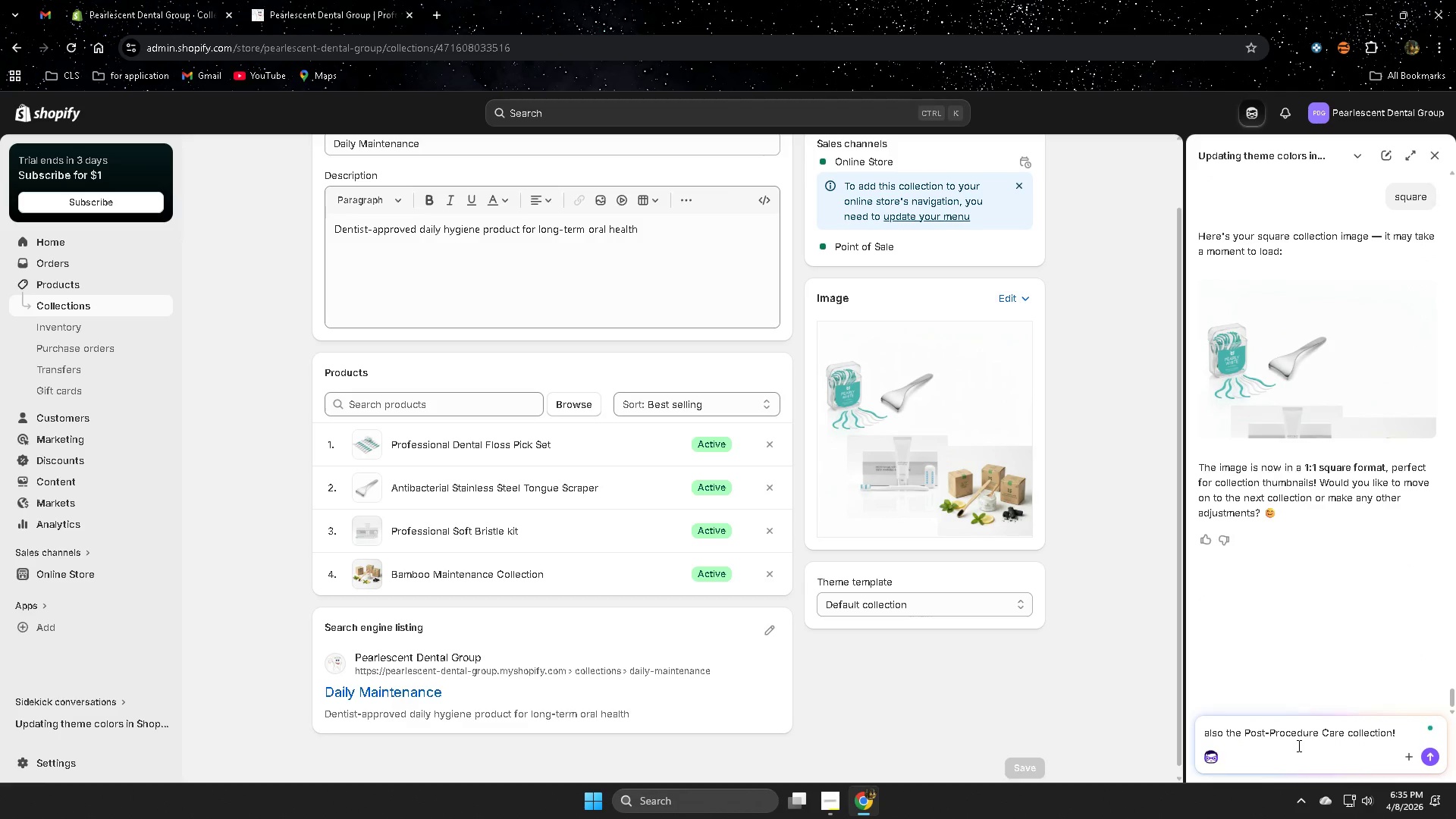 
type( make it q)
key(Backspace)
type(square)
 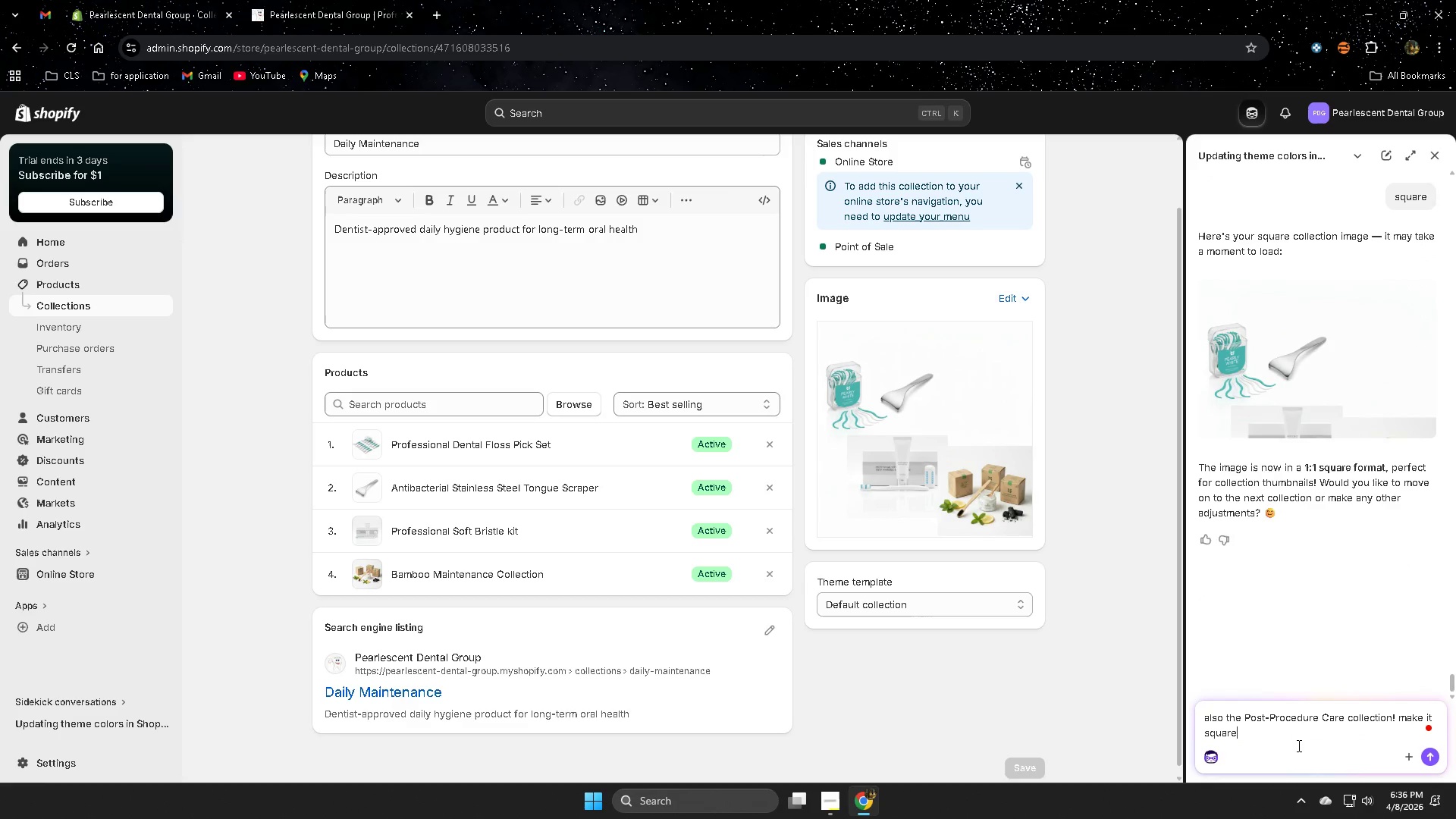 
key(Enter)
 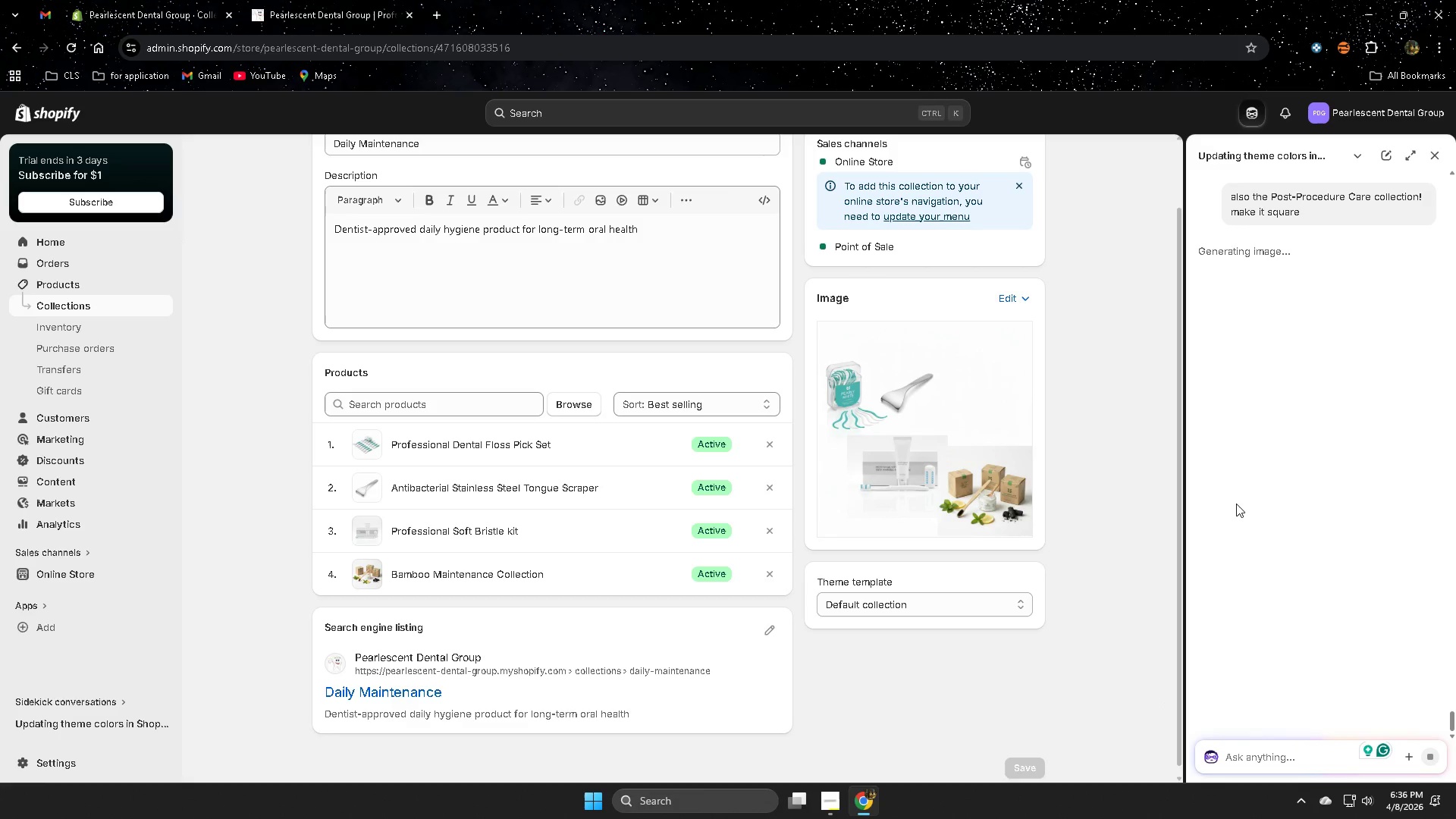 
wait(10.45)
 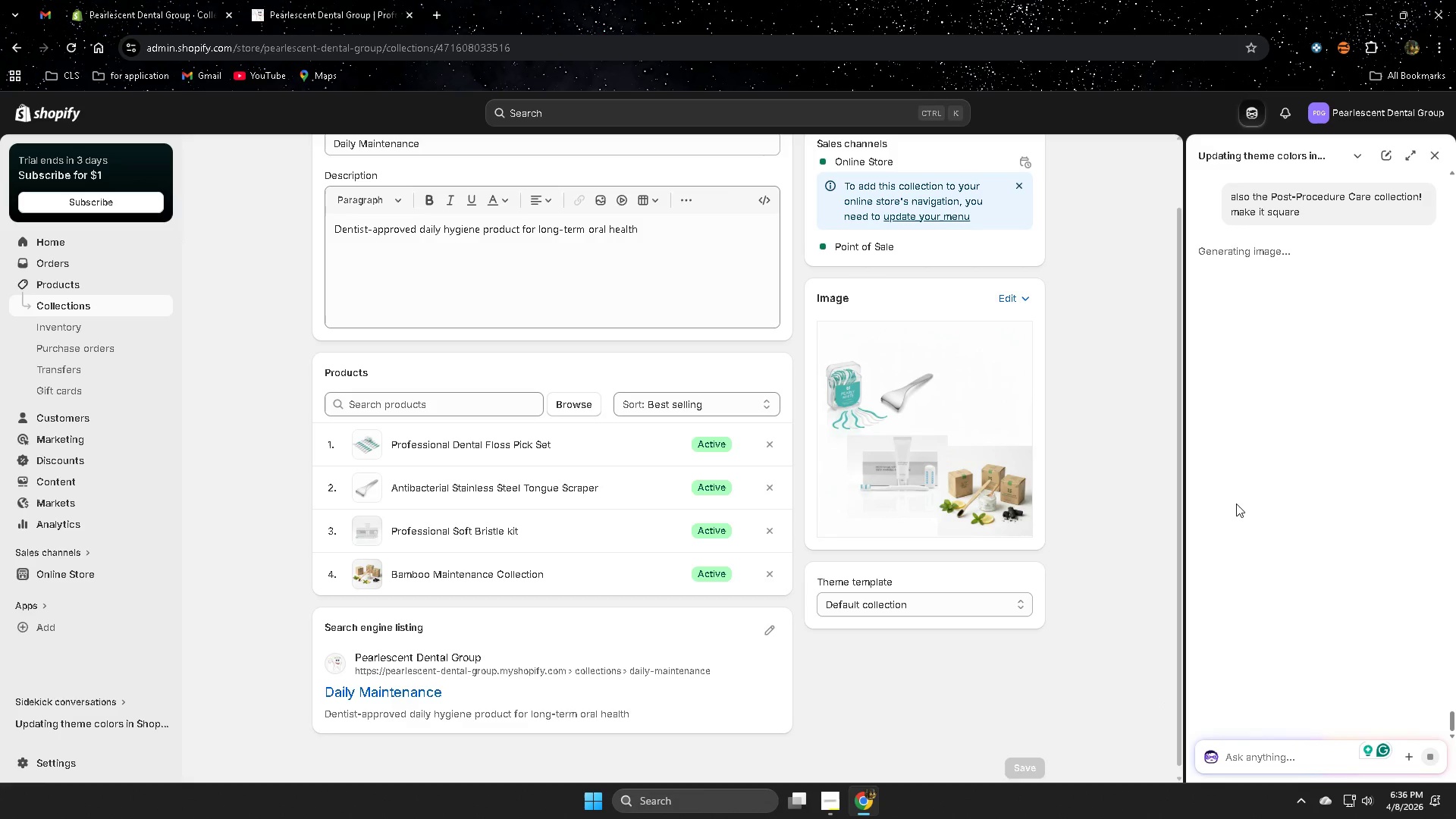 
left_click([368, 0])
 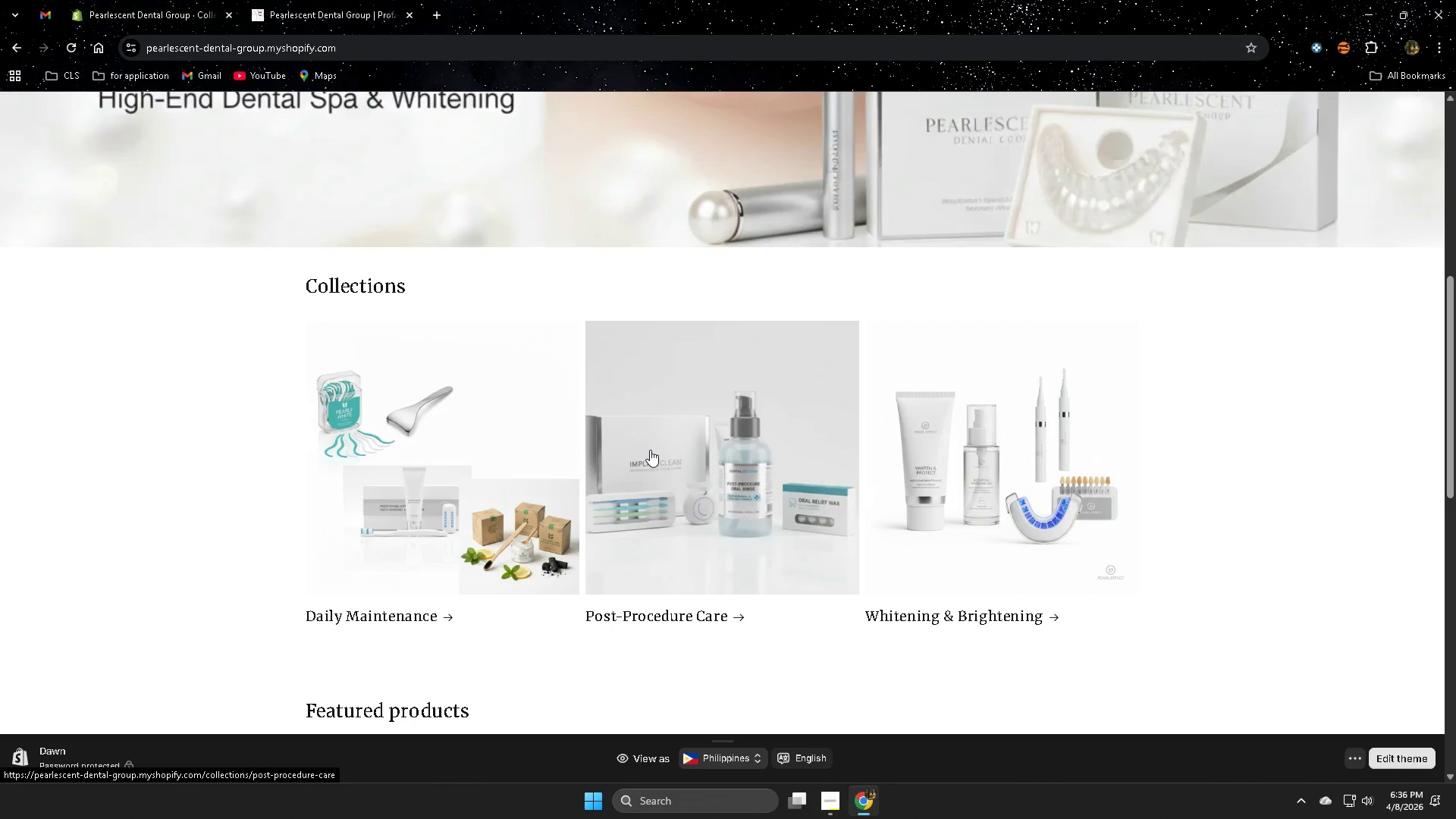 
wait(5.38)
 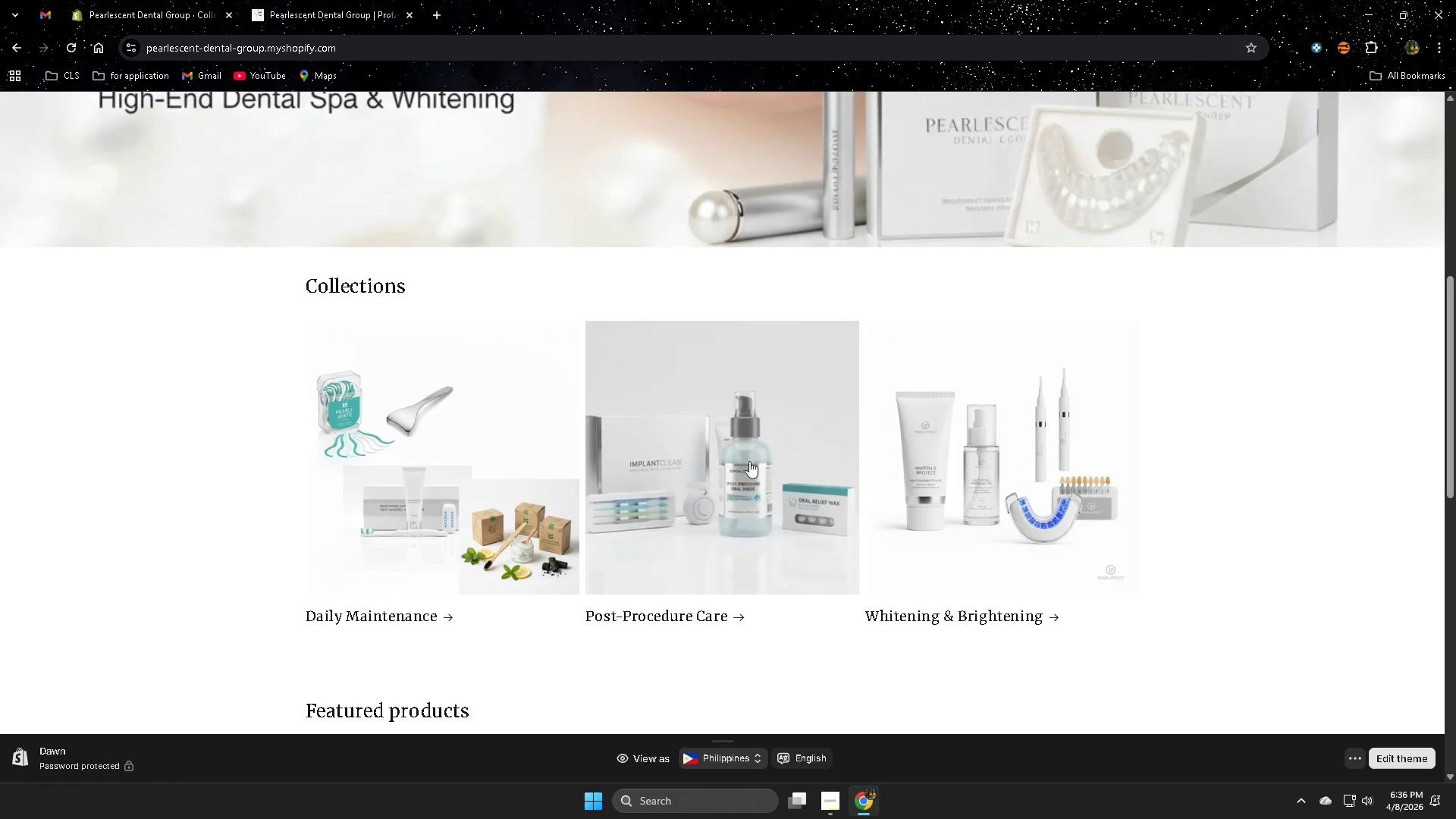 
left_click([318, 0])
 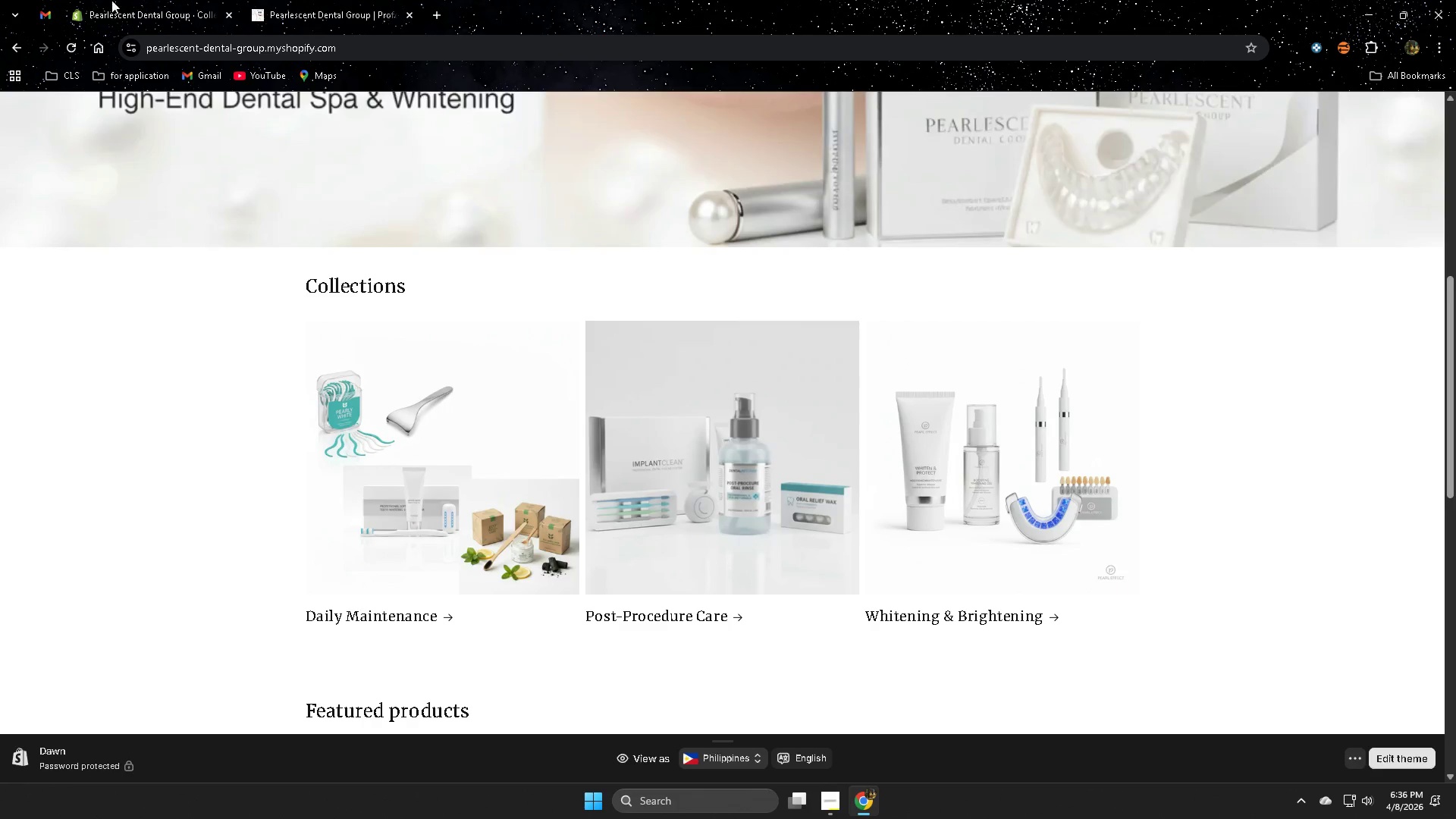 
left_click([108, 0])
 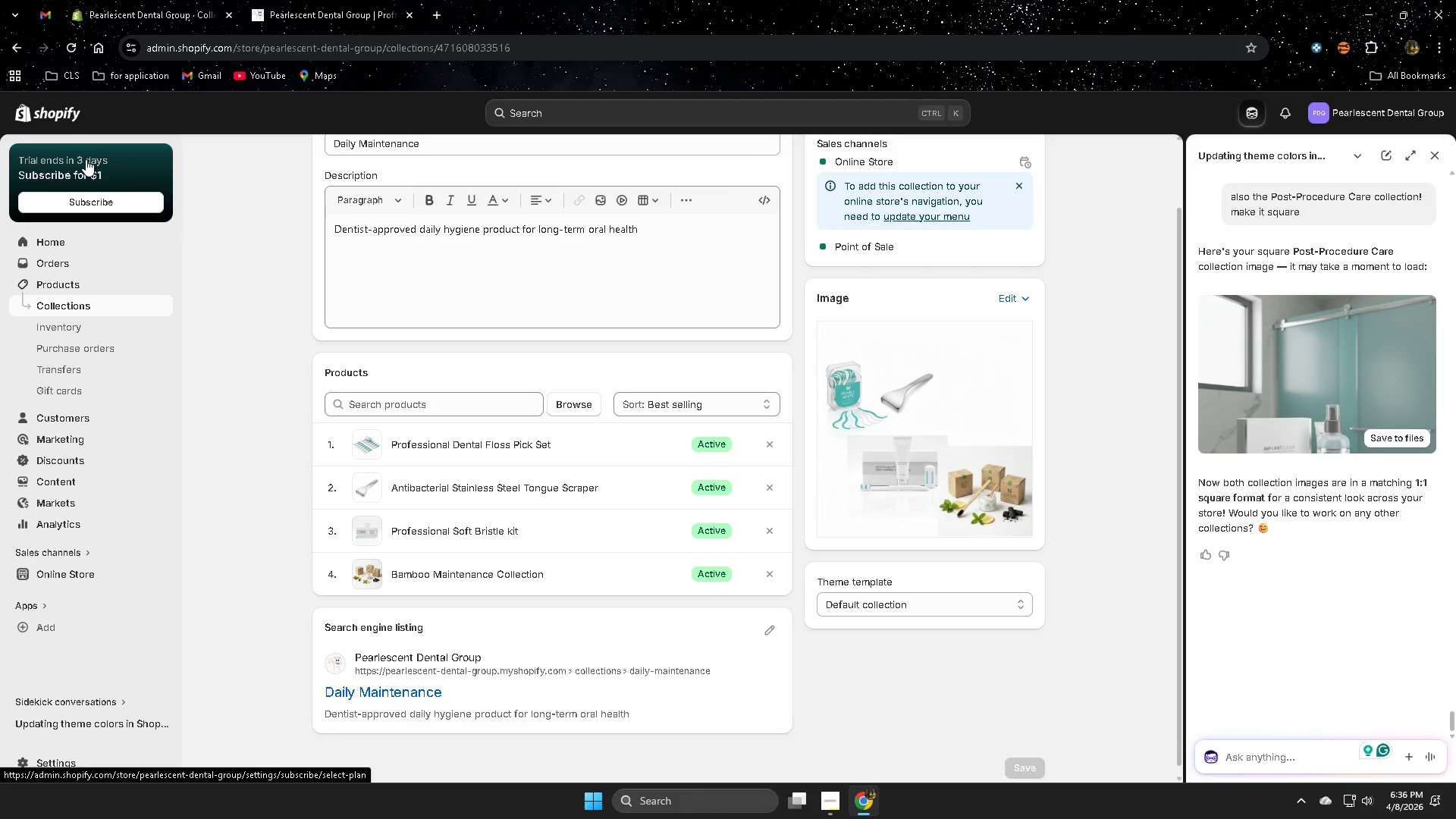 
wait(31.11)
 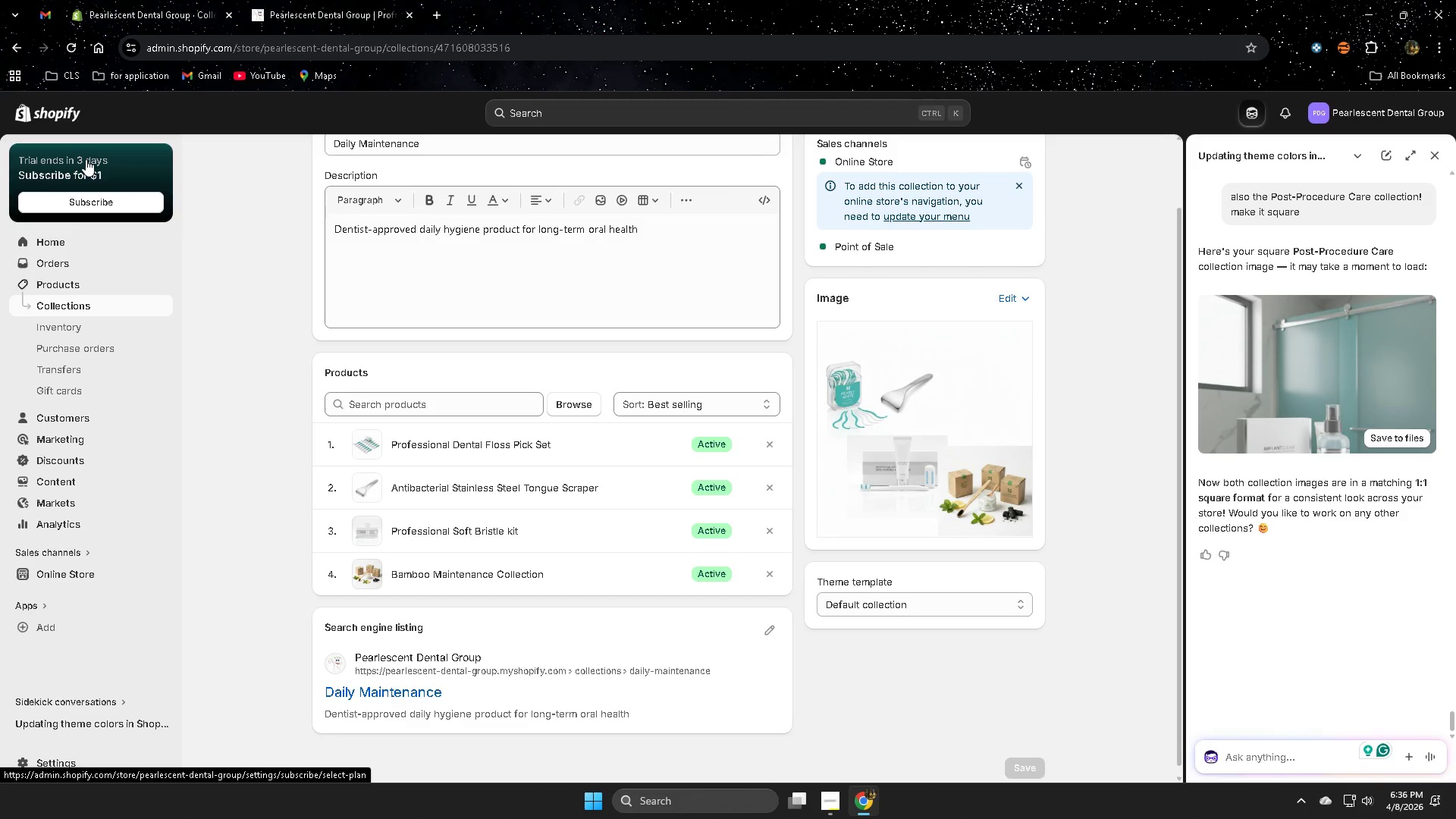 
left_click([1341, 375])
 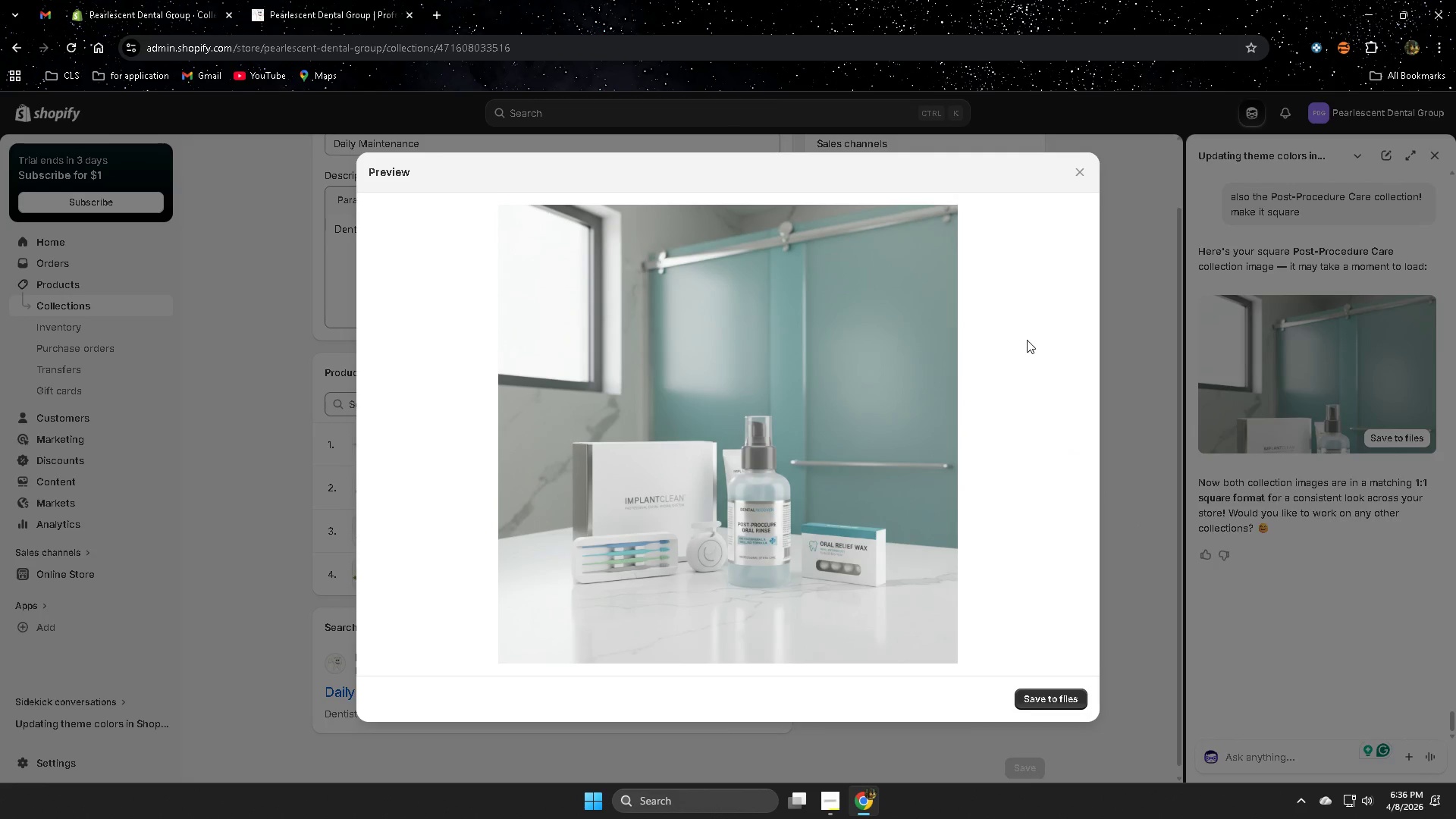 
left_click([1084, 180])
 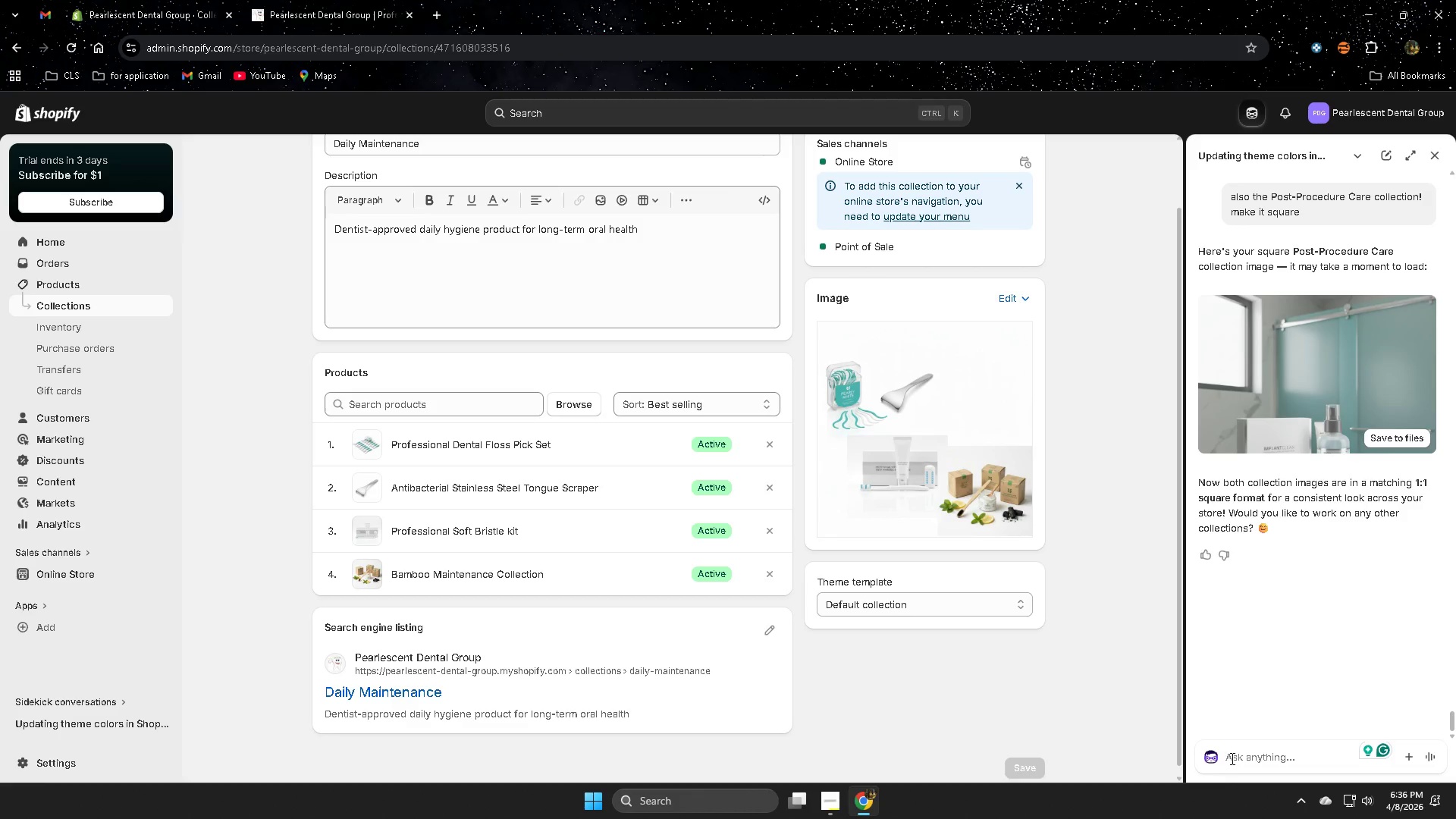 
type(canyou )
key(Backspace)
key(Backspace)
key(Backspace)
key(Backspace)
type( you make the backgf)
key(Backspace)
key(Backspace)
type(gro)
 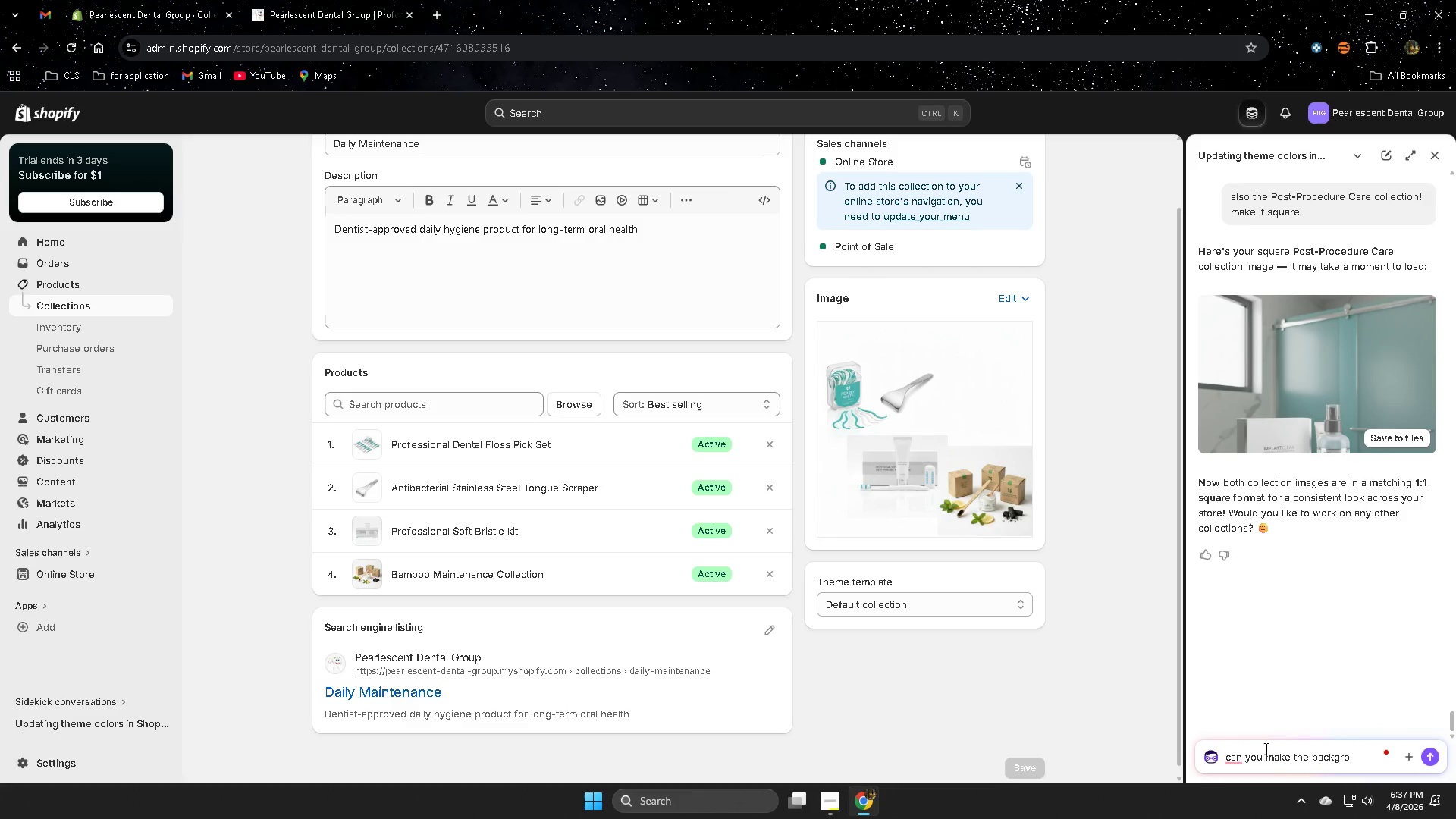 
hold_key(key=Backspace, duration=1.5)
 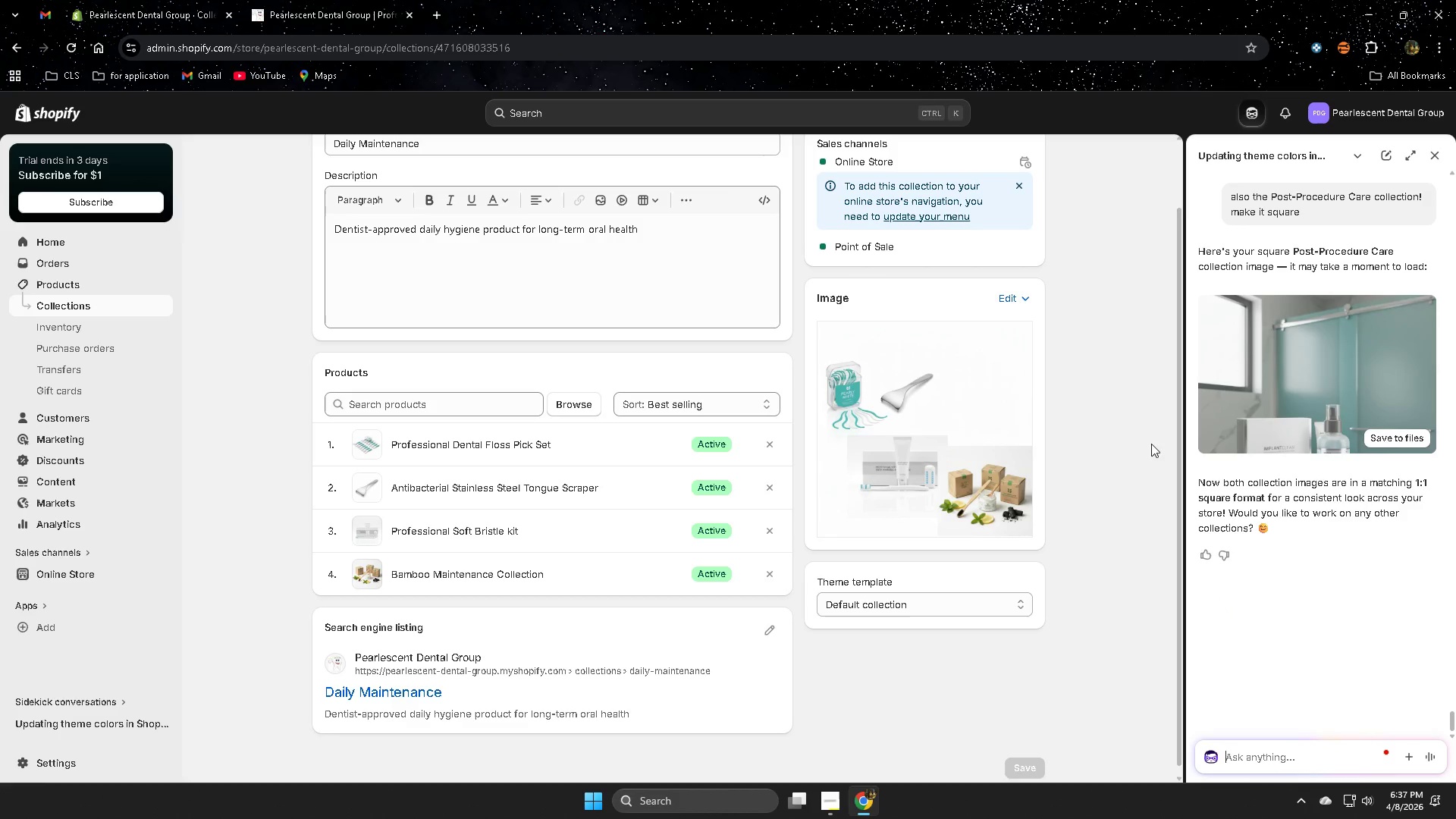 
left_click([1307, 367])
 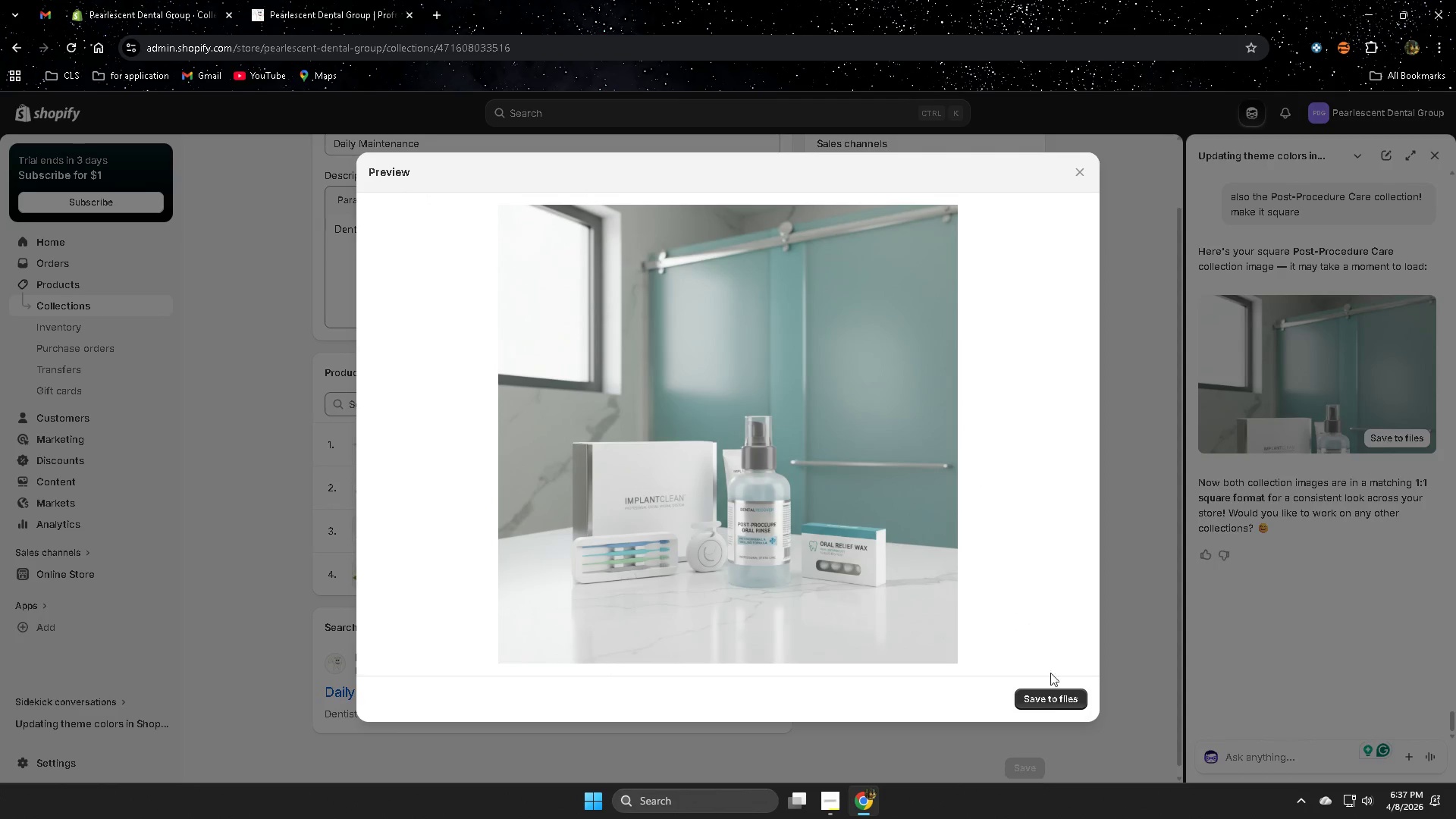 
left_click([1059, 704])
 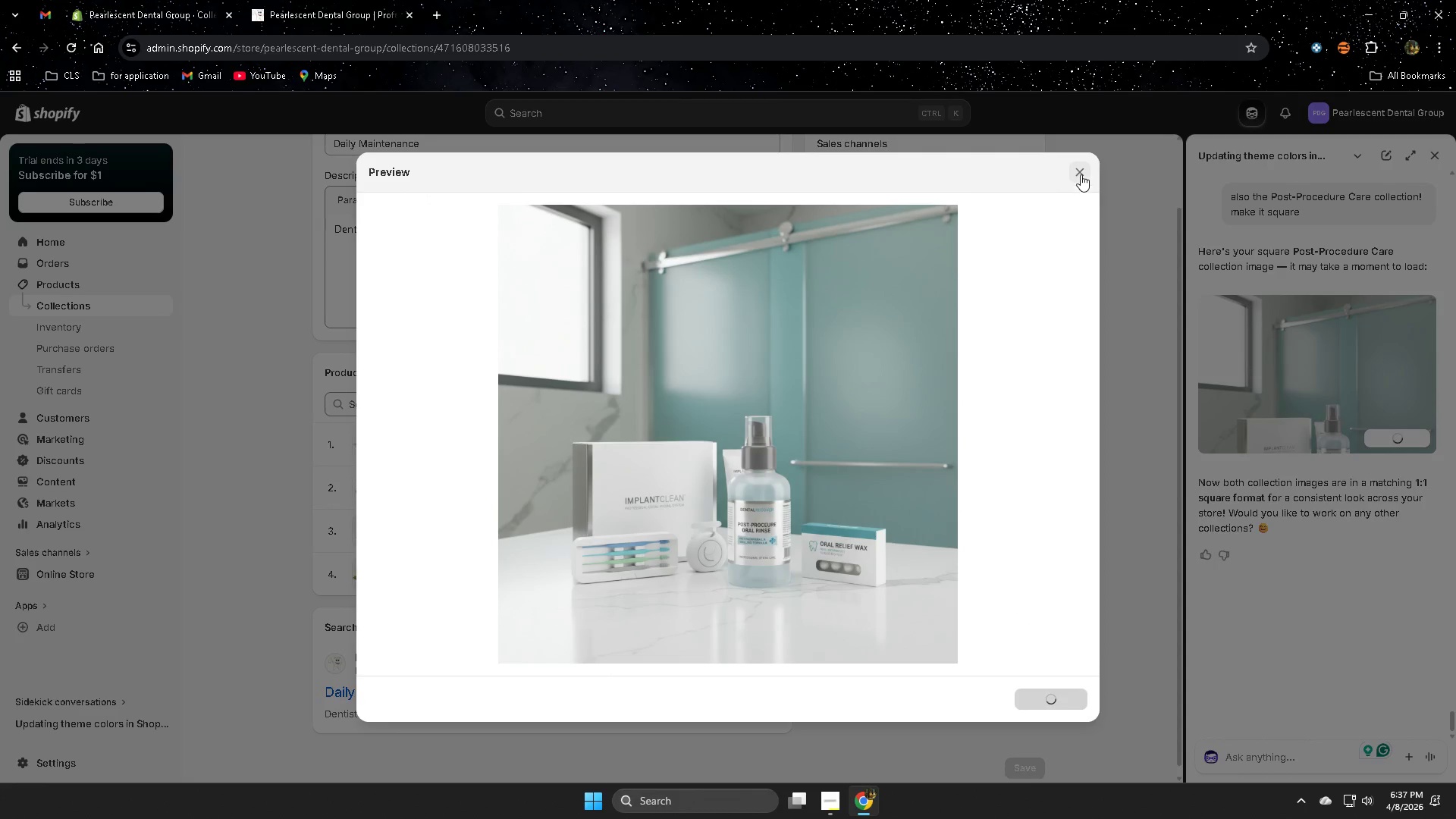 
left_click([1081, 172])
 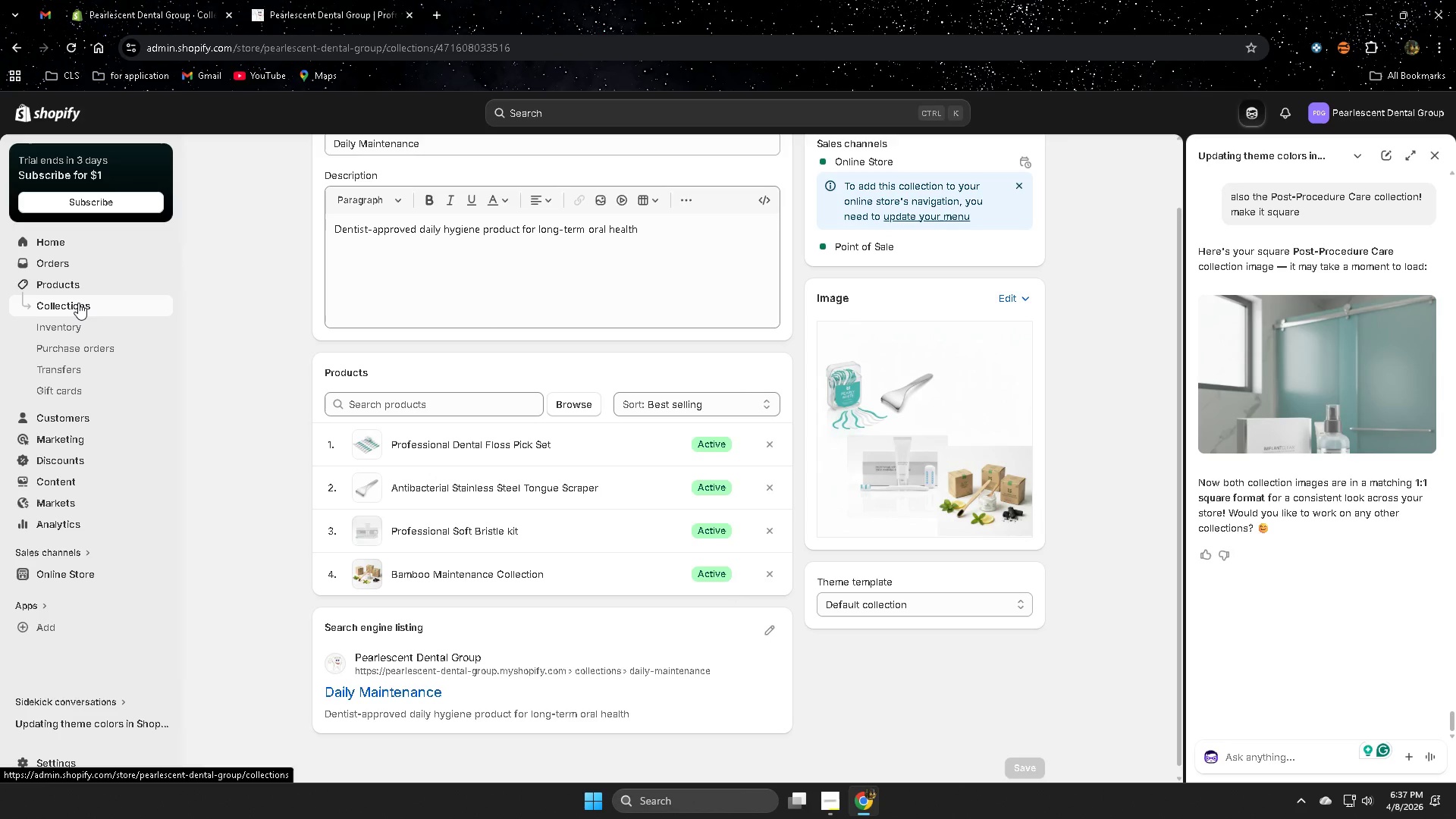 
left_click([78, 303])
 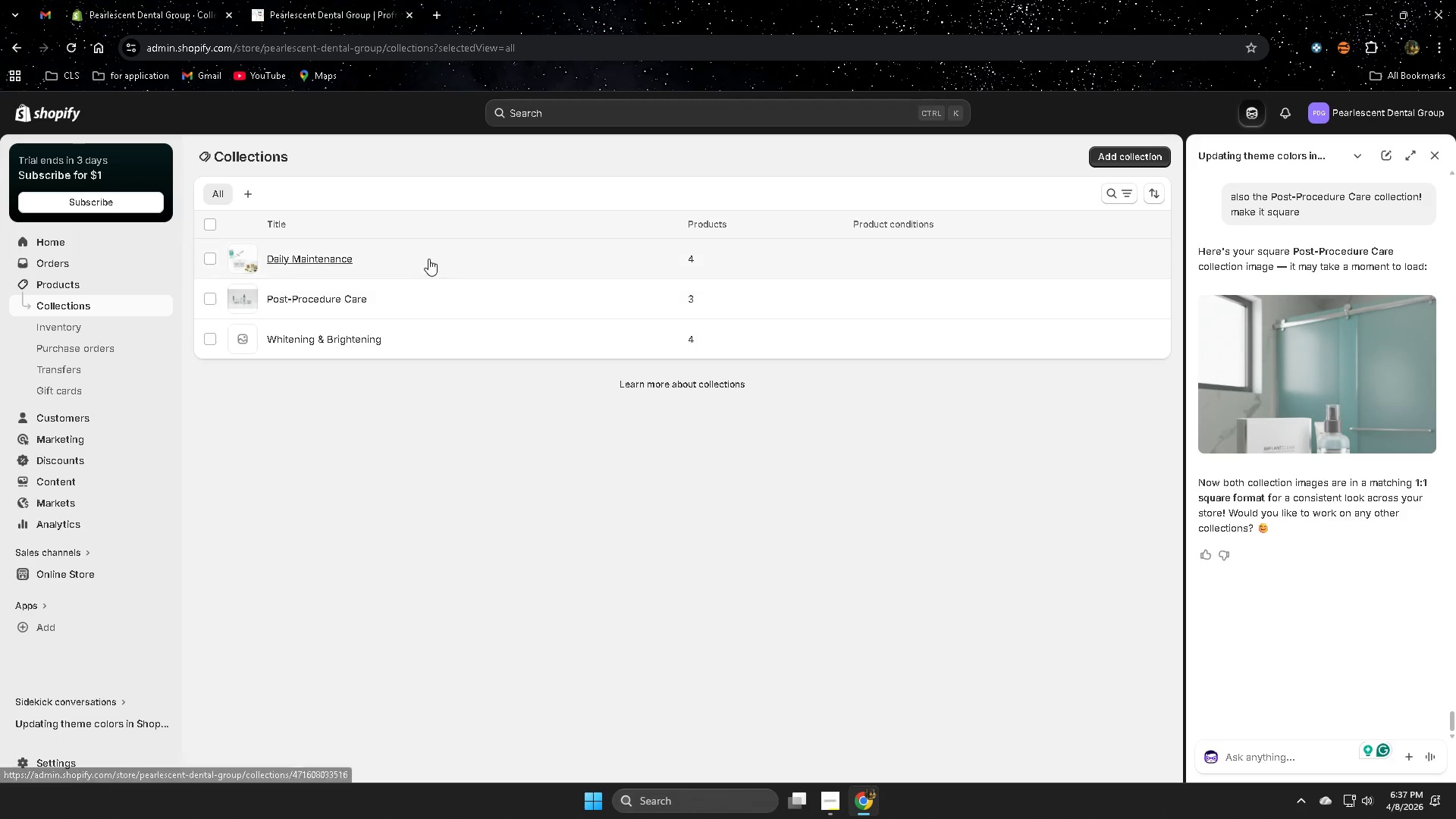 
left_click([410, 305])
 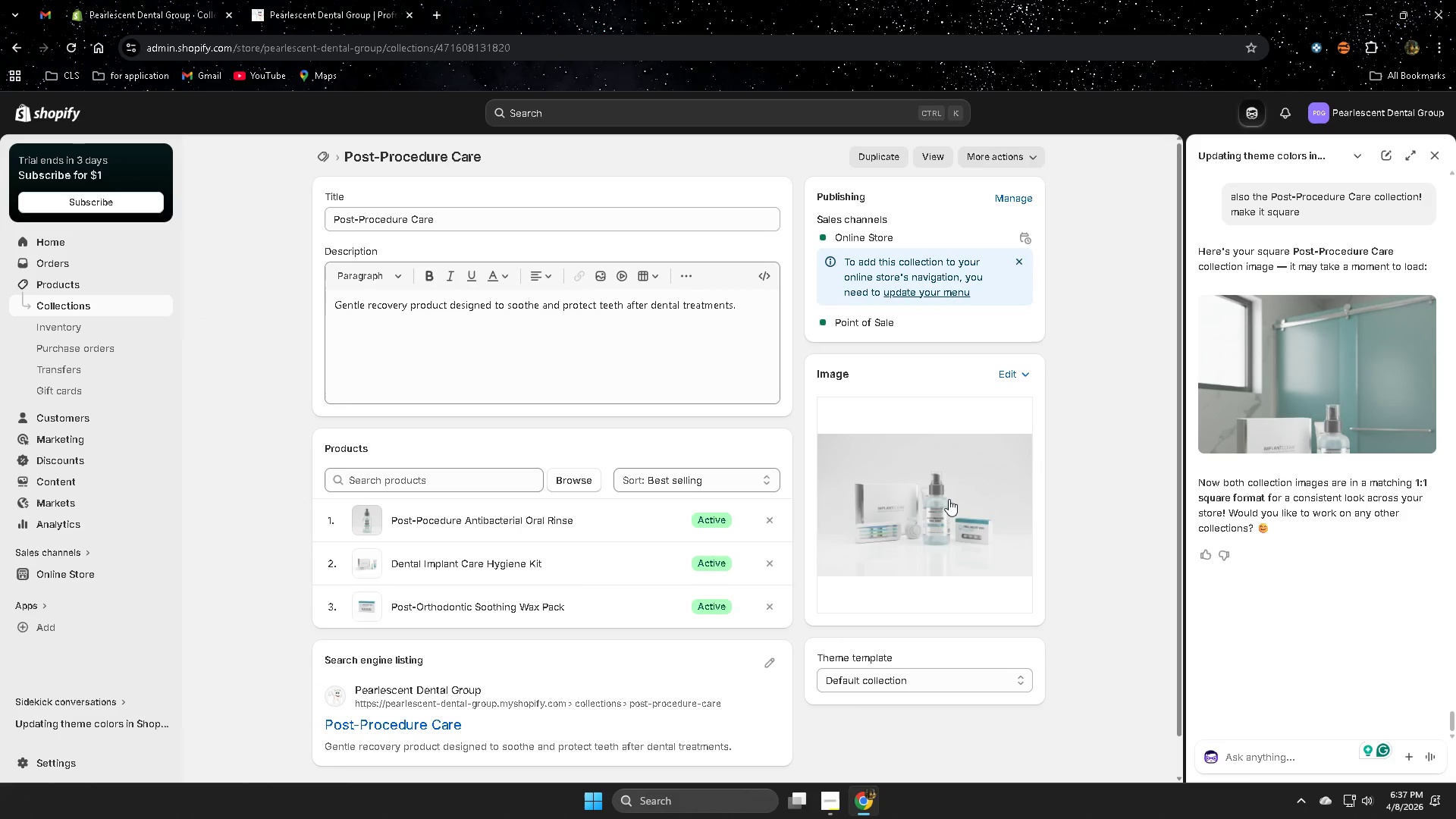 
left_click([1008, 374])
 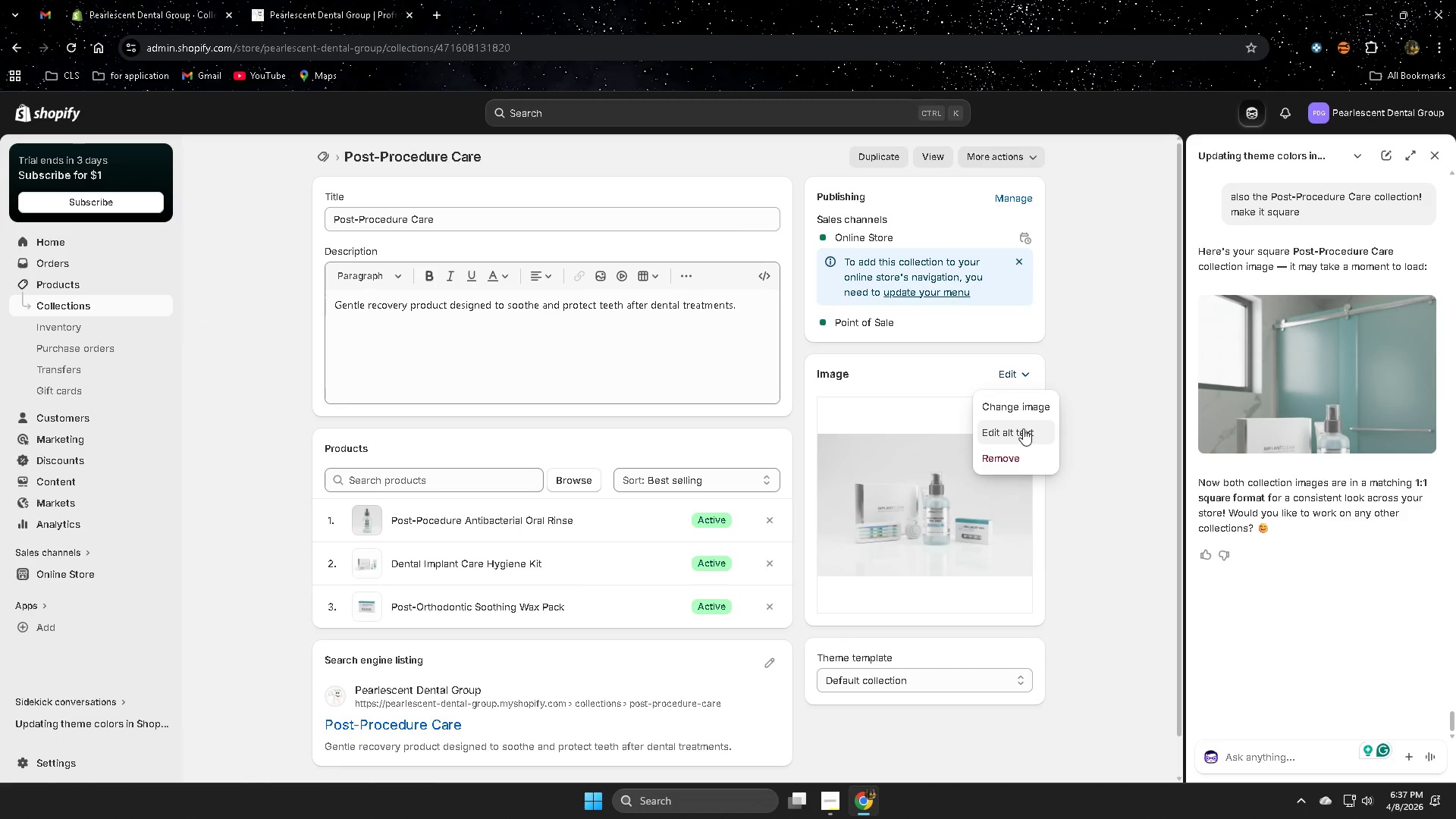 
left_click([1021, 407])
 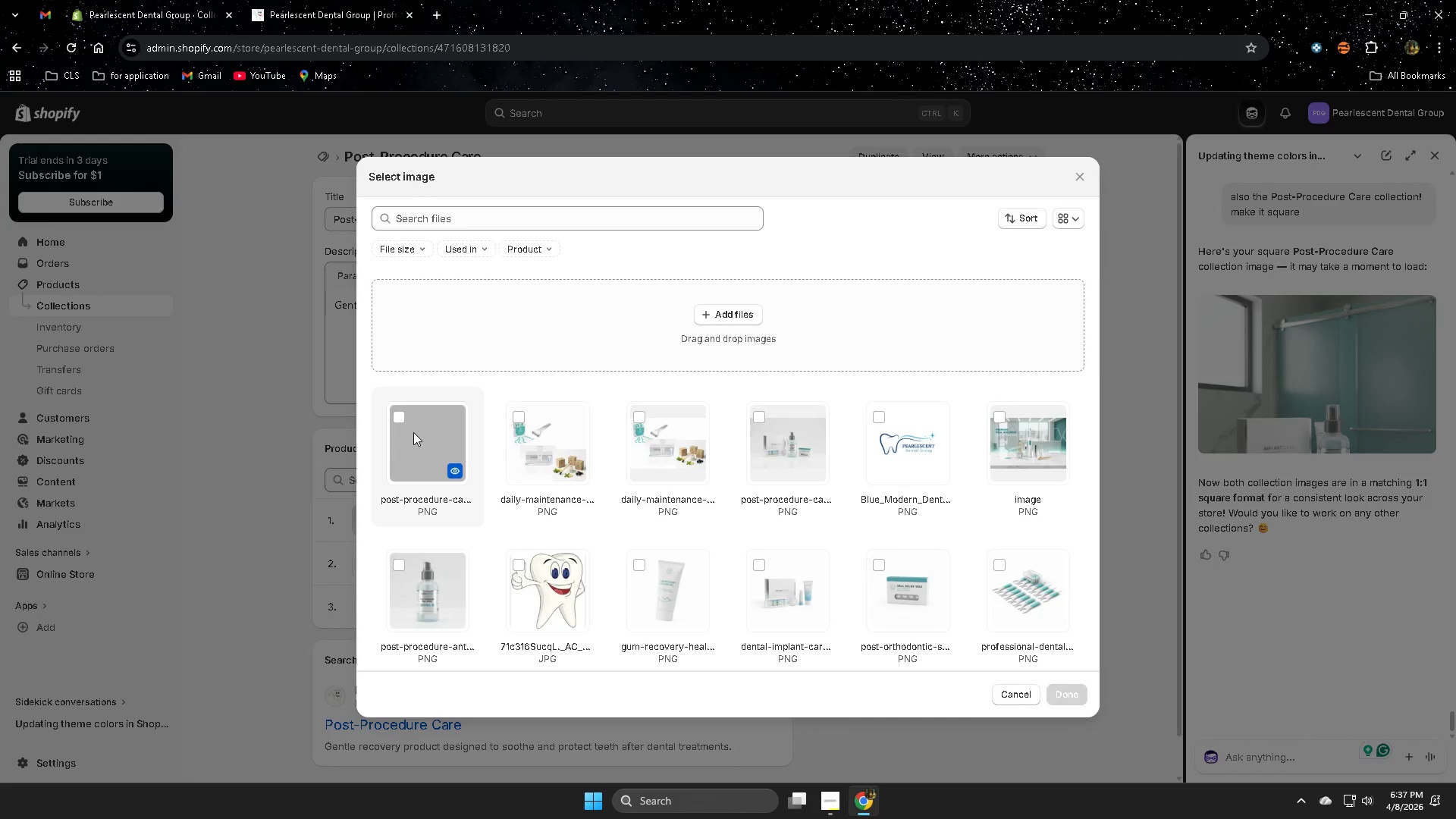 
left_click([400, 420])
 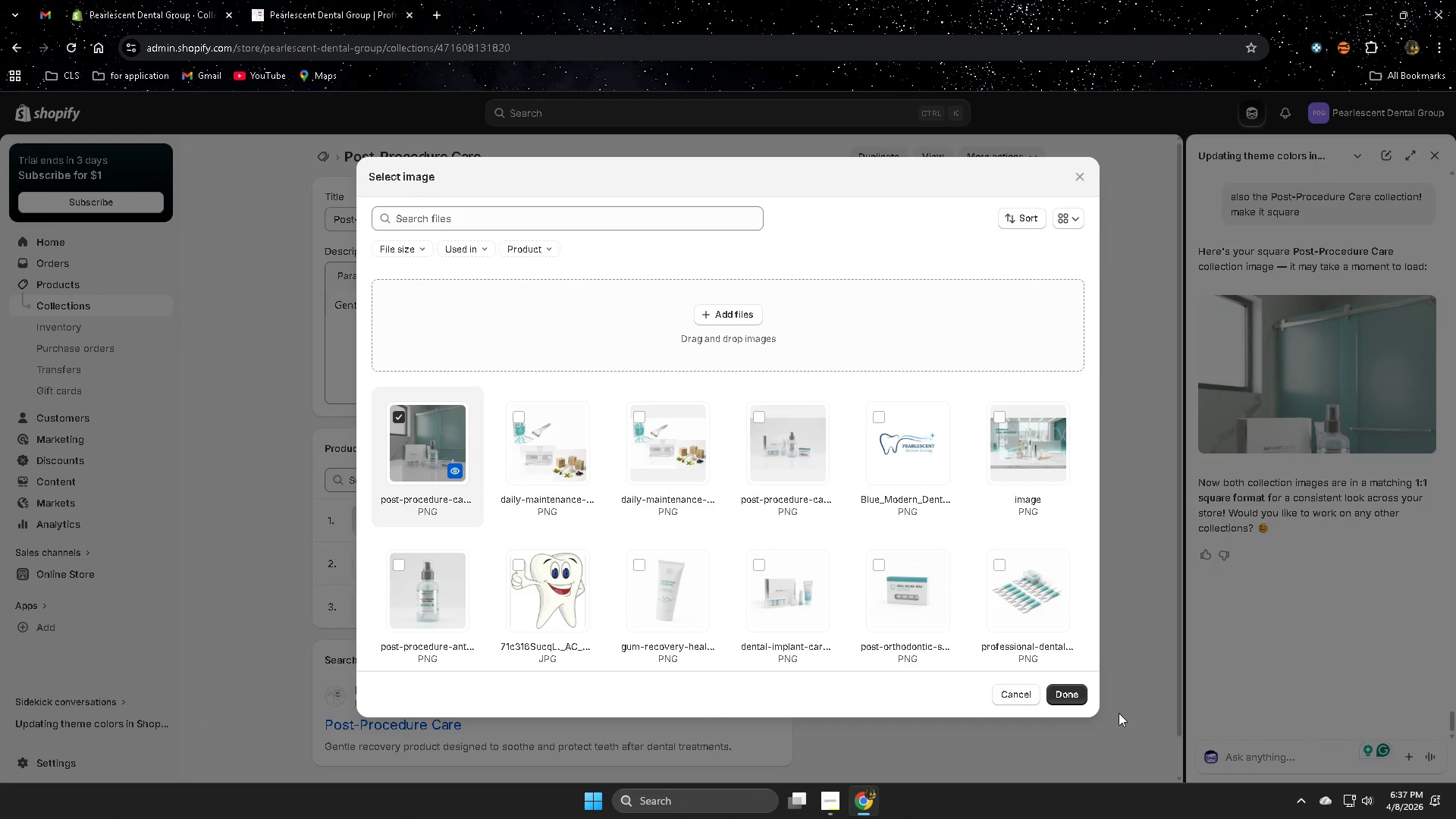 
left_click([1070, 692])
 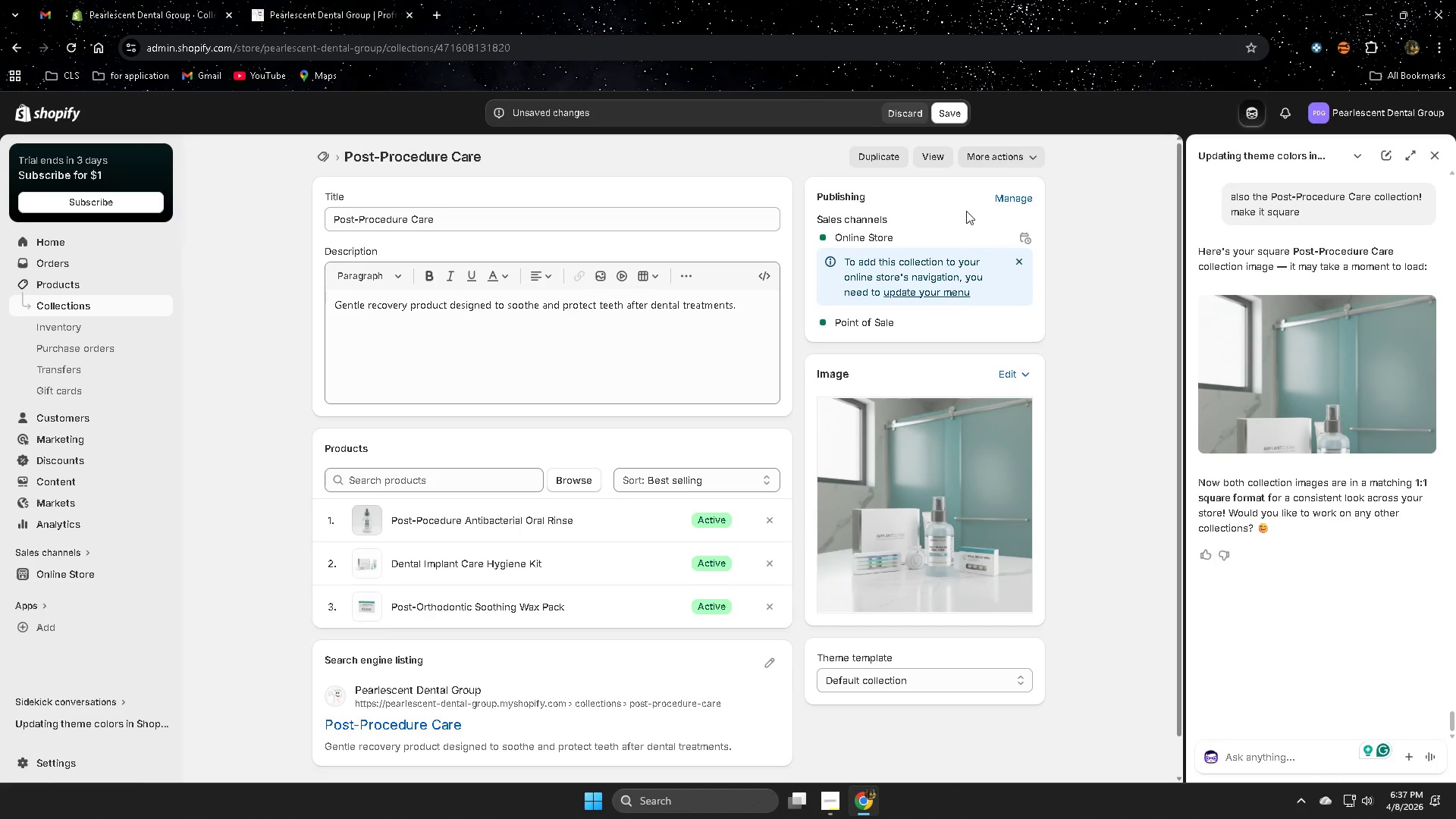 
left_click([952, 111])
 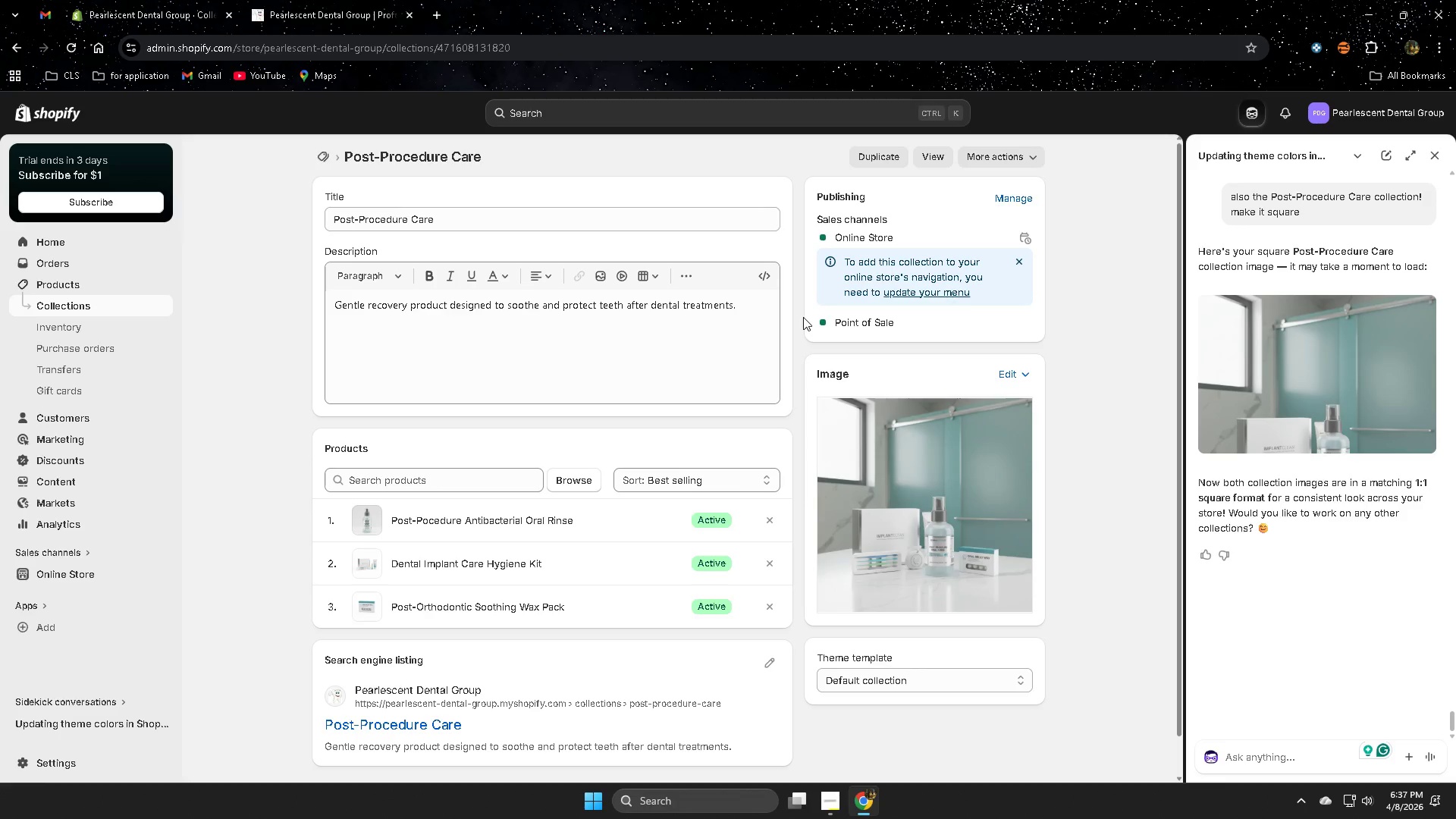 
left_click([58, 305])
 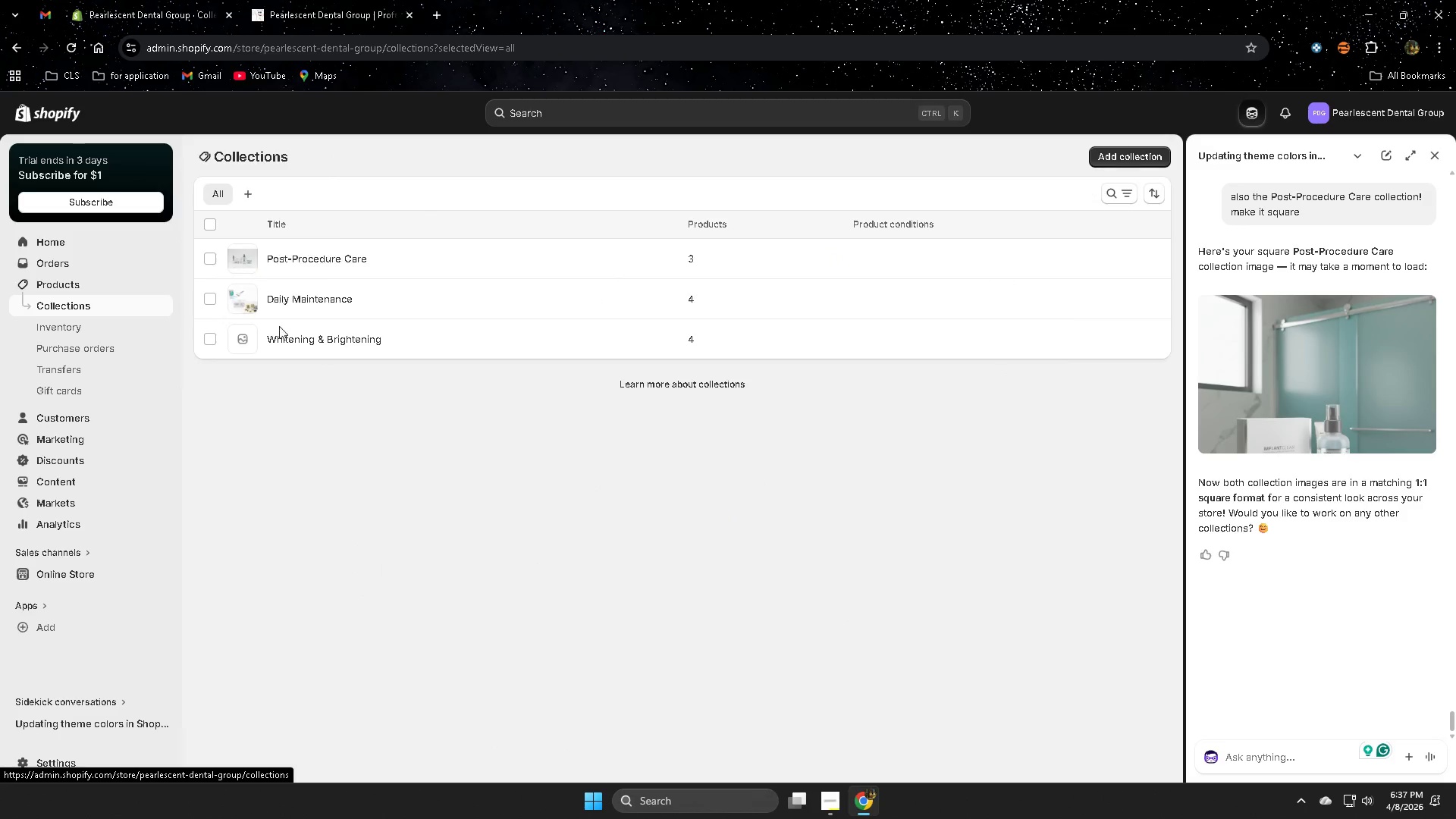 
left_click([343, 346])
 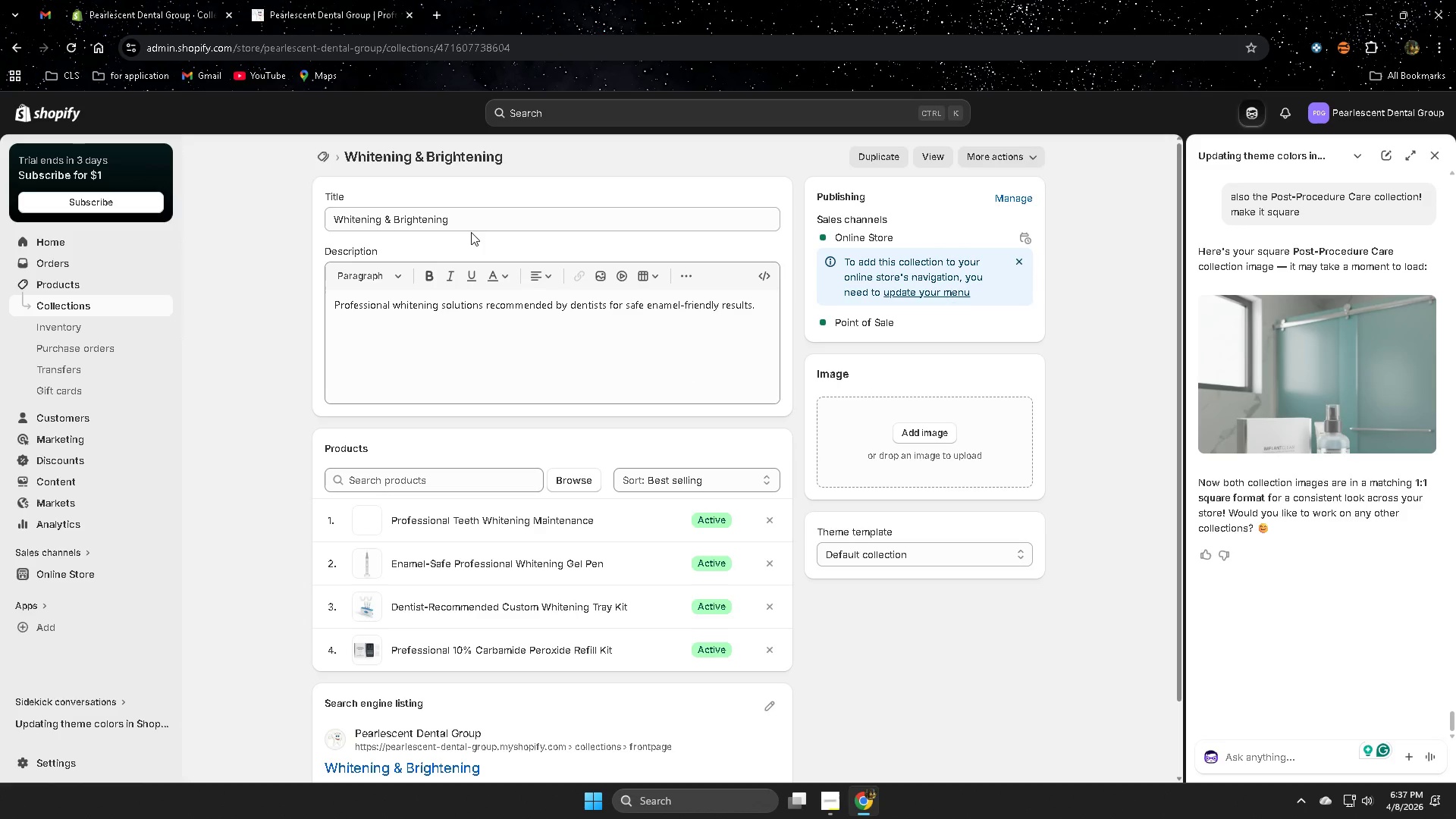 
double_click([472, 218])
 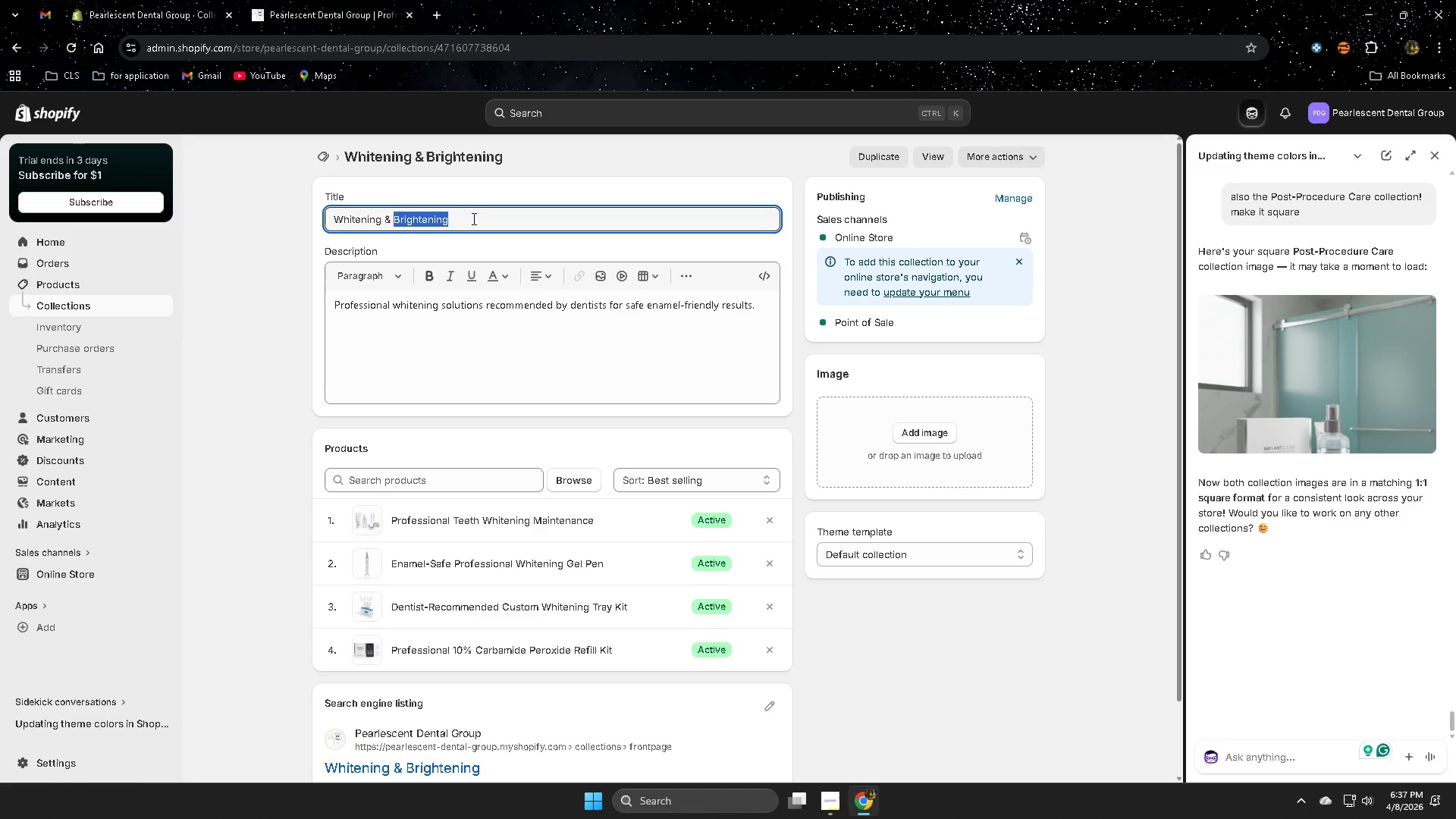 
triple_click([472, 218])
 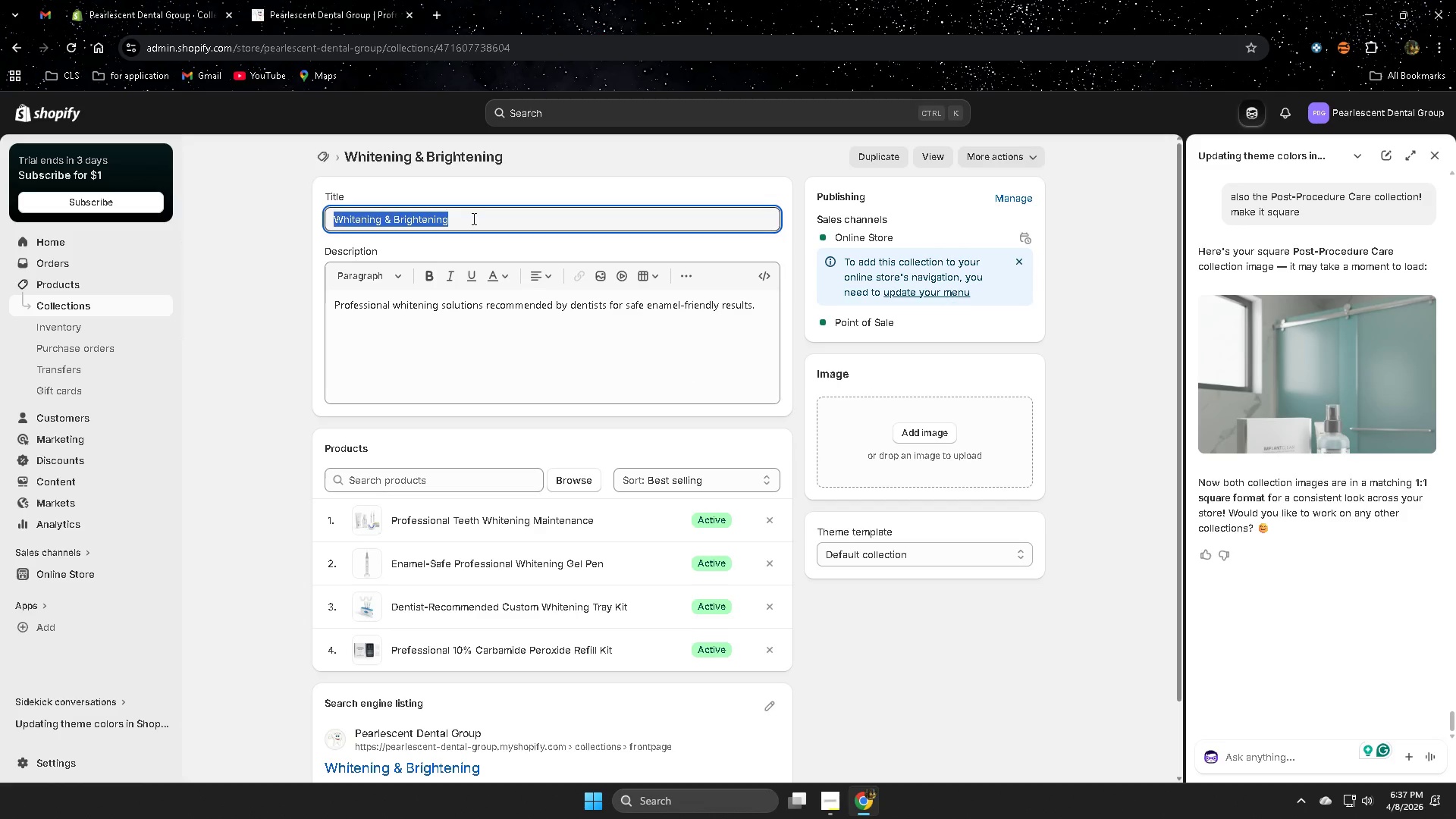 
key(Control+ControlLeft)
 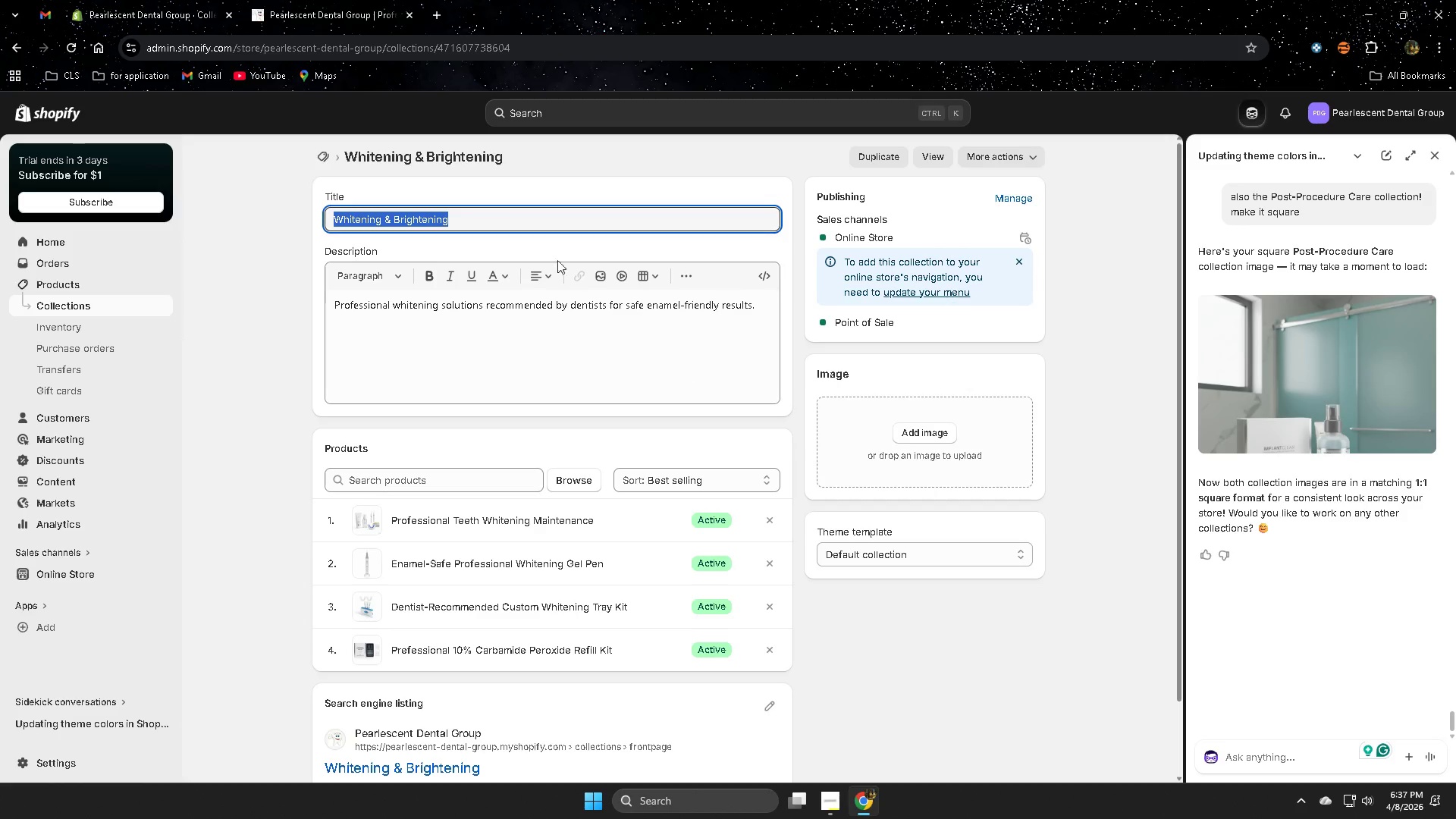 
key(Control+C)
 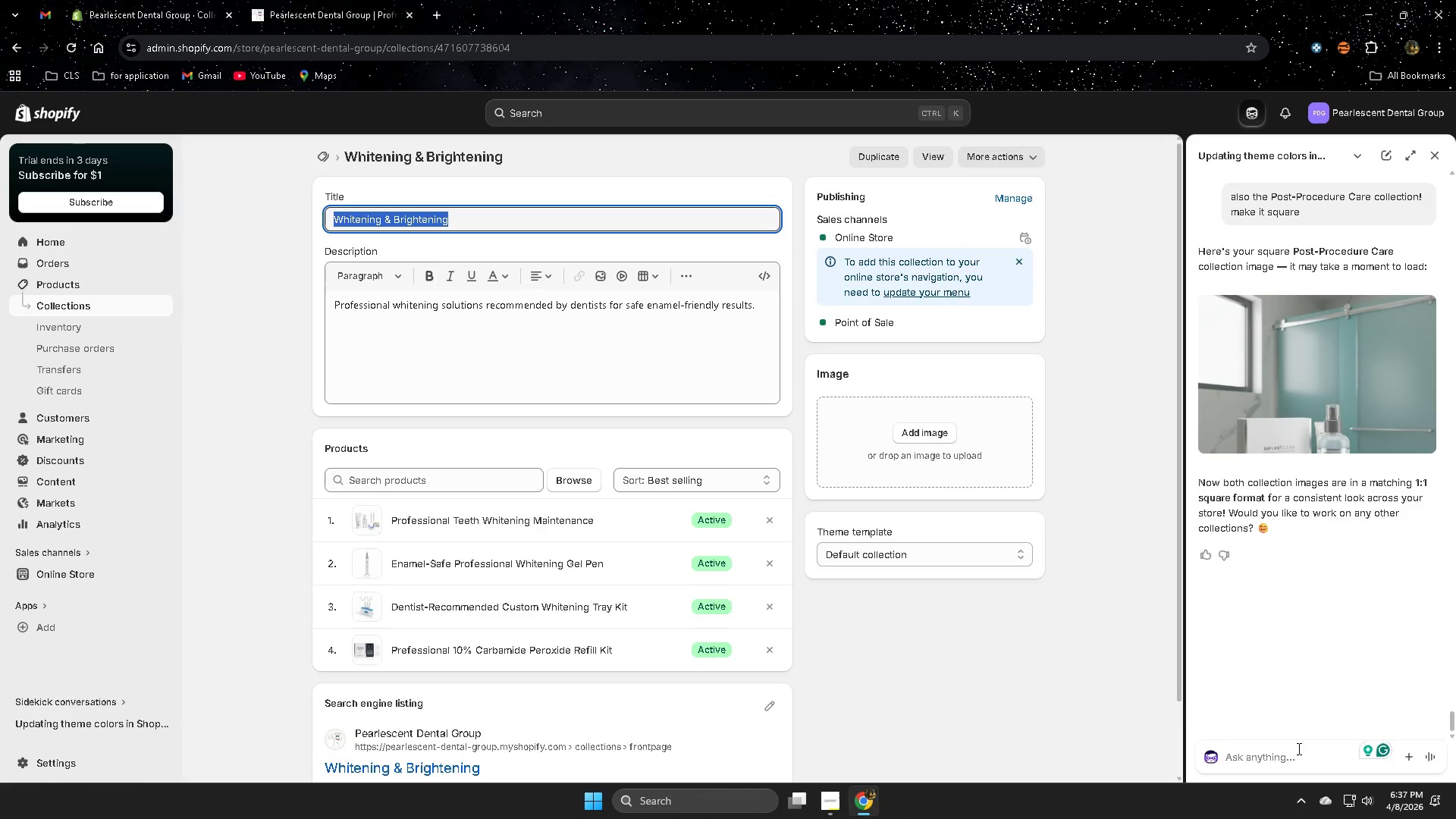 
left_click([1291, 755])
 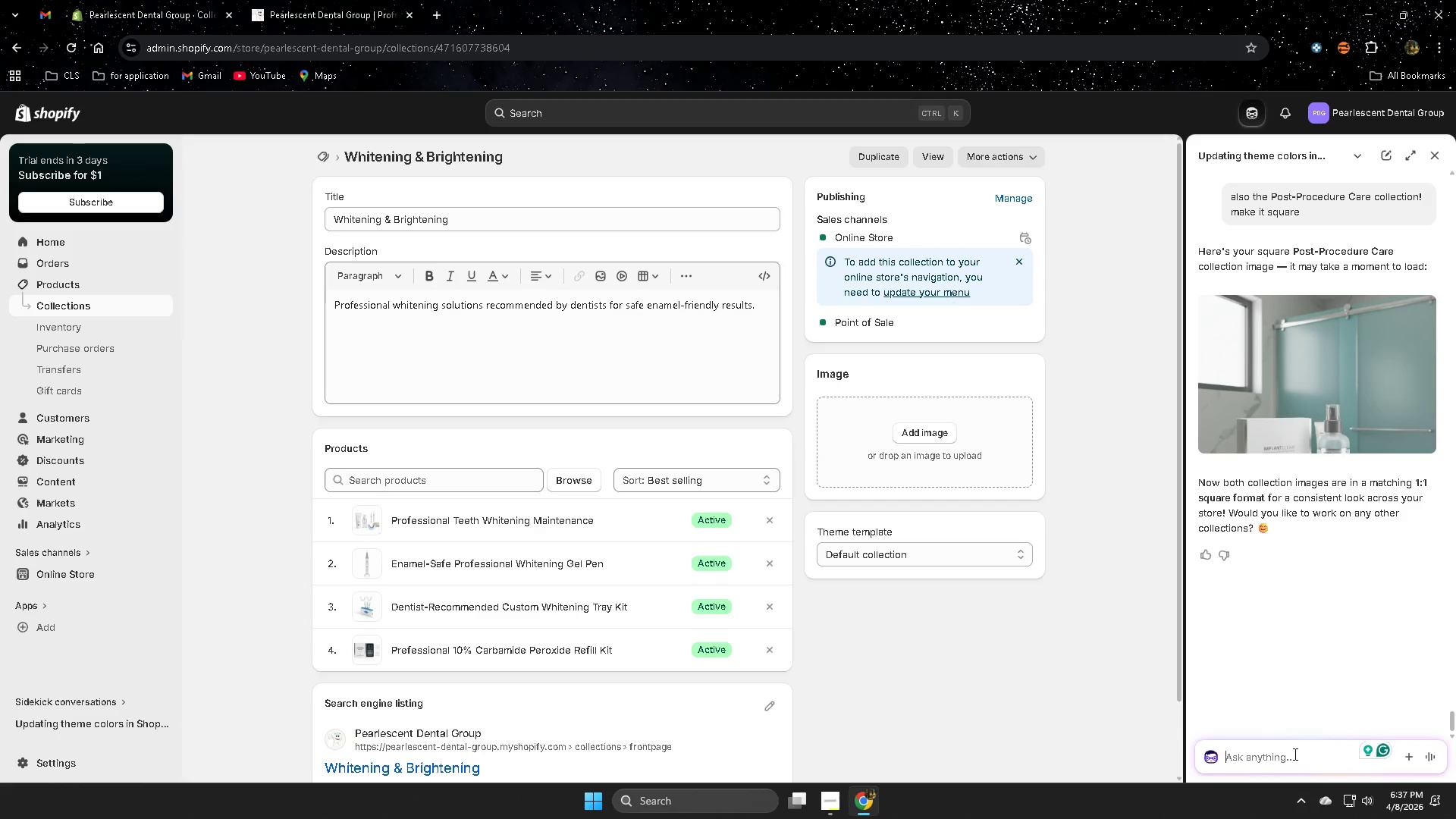 
type(next )
 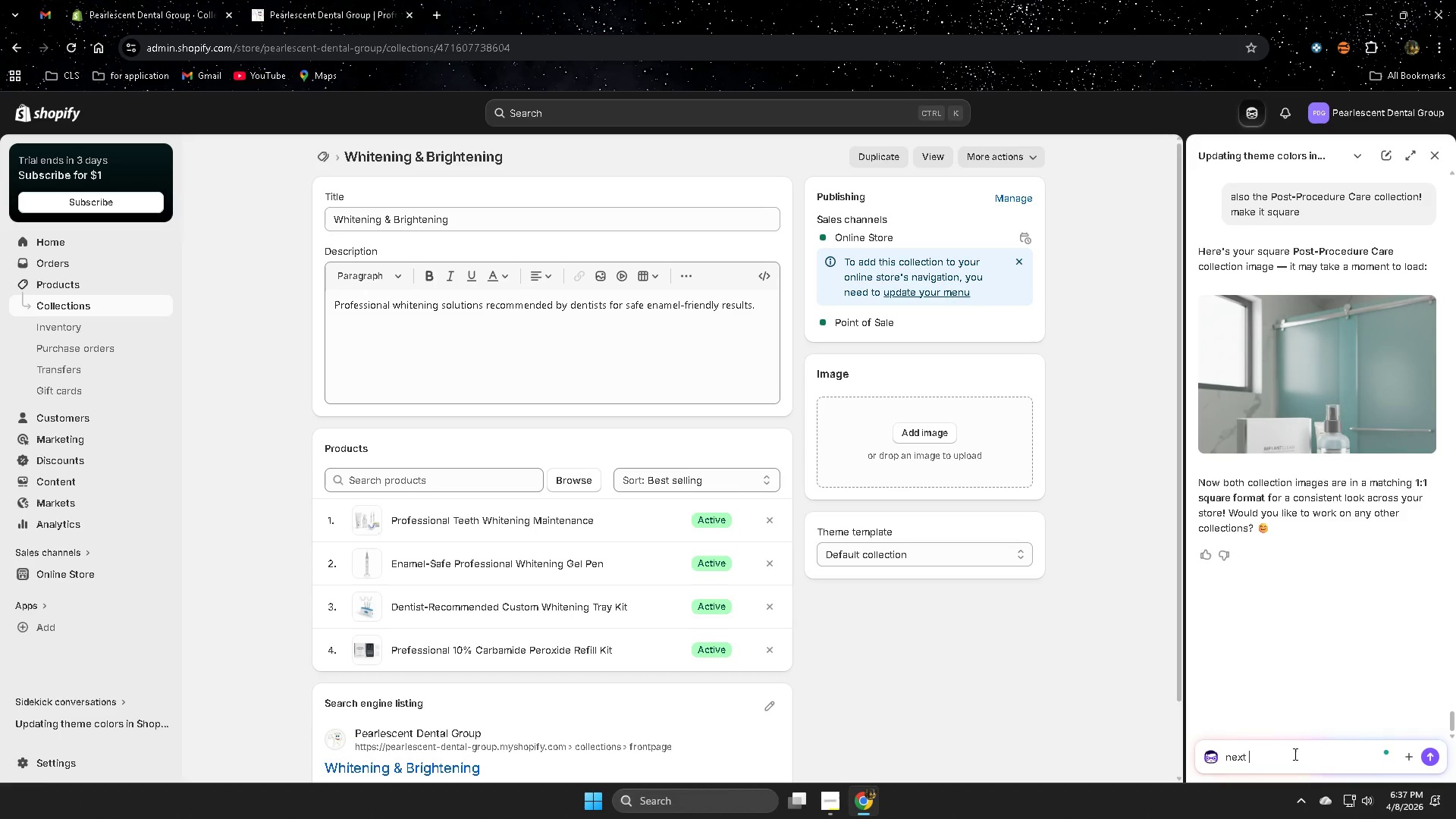 
key(Control+ControlLeft)
 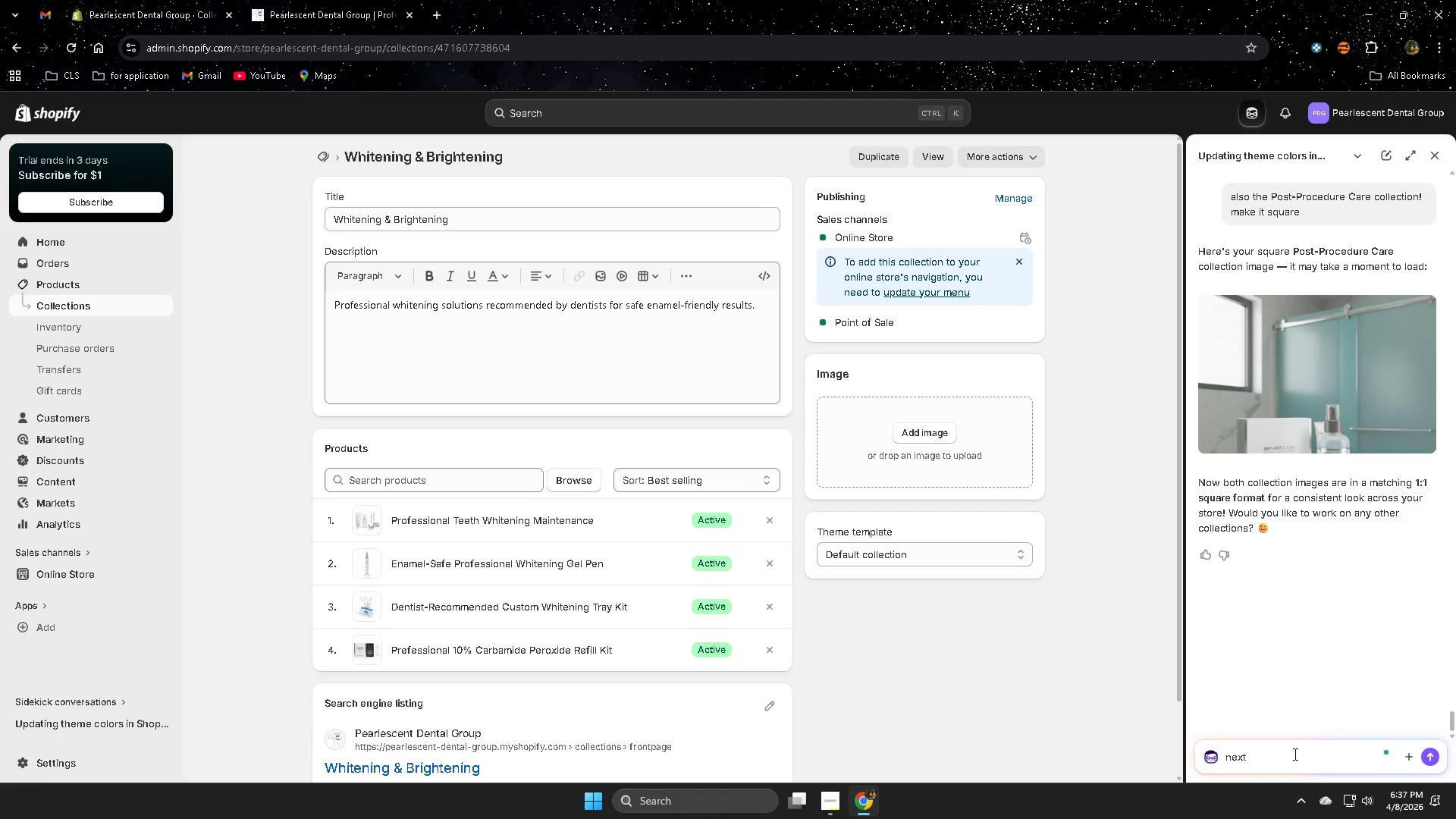 
key(Control+V)
 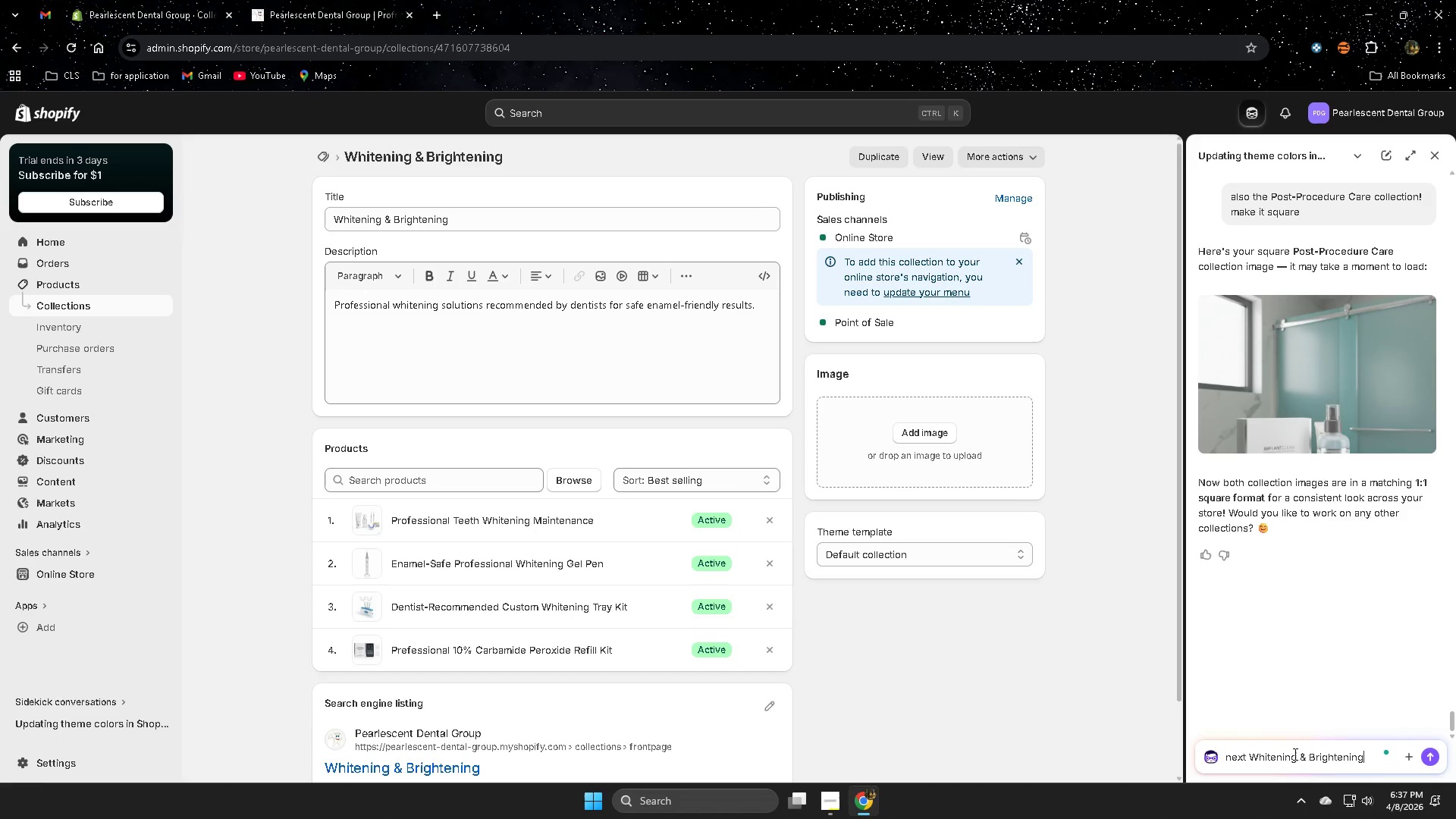 
key(Enter)
 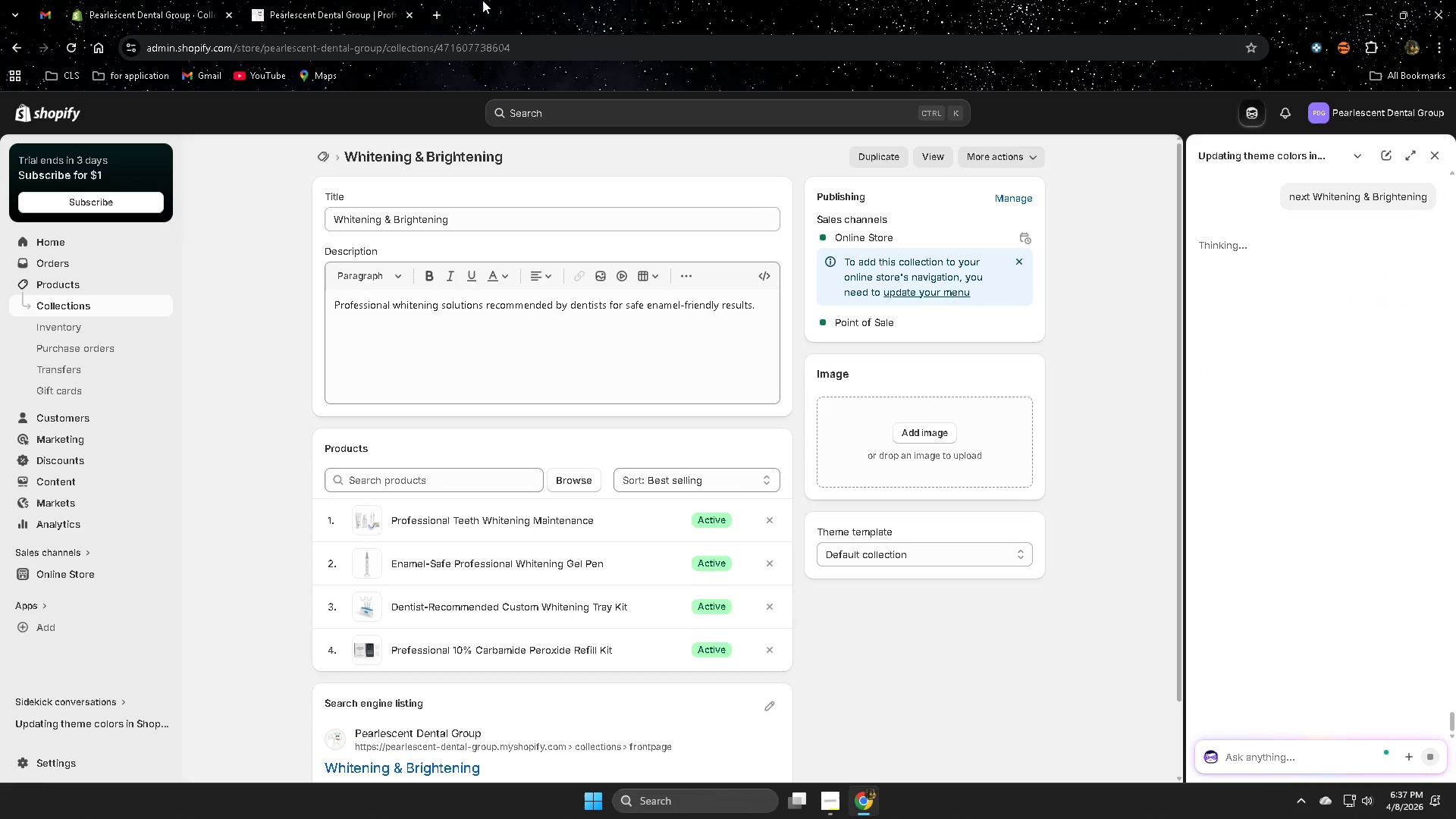 
left_click([286, 0])
 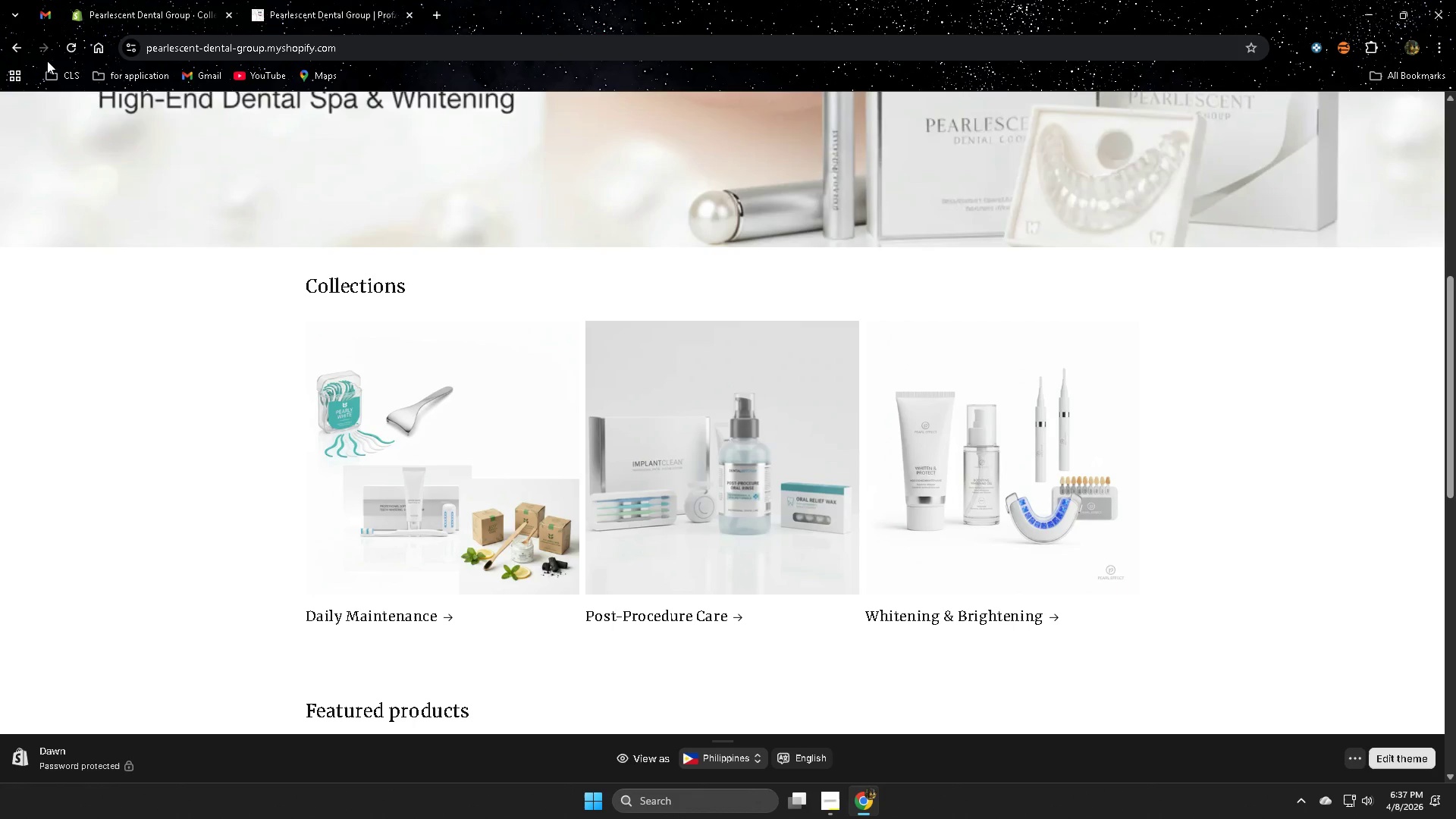 
left_click([70, 50])
 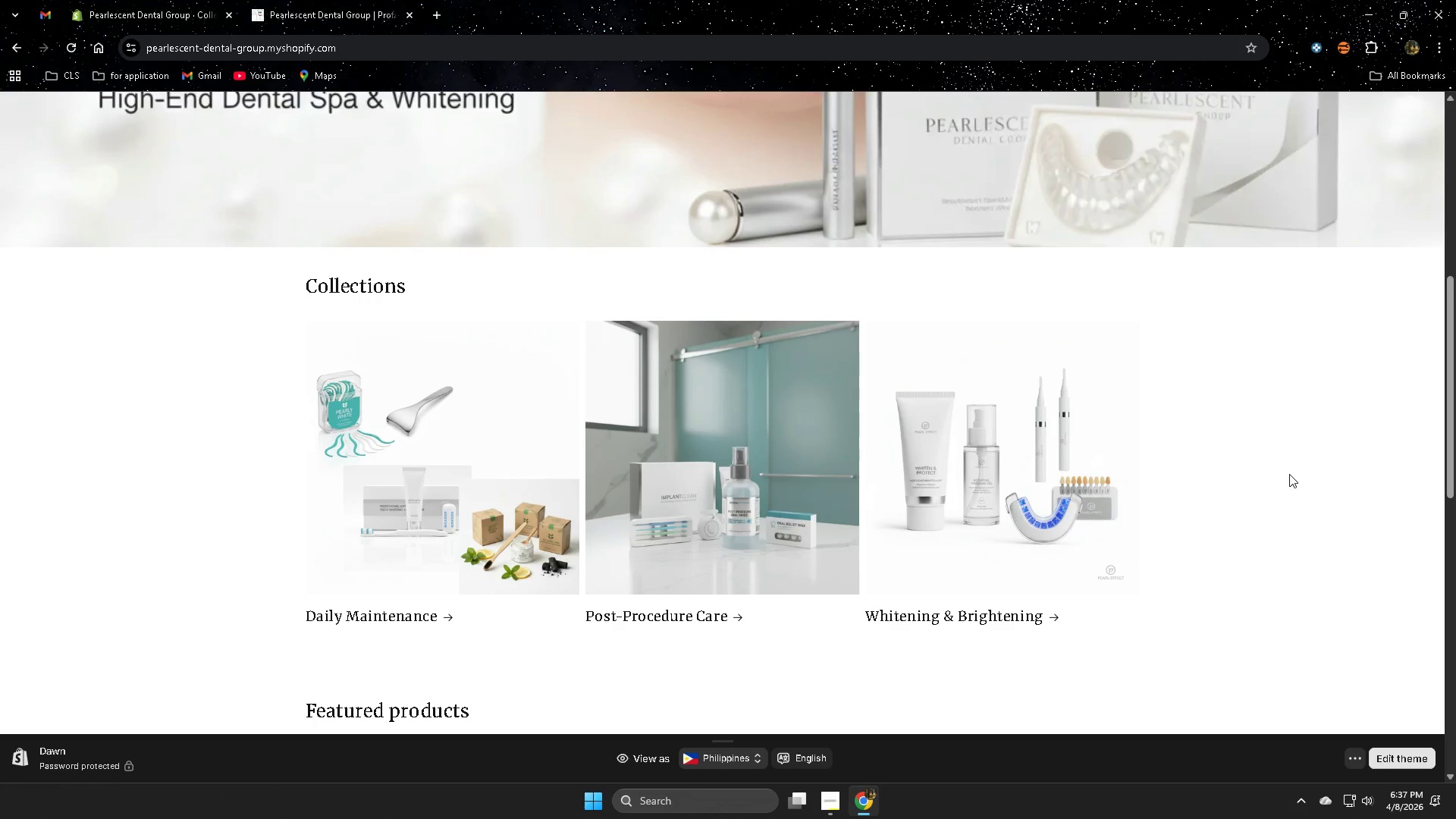 
left_click([490, 507])
 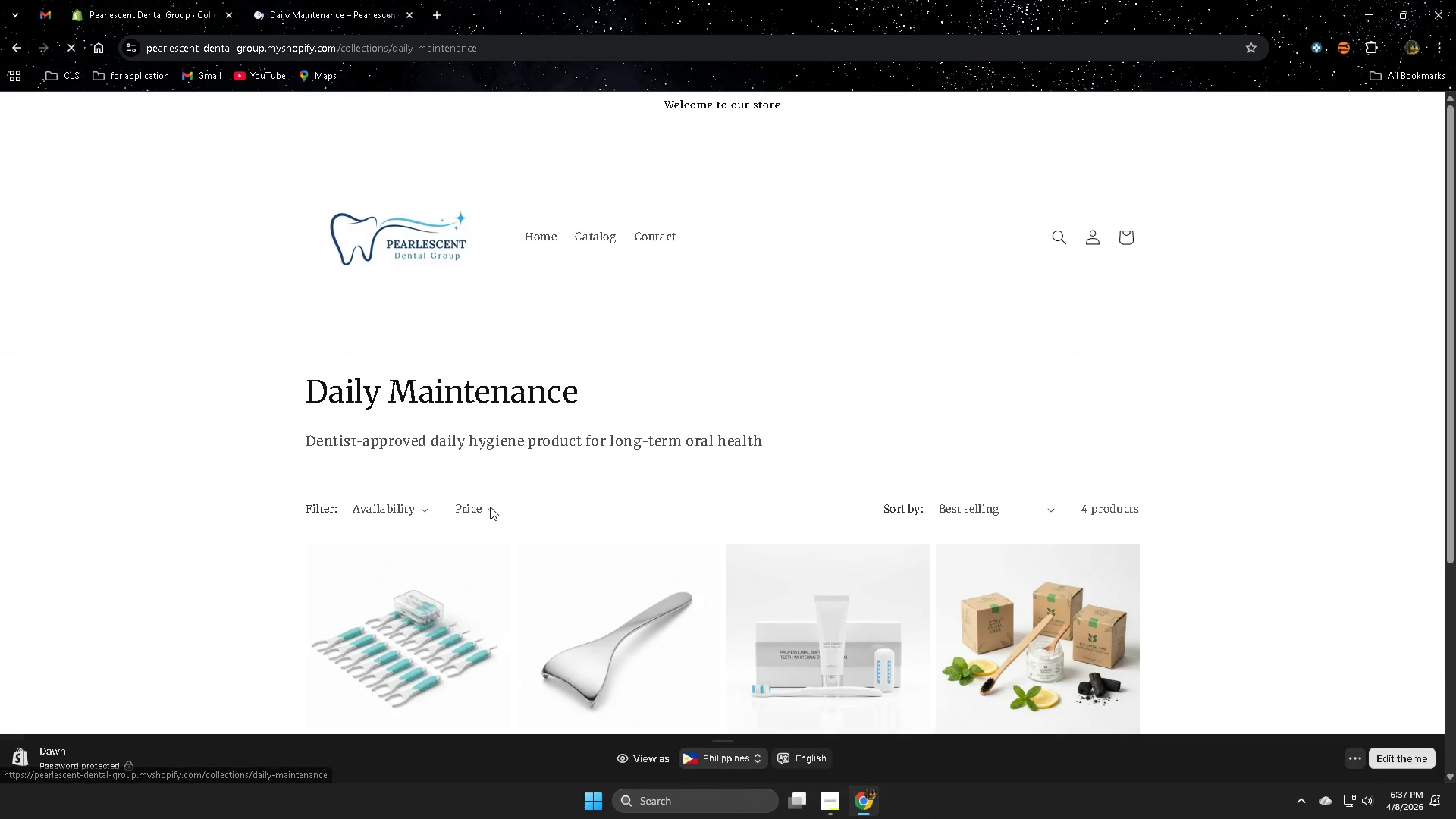 
scroll: coordinate [485, 508], scroll_direction: down, amount: 3.0
 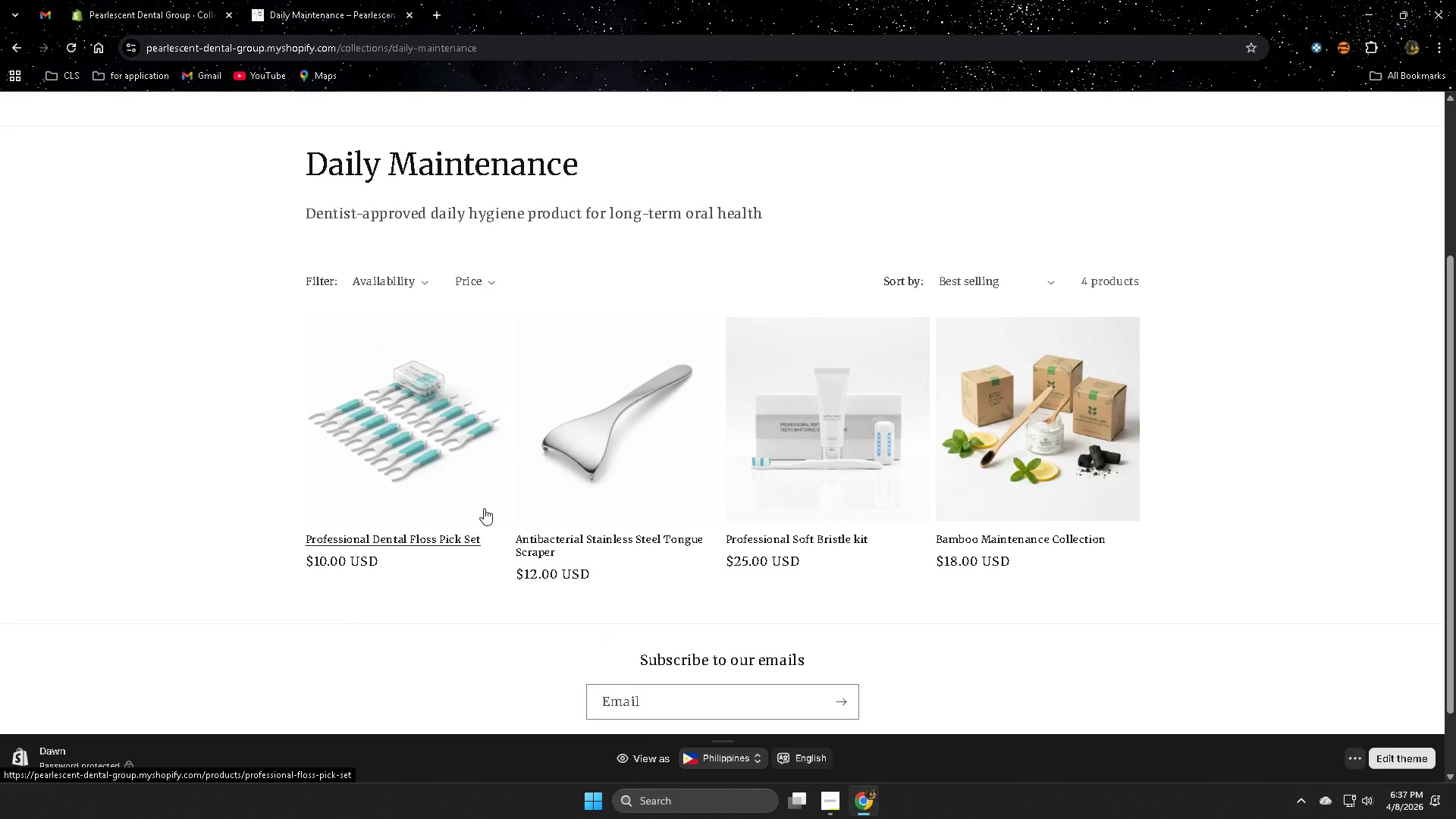 
scroll: coordinate [484, 508], scroll_direction: up, amount: 3.0
 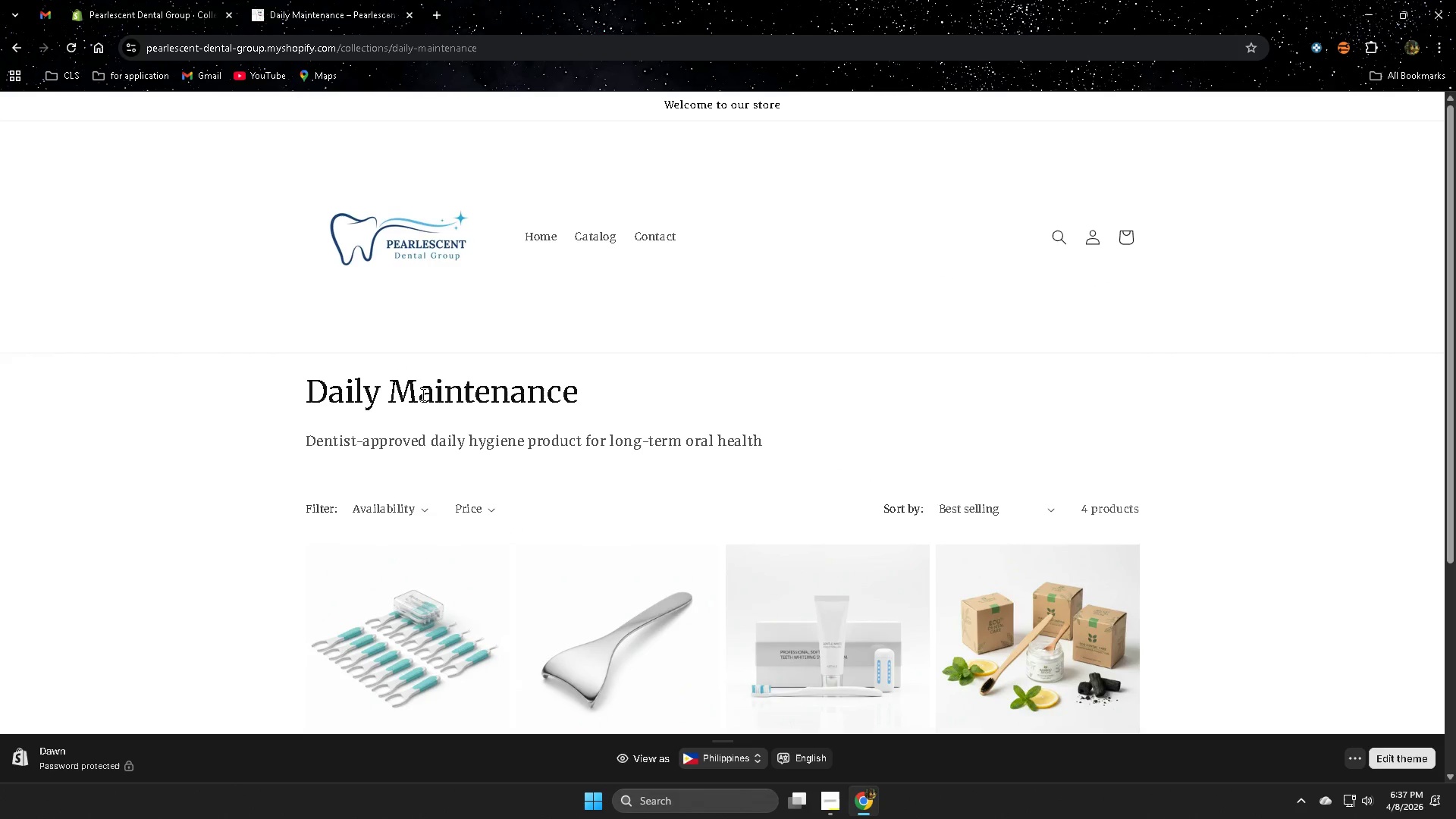 
left_click([536, 240])
 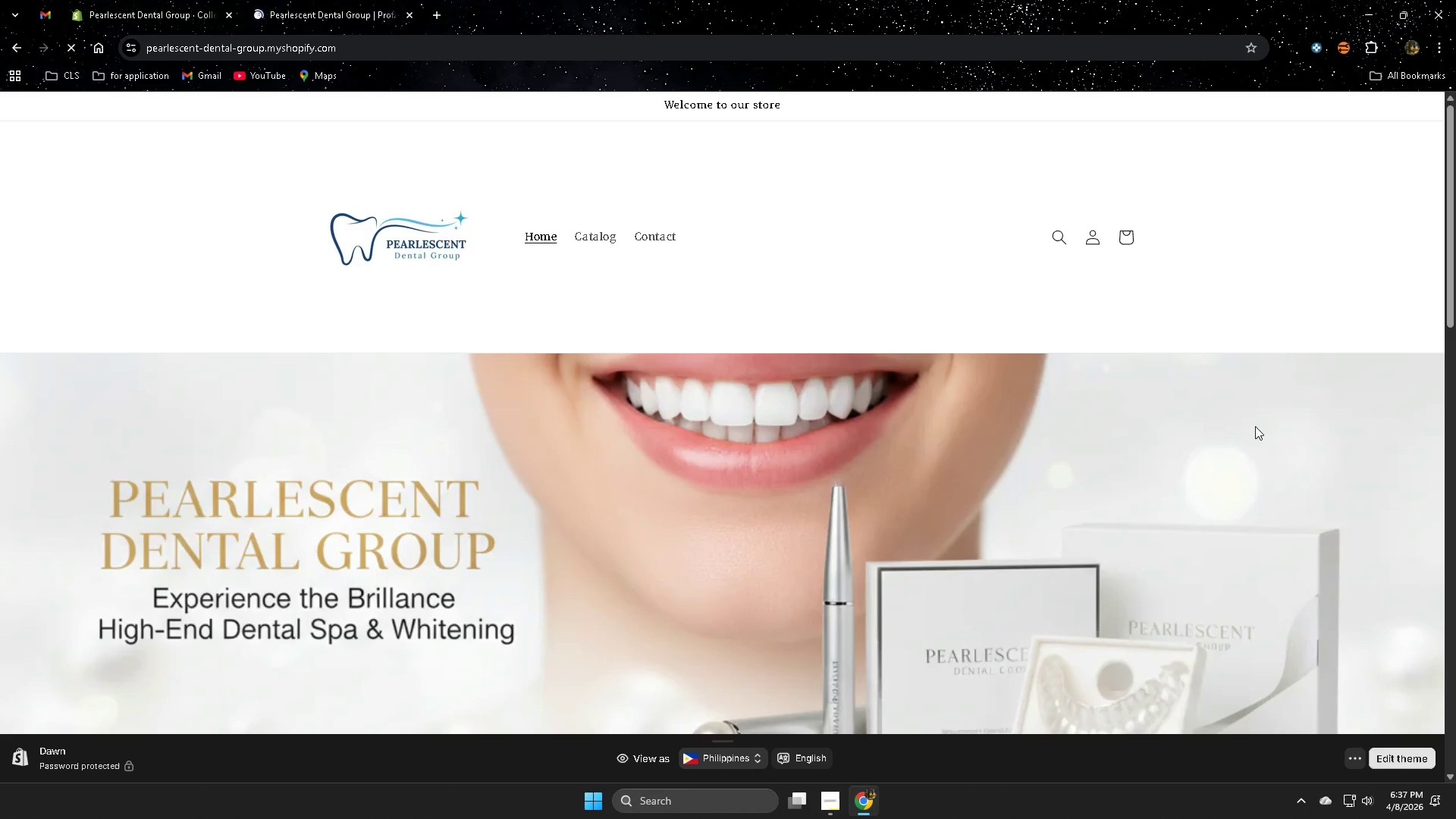 
scroll: coordinate [1218, 419], scroll_direction: down, amount: 7.0
 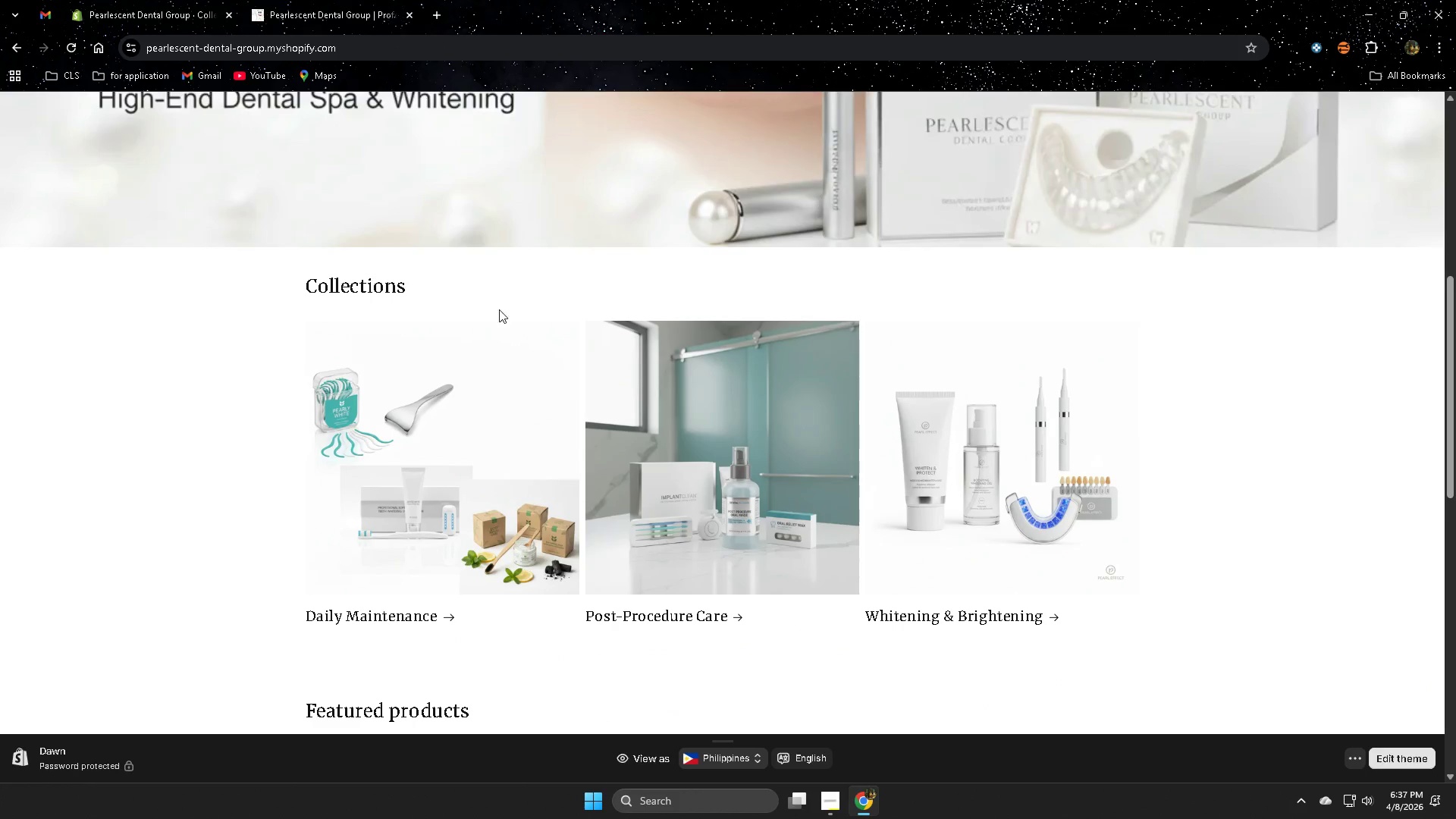 
left_click([165, 5])
 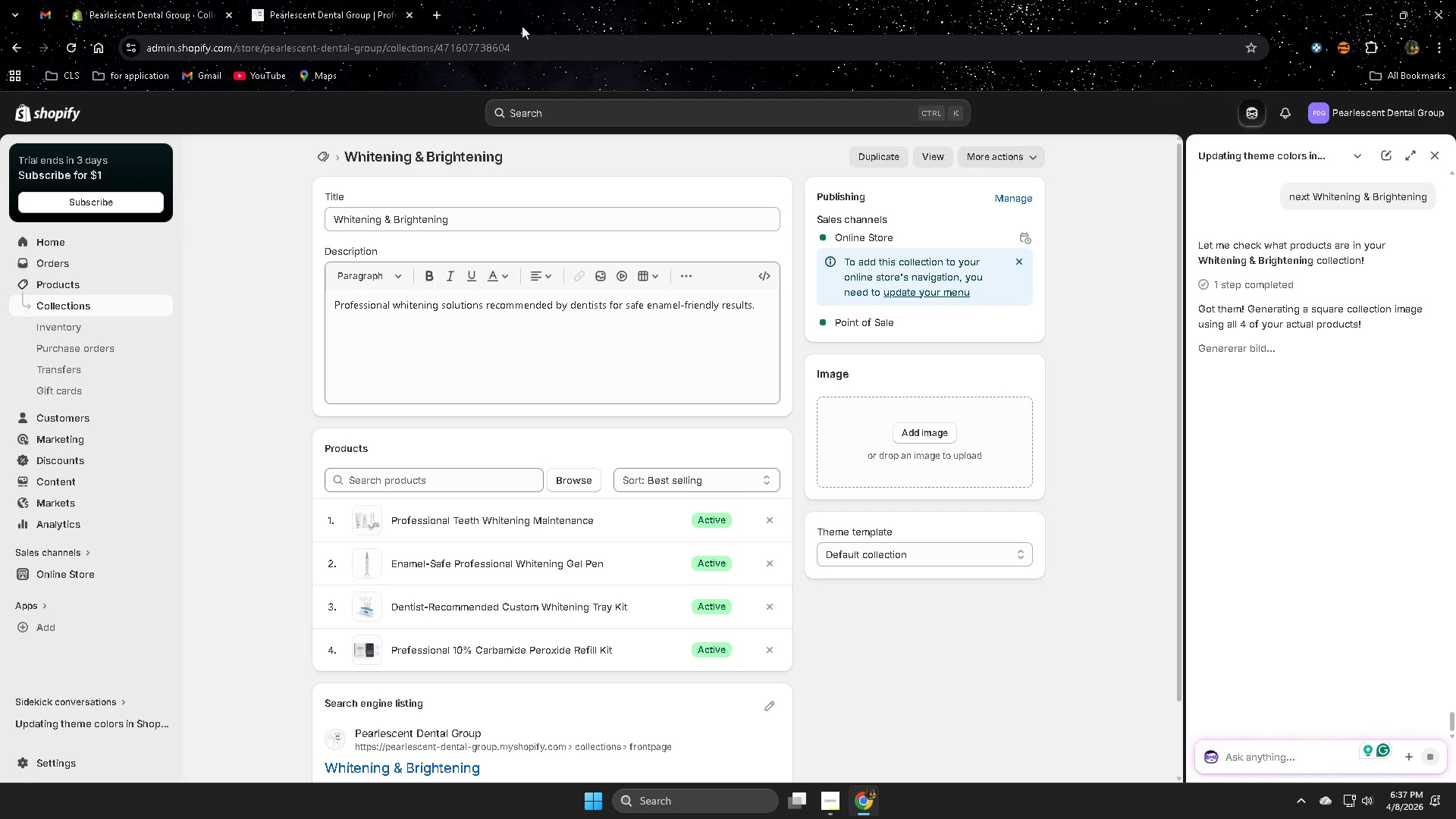 
mouse_move([265, 0])
 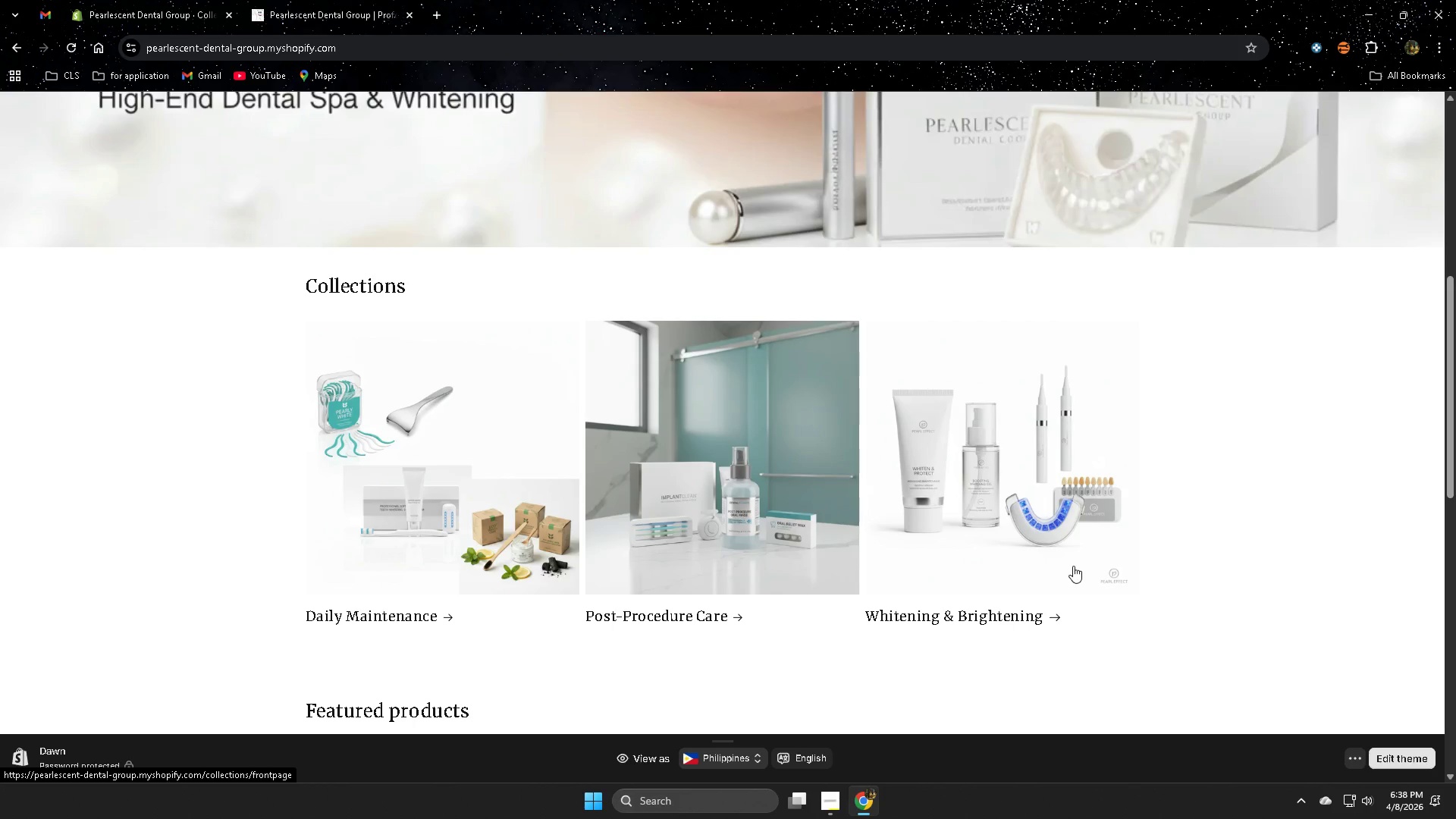 
wait(45.62)
 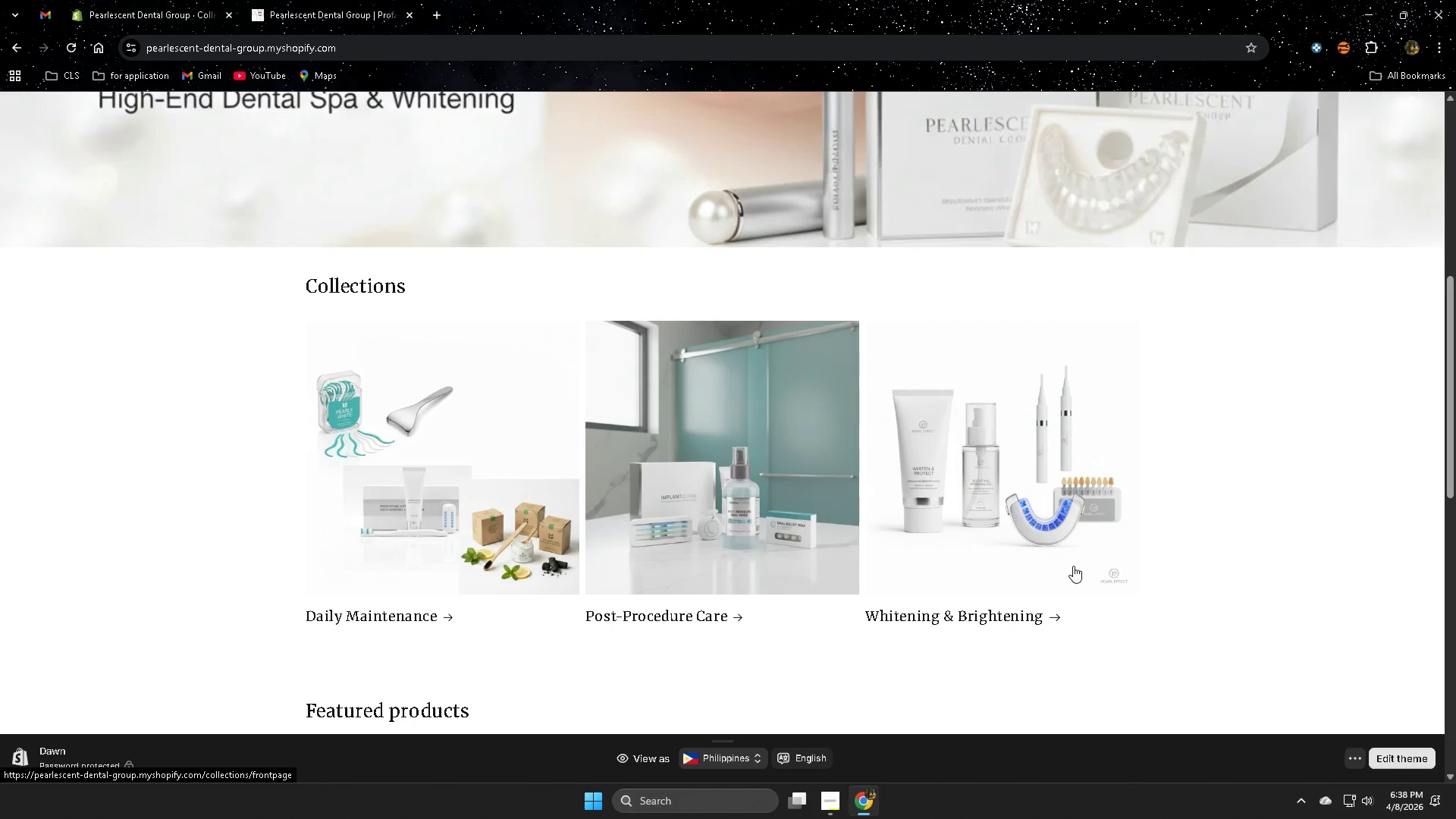 
left_click([149, 1])
 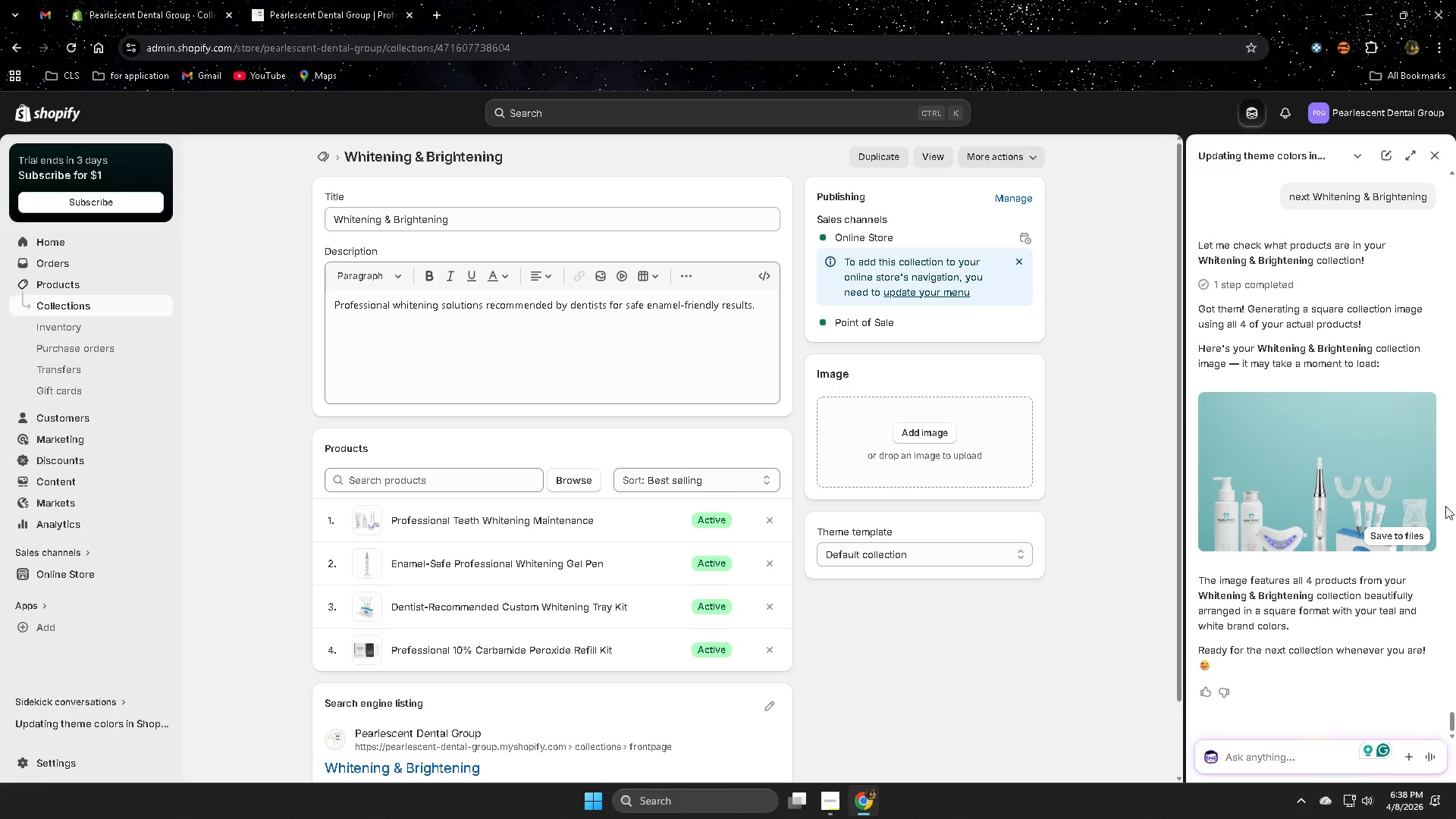 
left_click([1319, 478])
 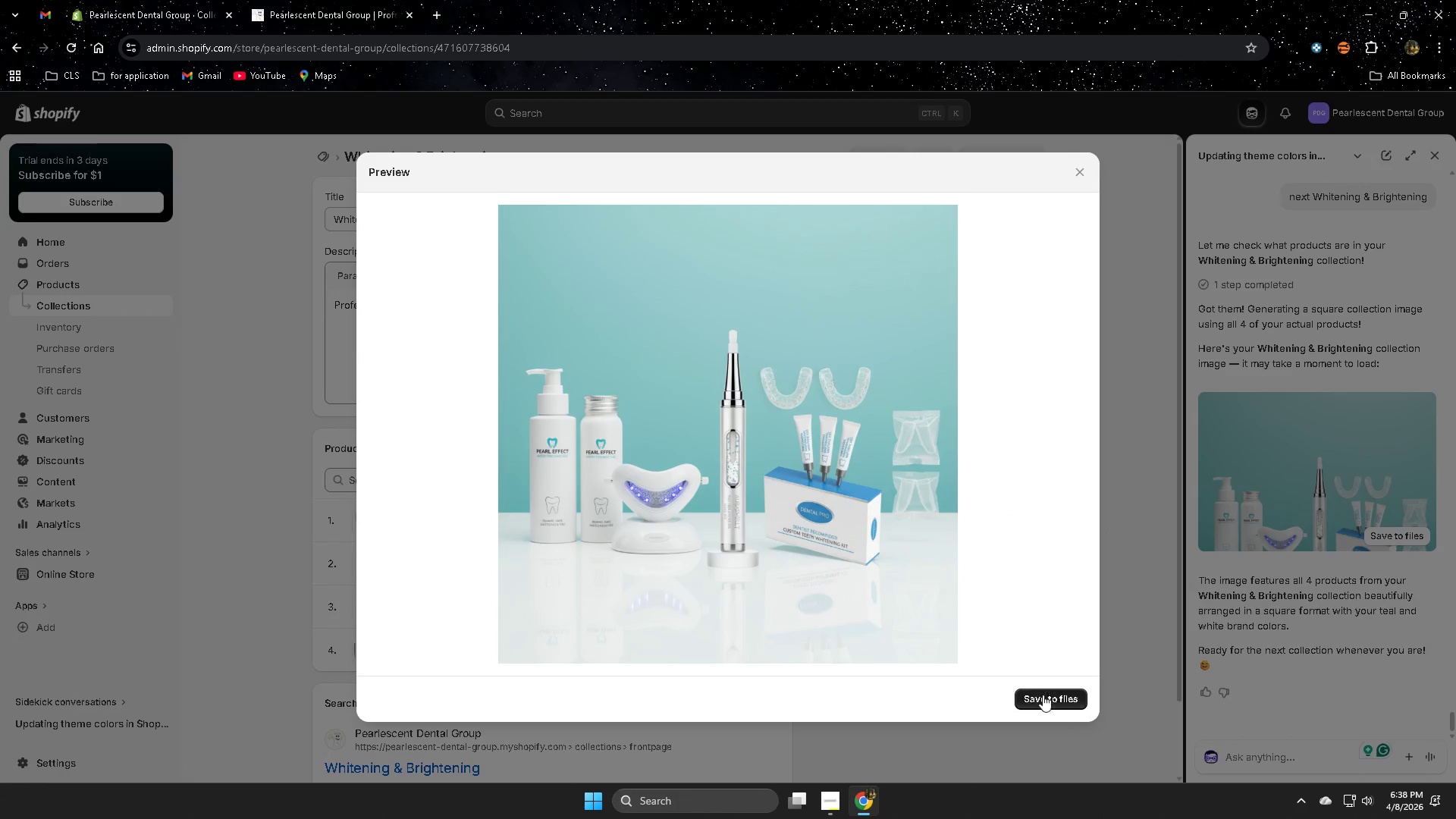 
left_click([1042, 701])
 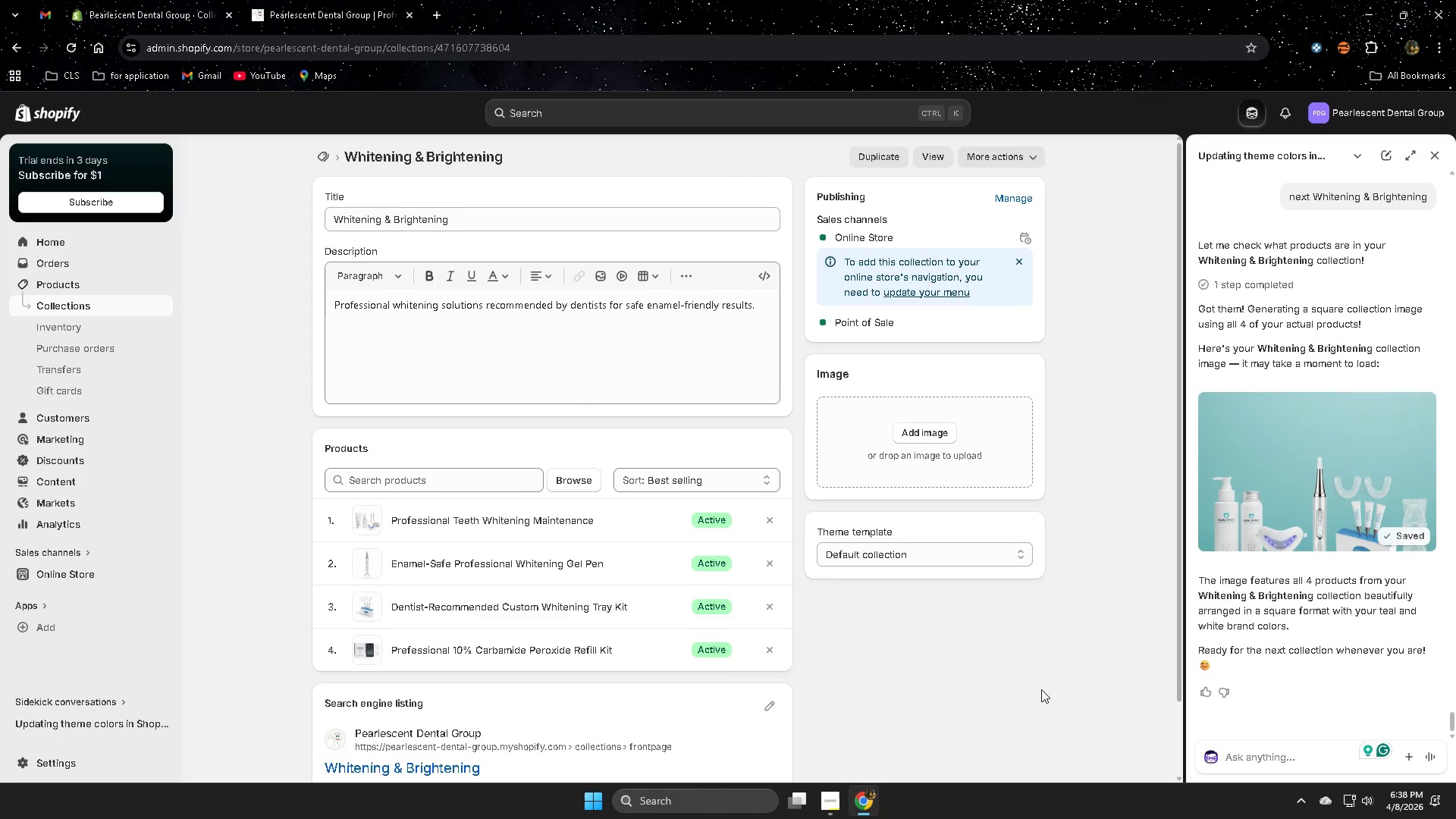 
left_click([932, 434])
 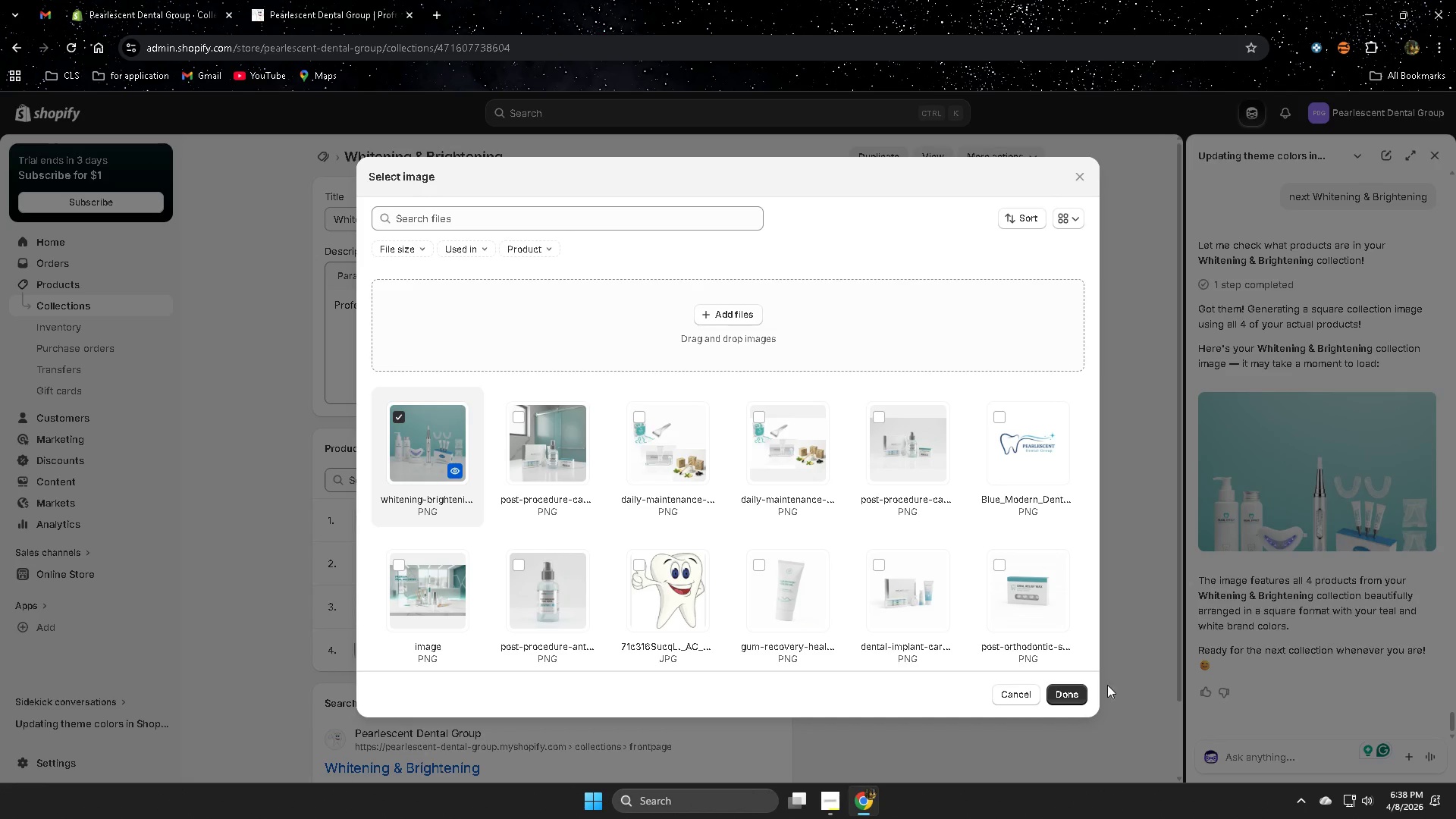 
wait(6.12)
 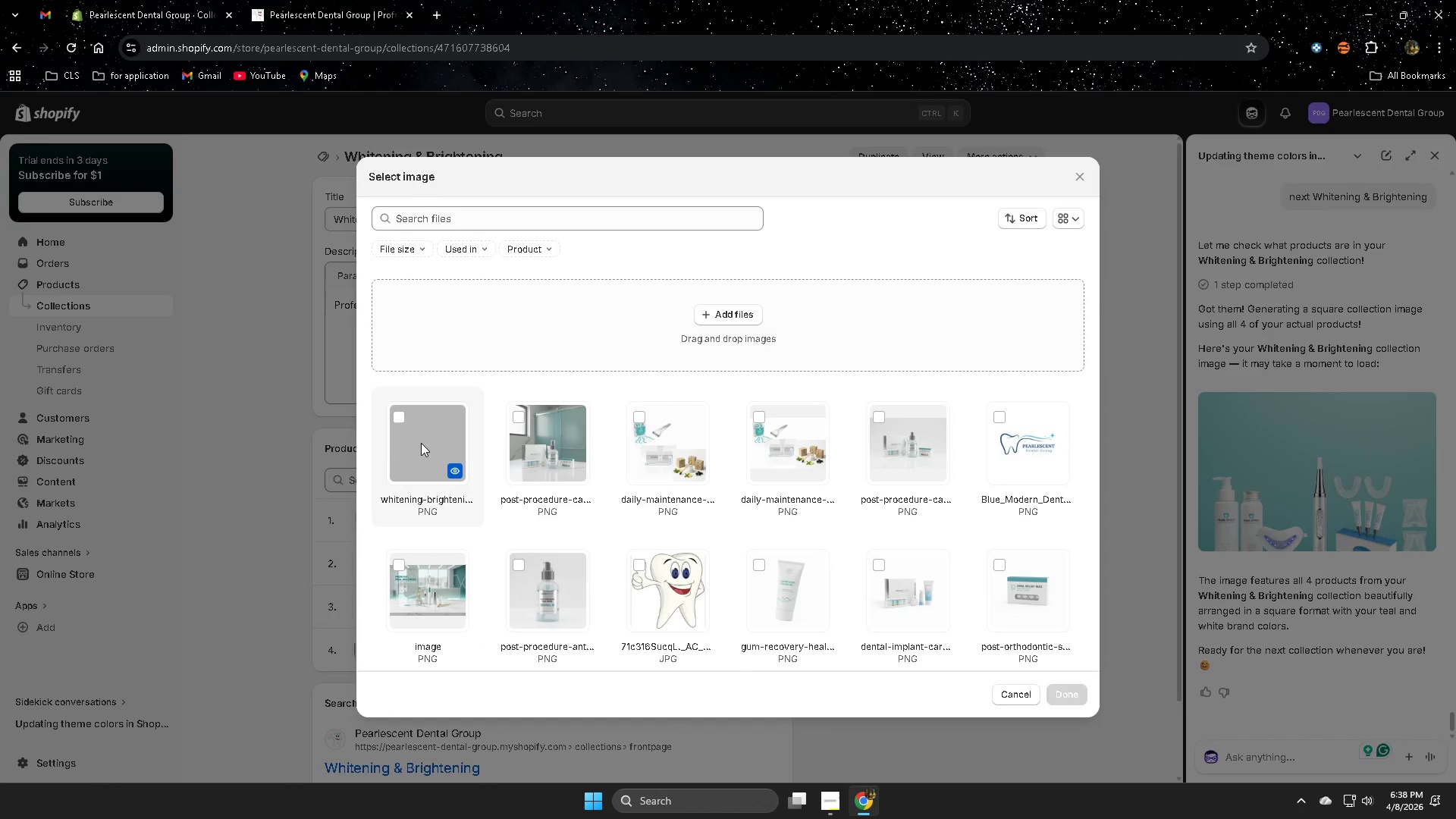 
left_click([1070, 692])
 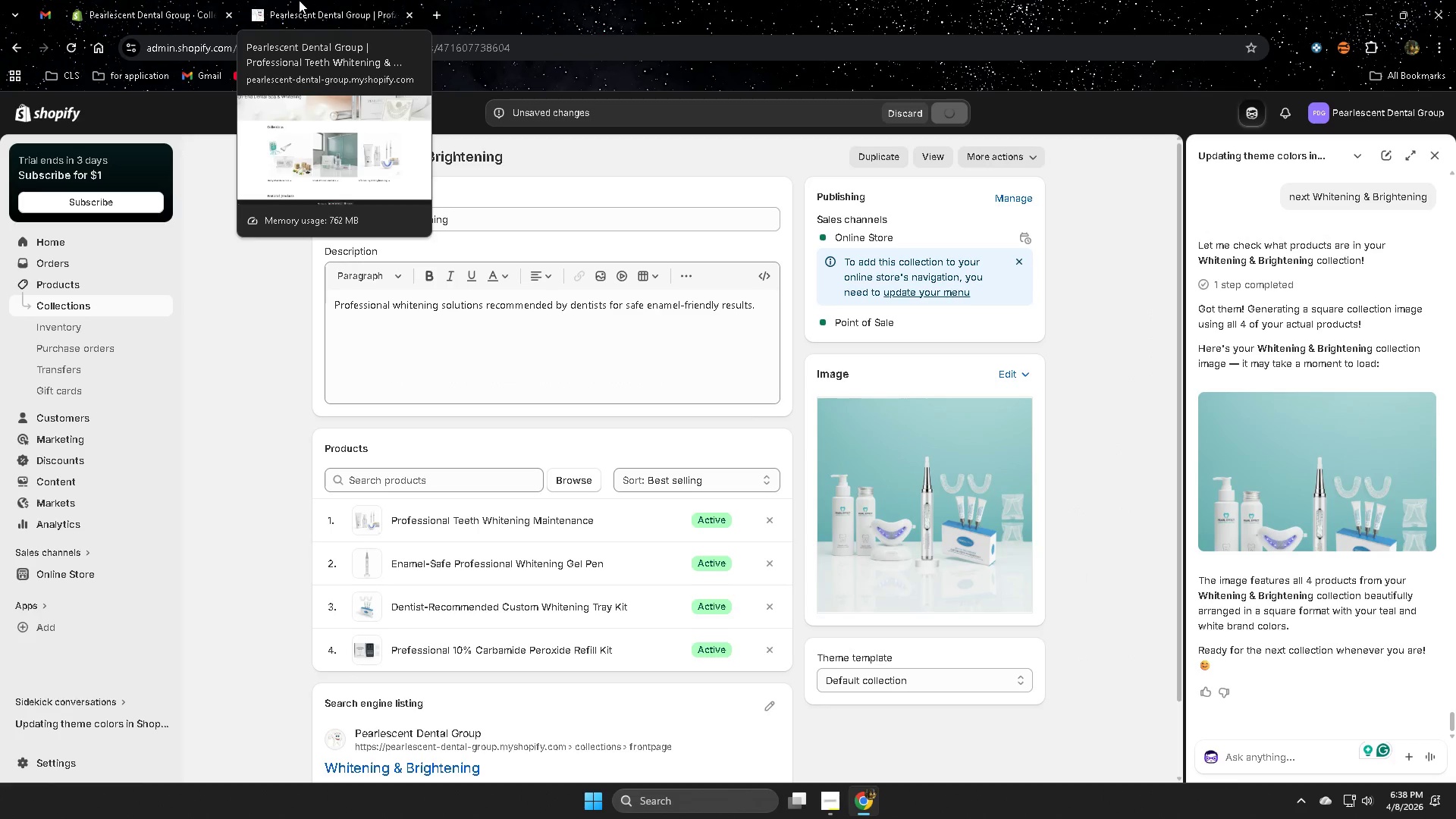 
left_click([69, 52])
 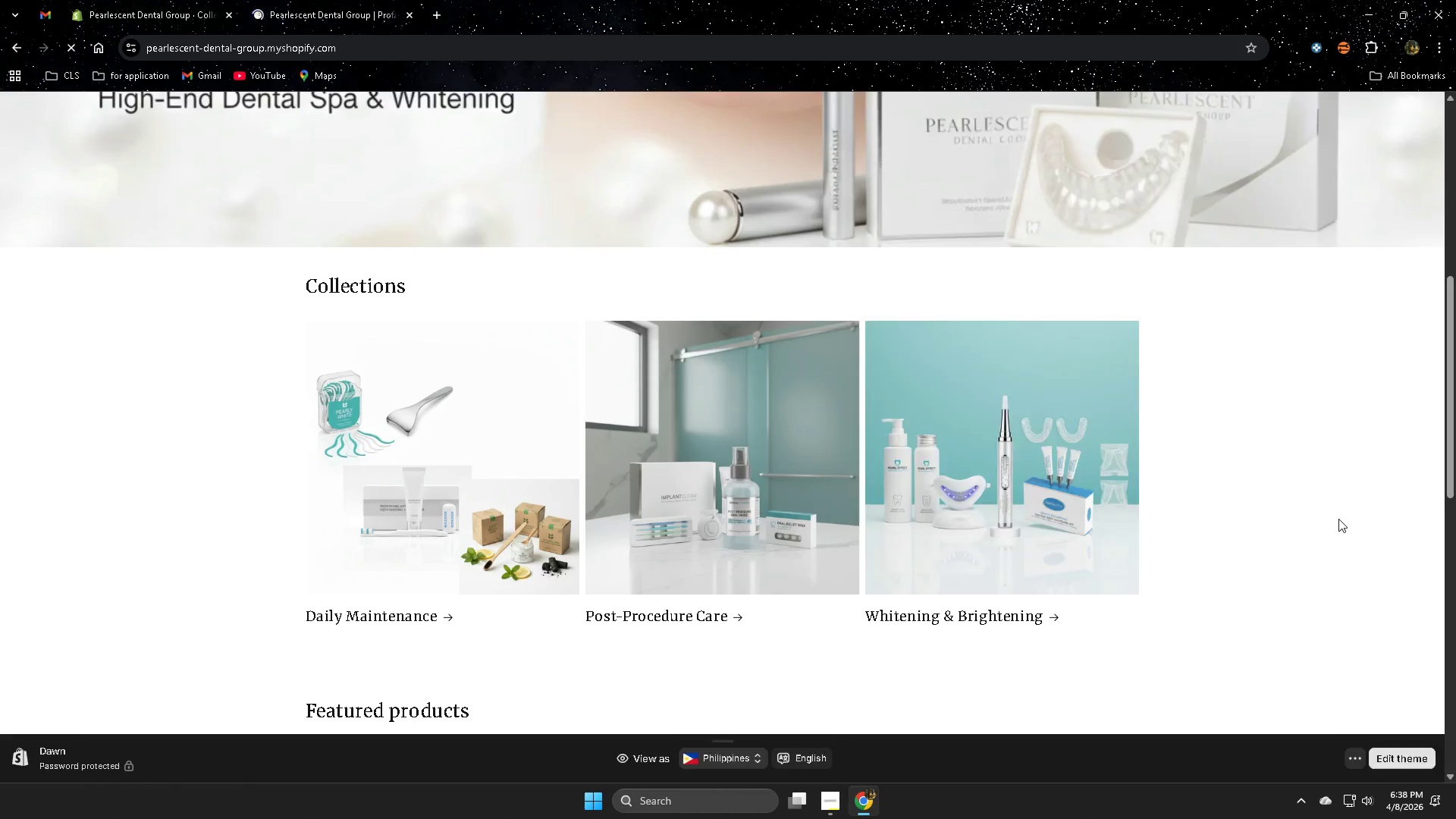 
scroll: coordinate [1338, 515], scroll_direction: none, amount: 0.0
 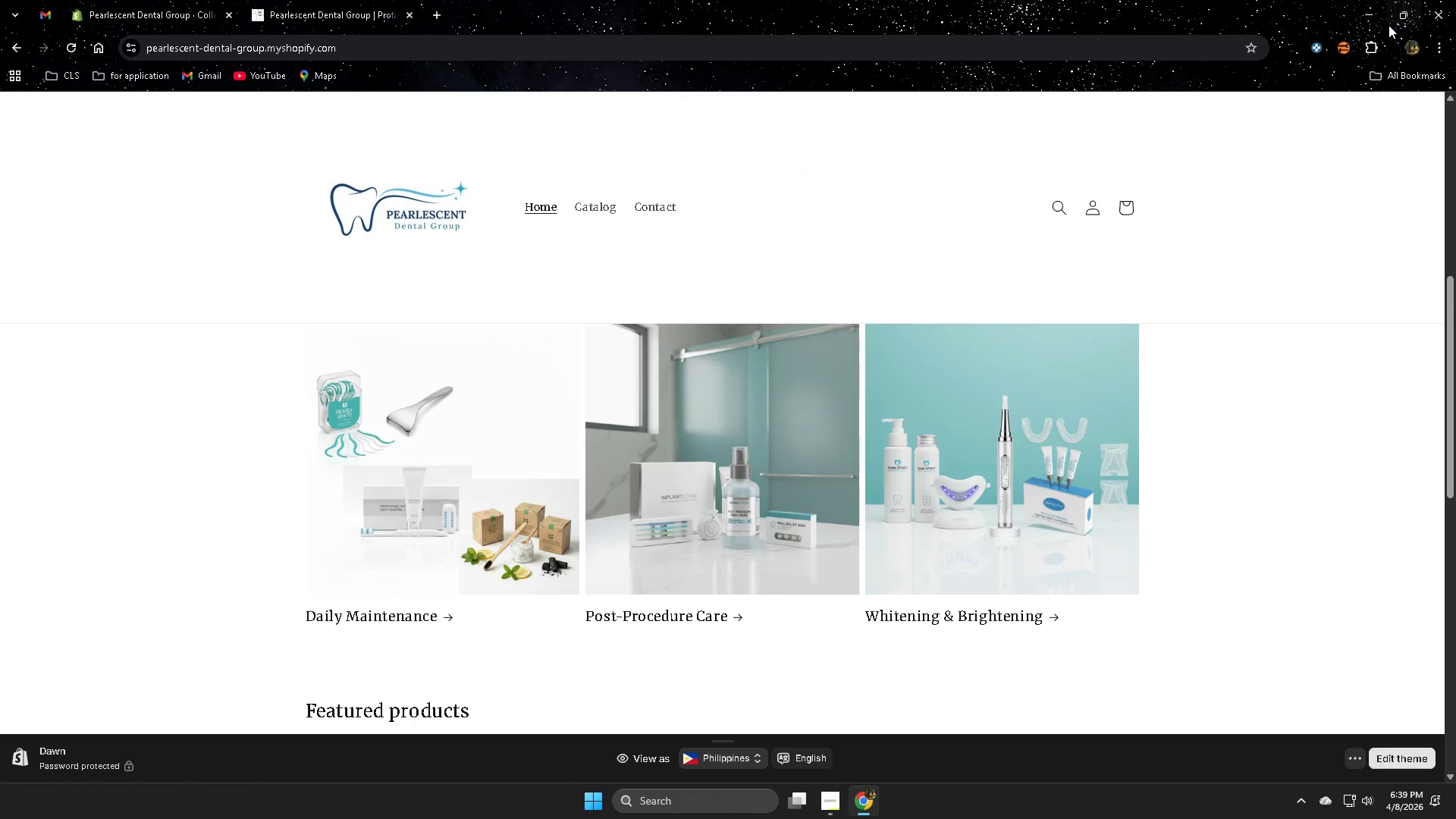 
left_click([1407, 14])
 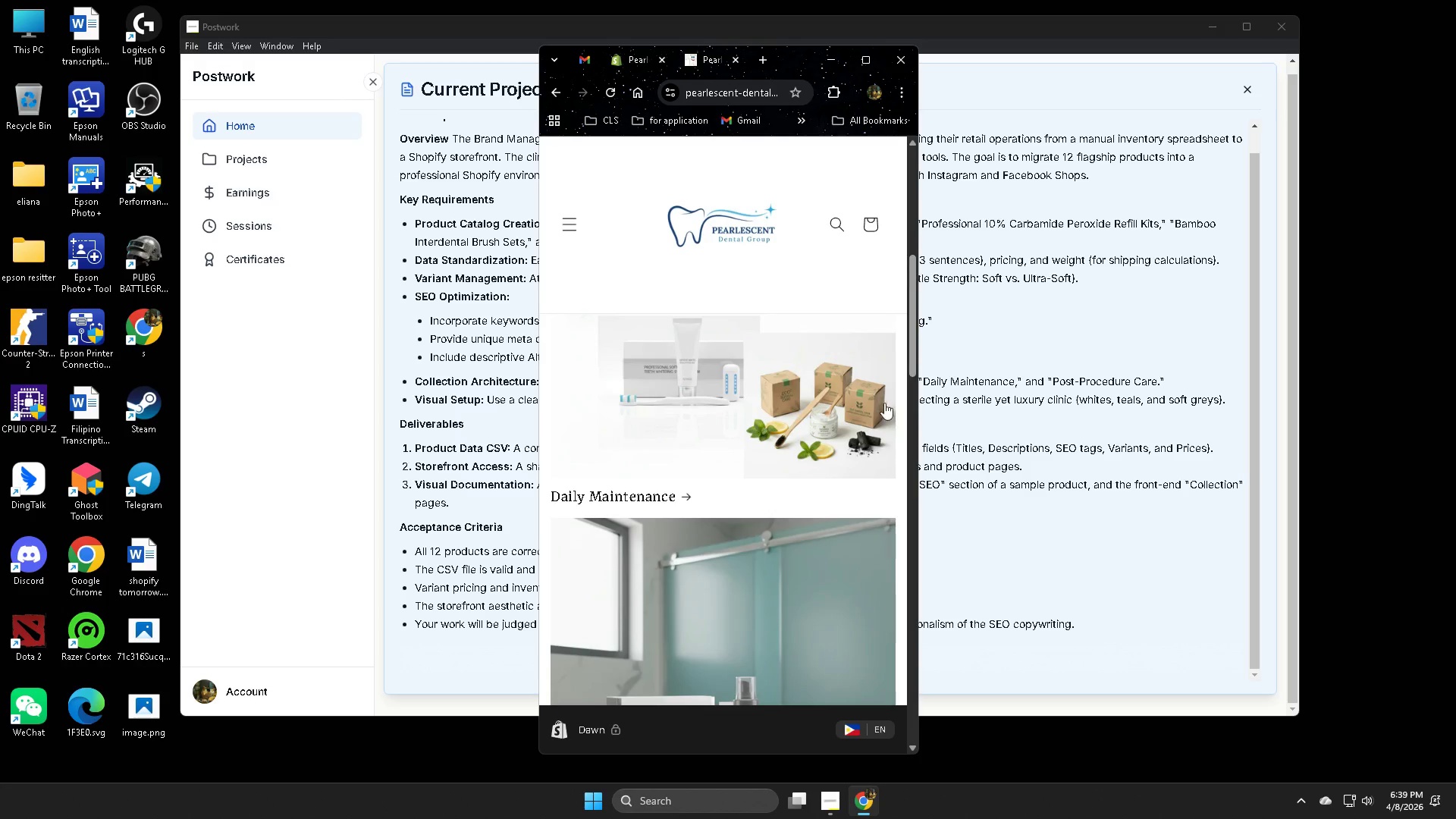 
scroll: coordinate [843, 400], scroll_direction: down, amount: 9.0
 